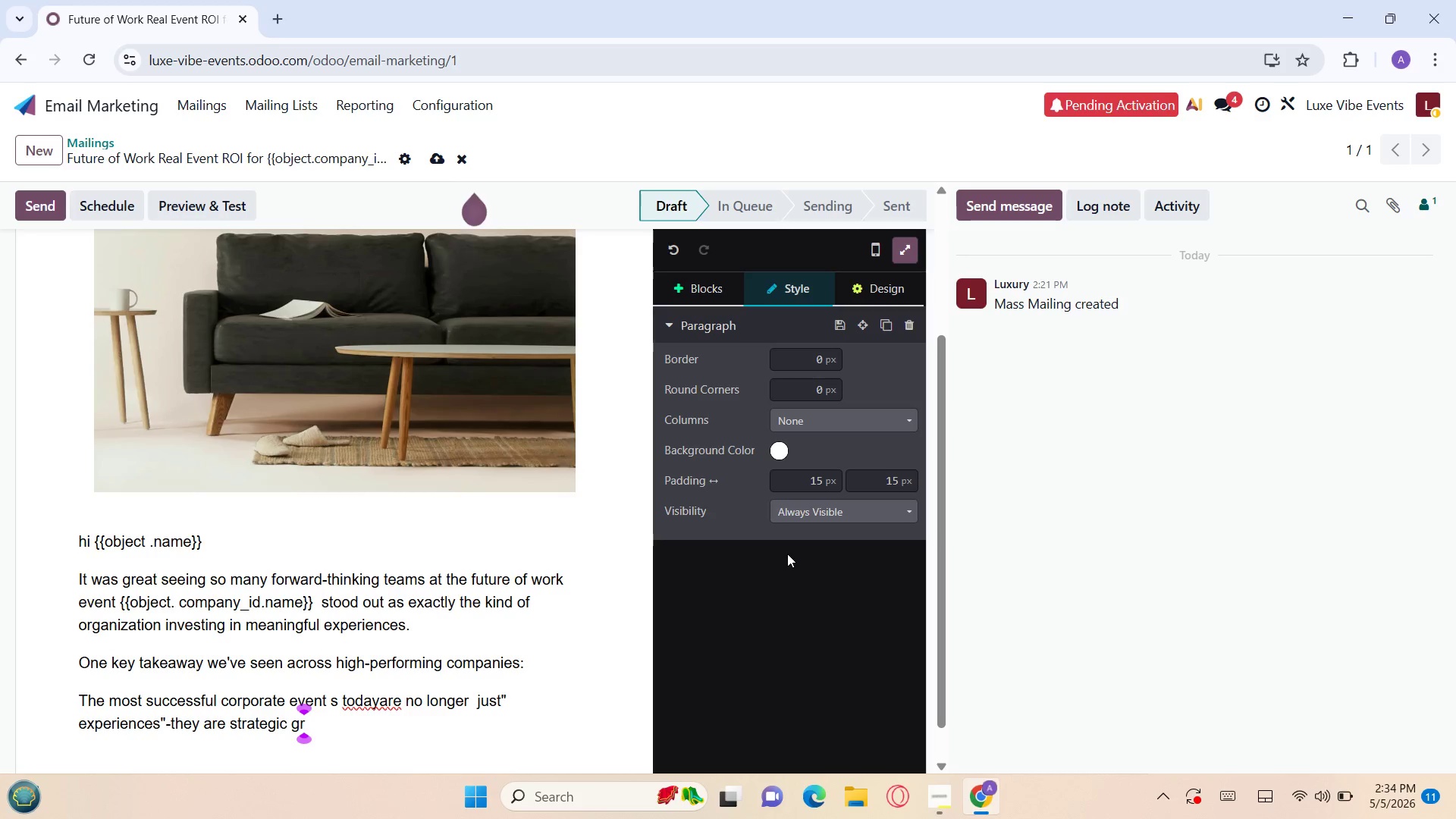 
key(O)
 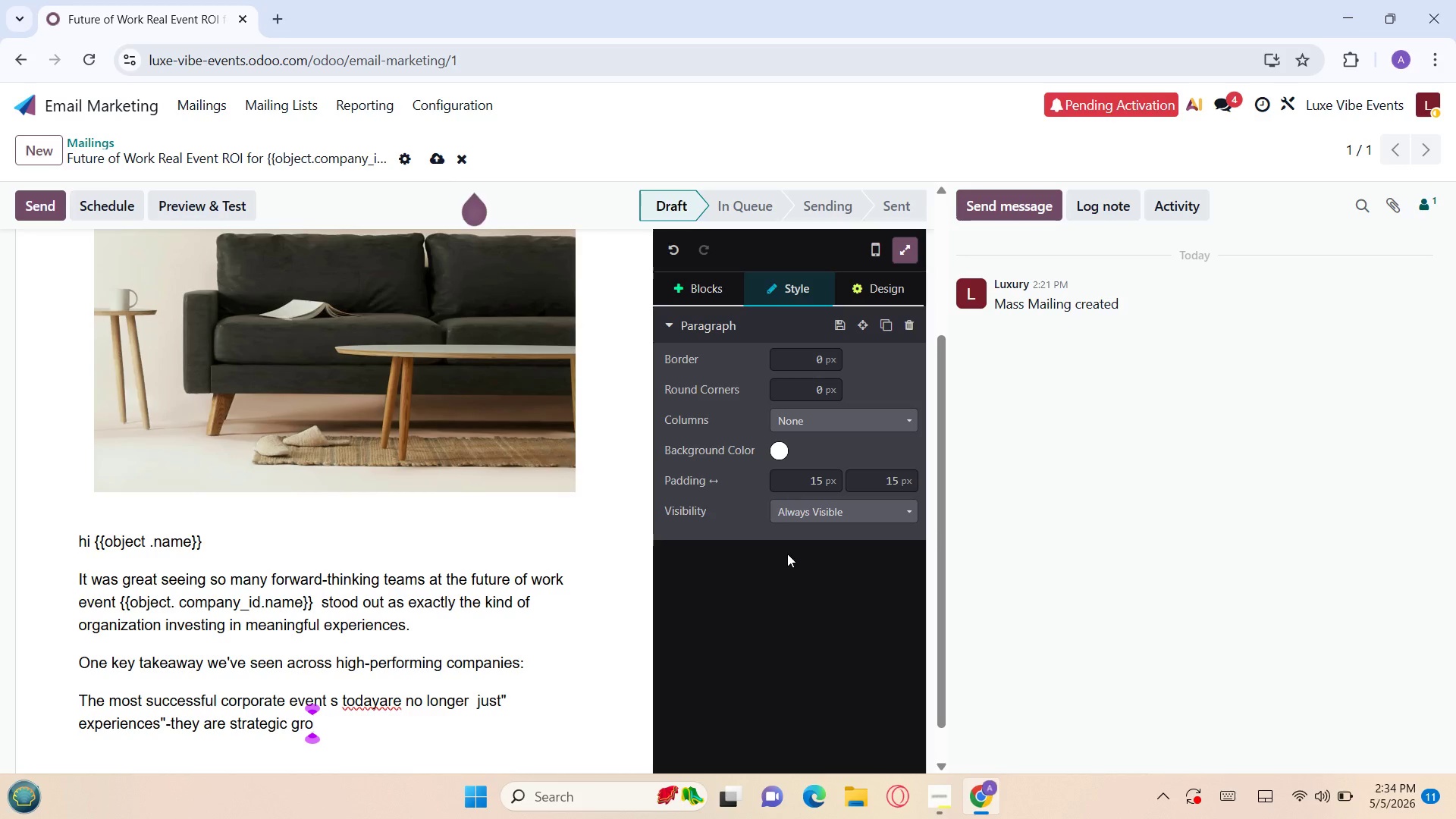 
wait(5.27)
 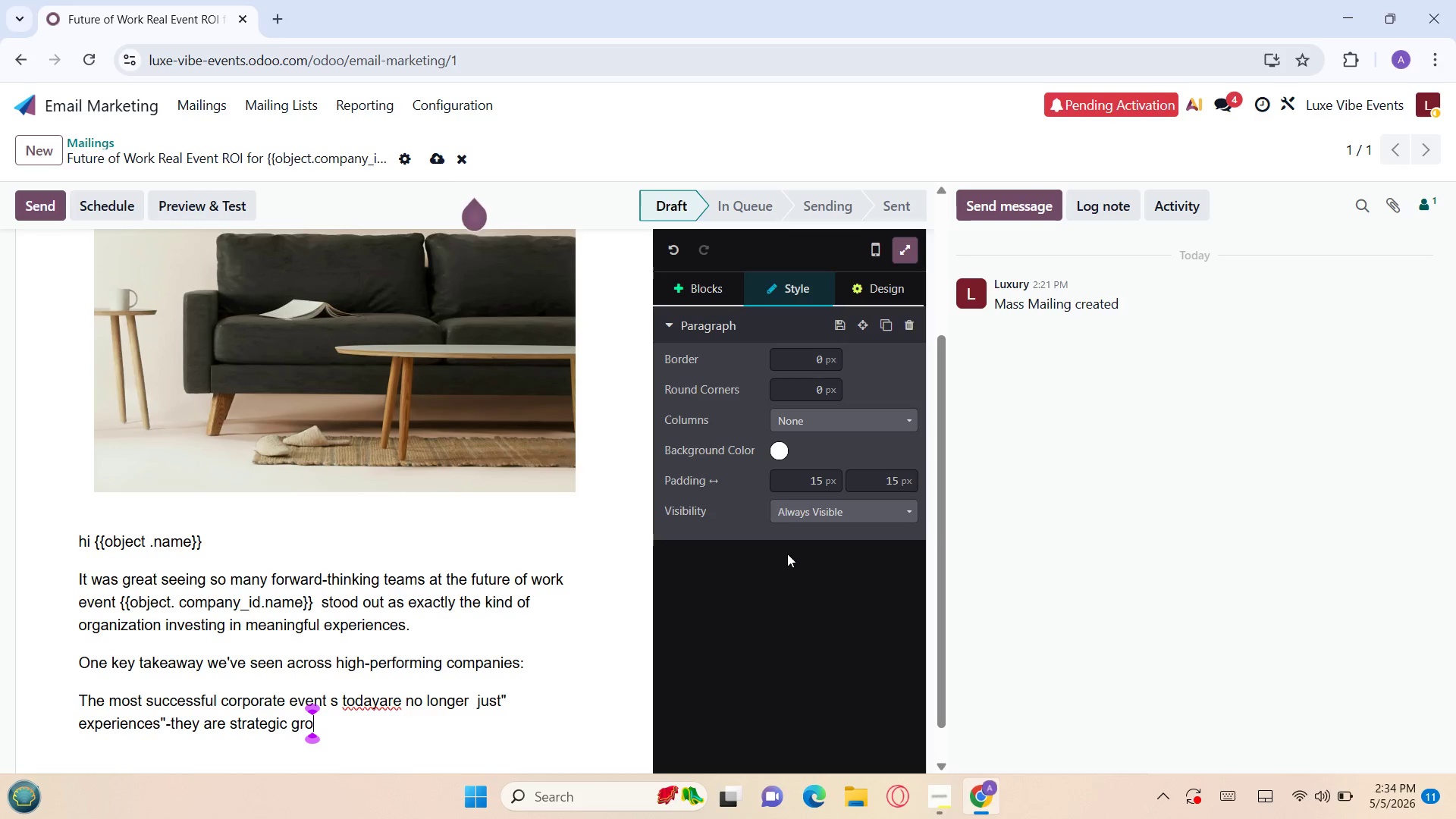 
key(W)
 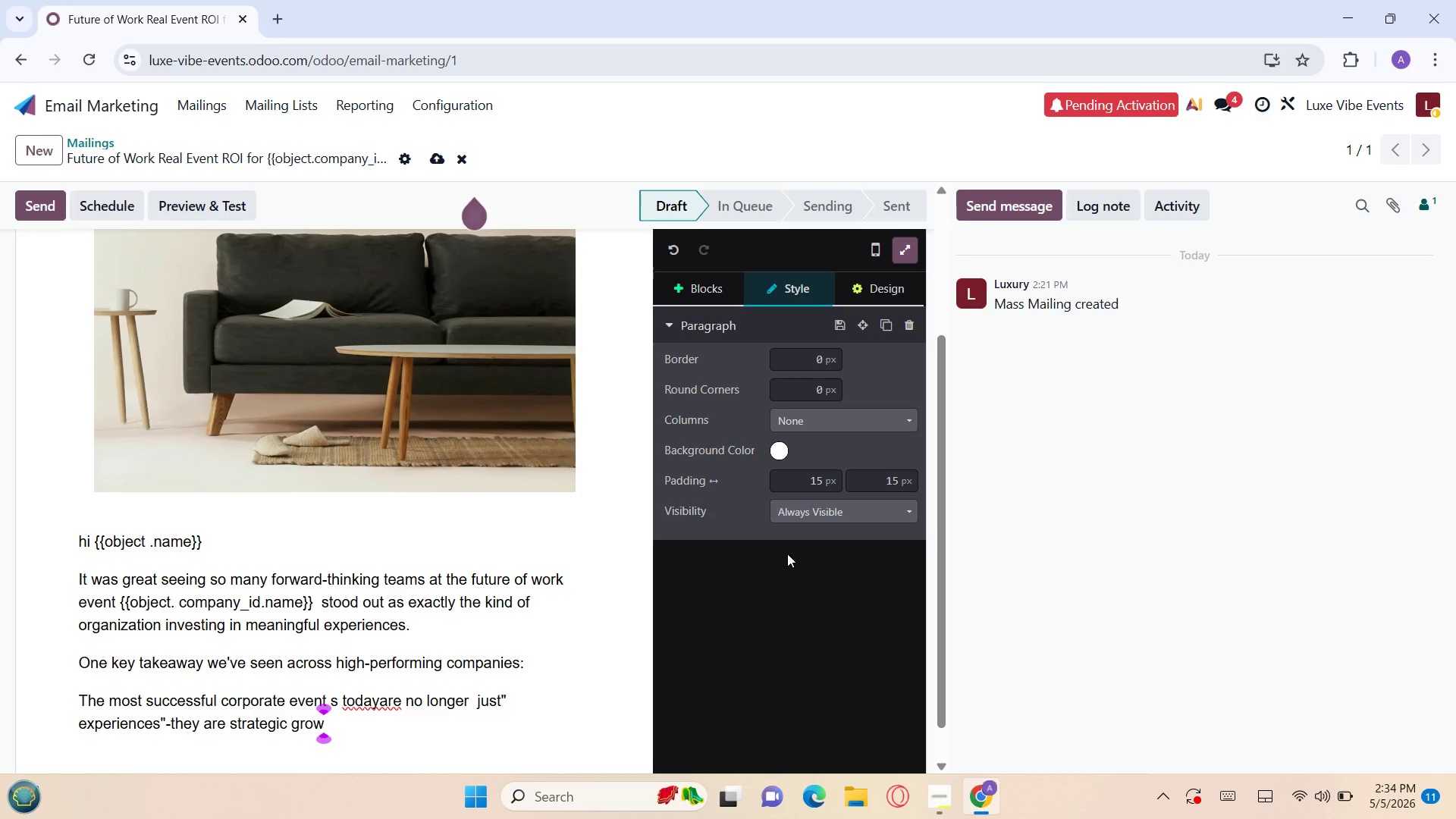 
wait(5.44)
 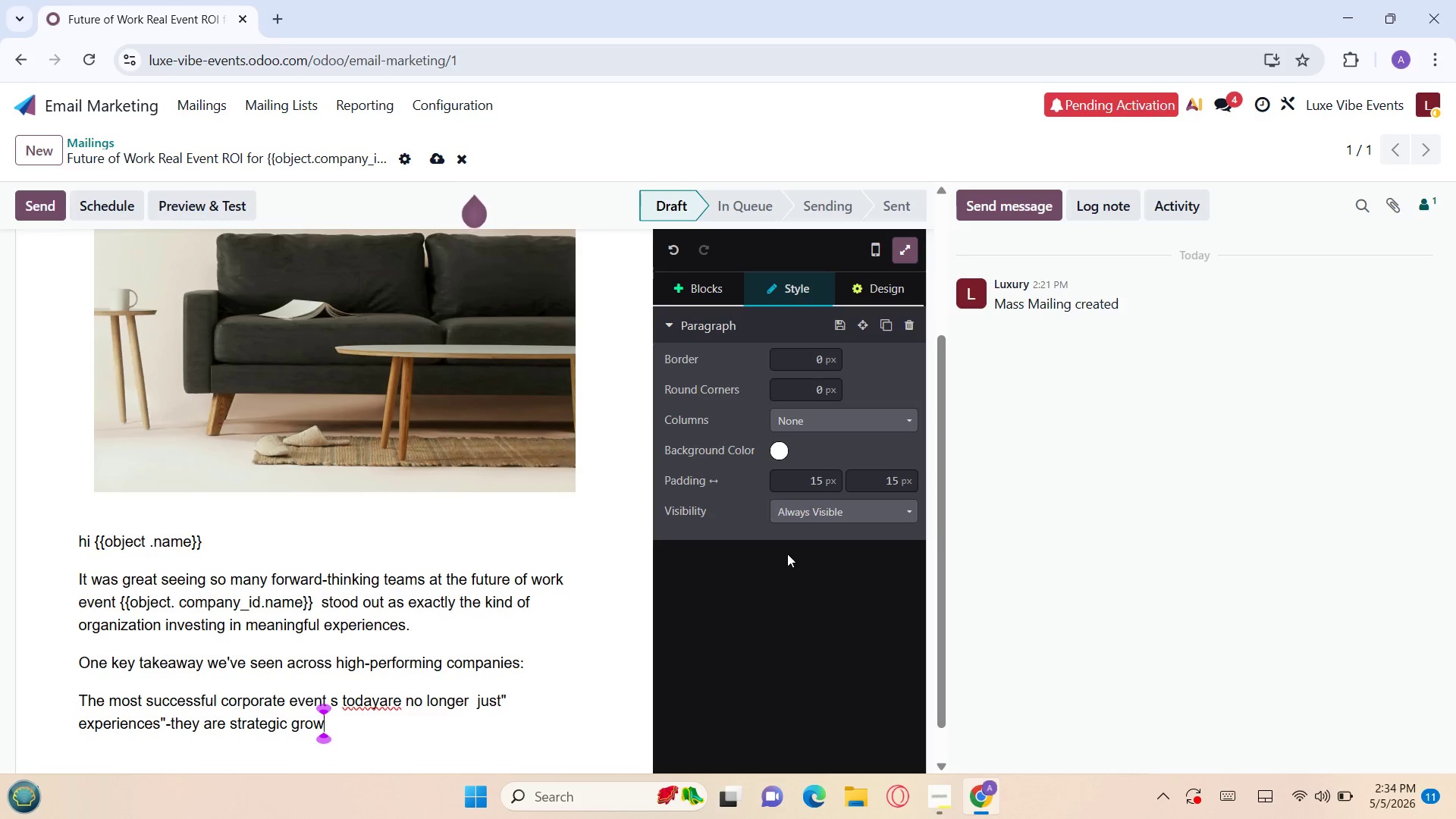 
key(R)
 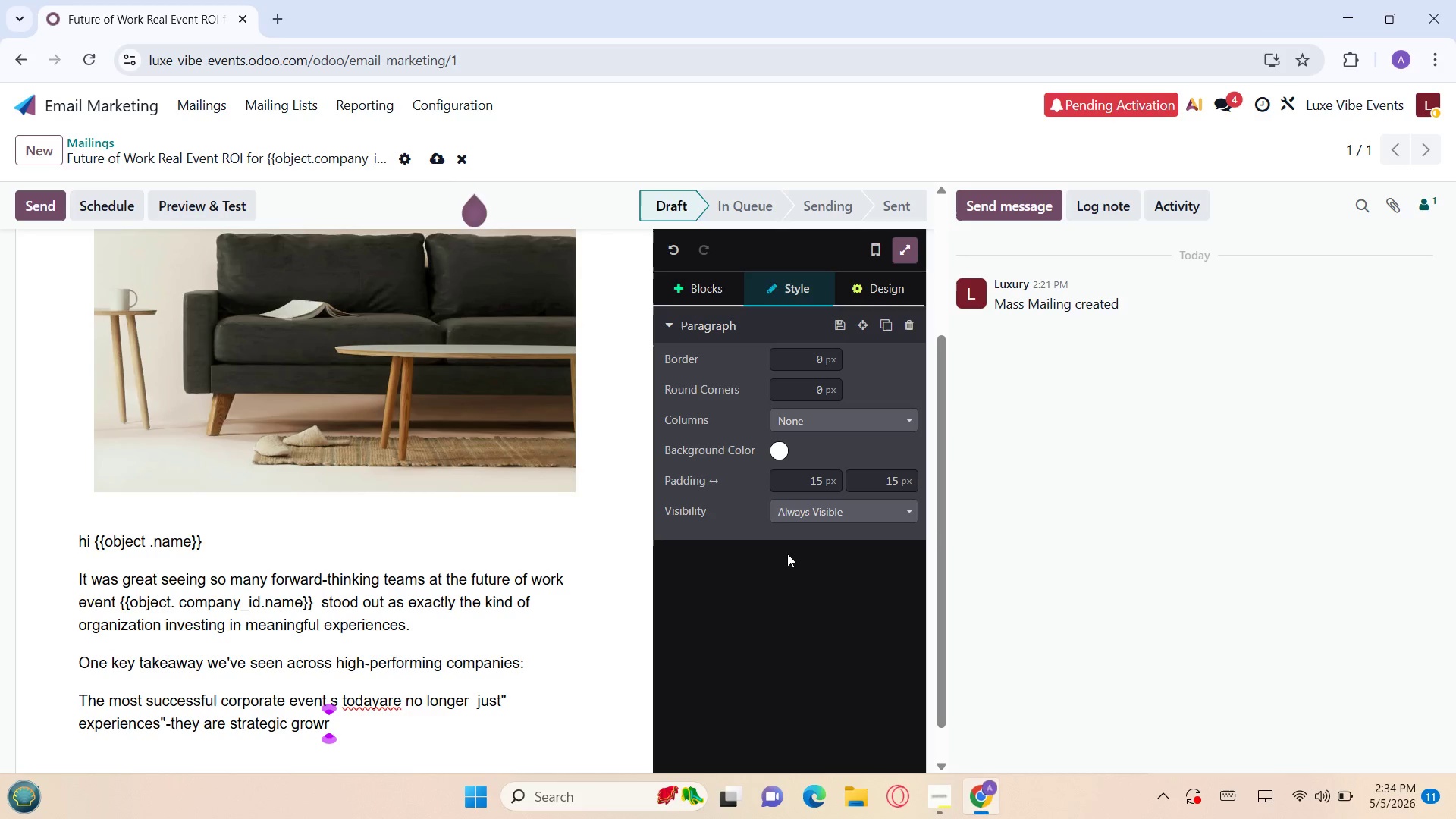 
key(Backspace)
 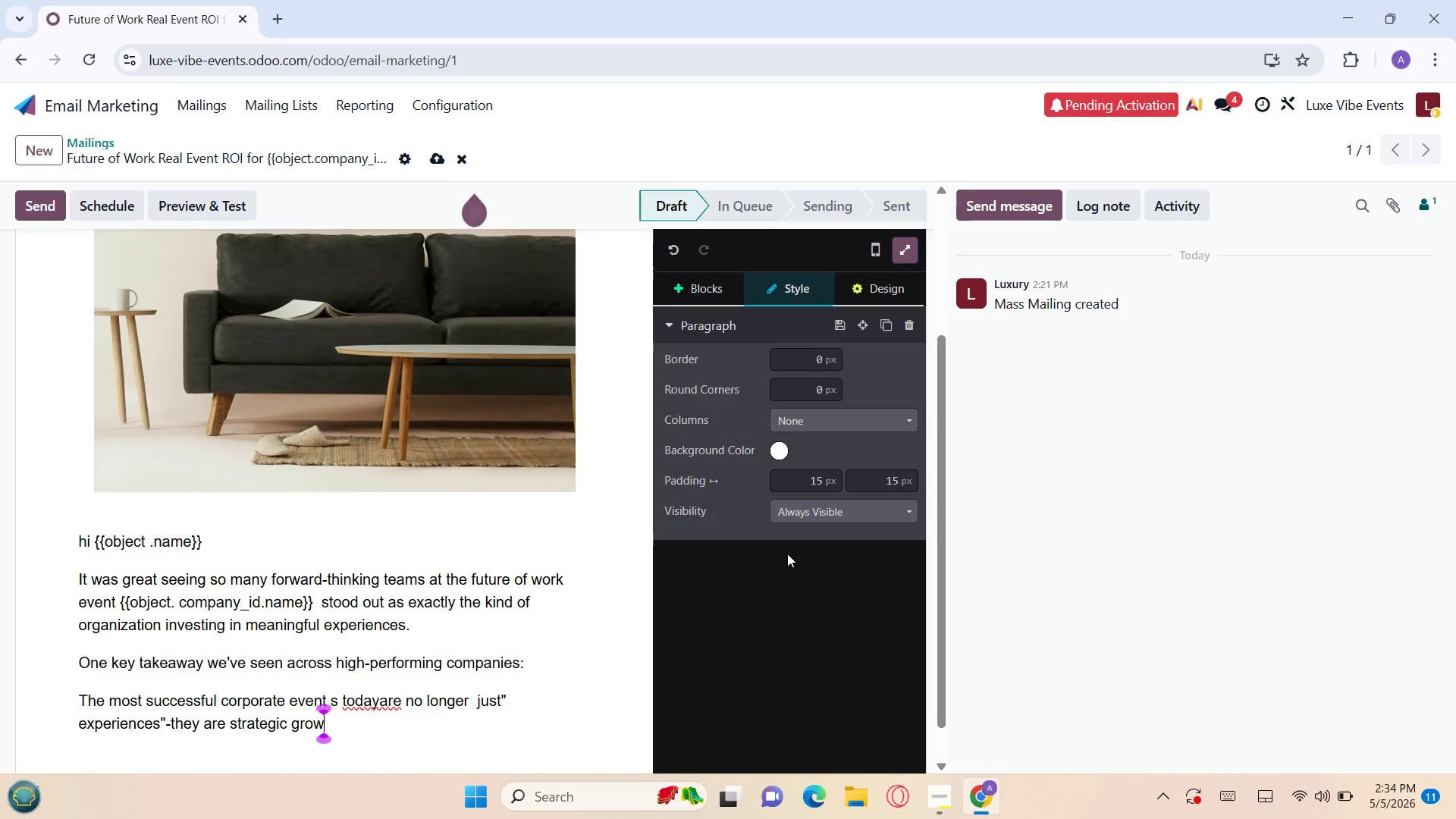 
key(R)
 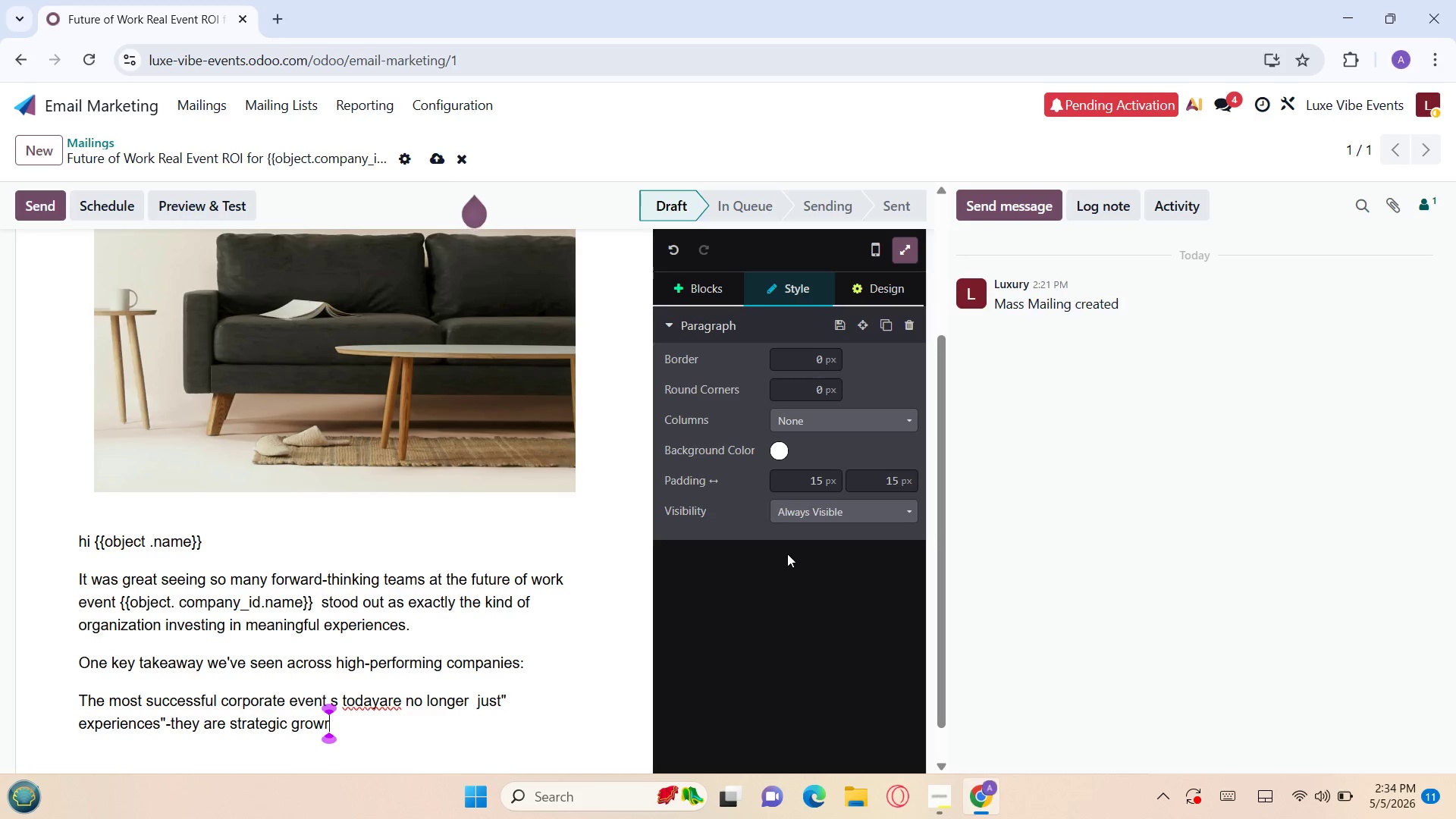 
key(Backspace)
 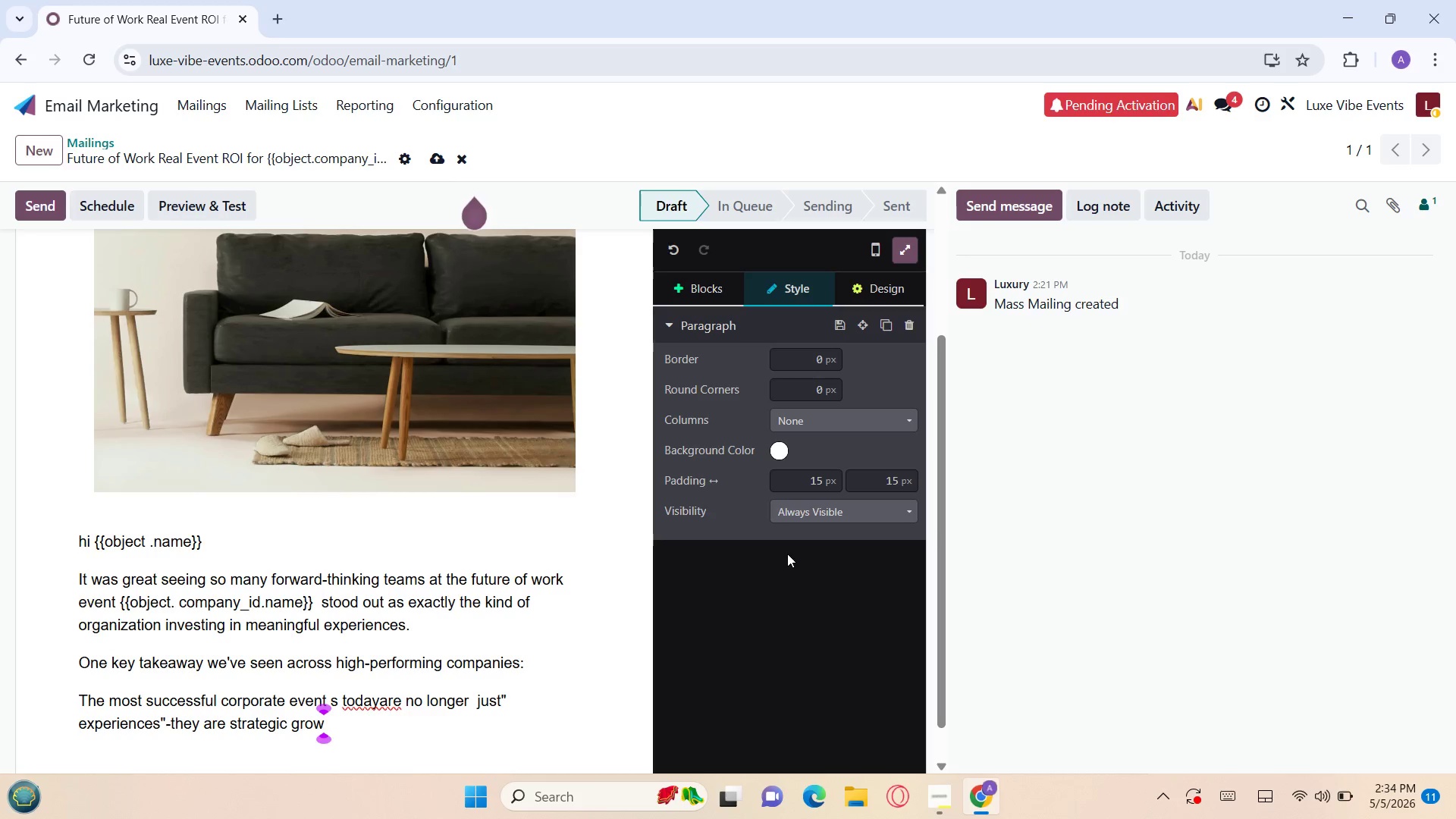 
key(F)
 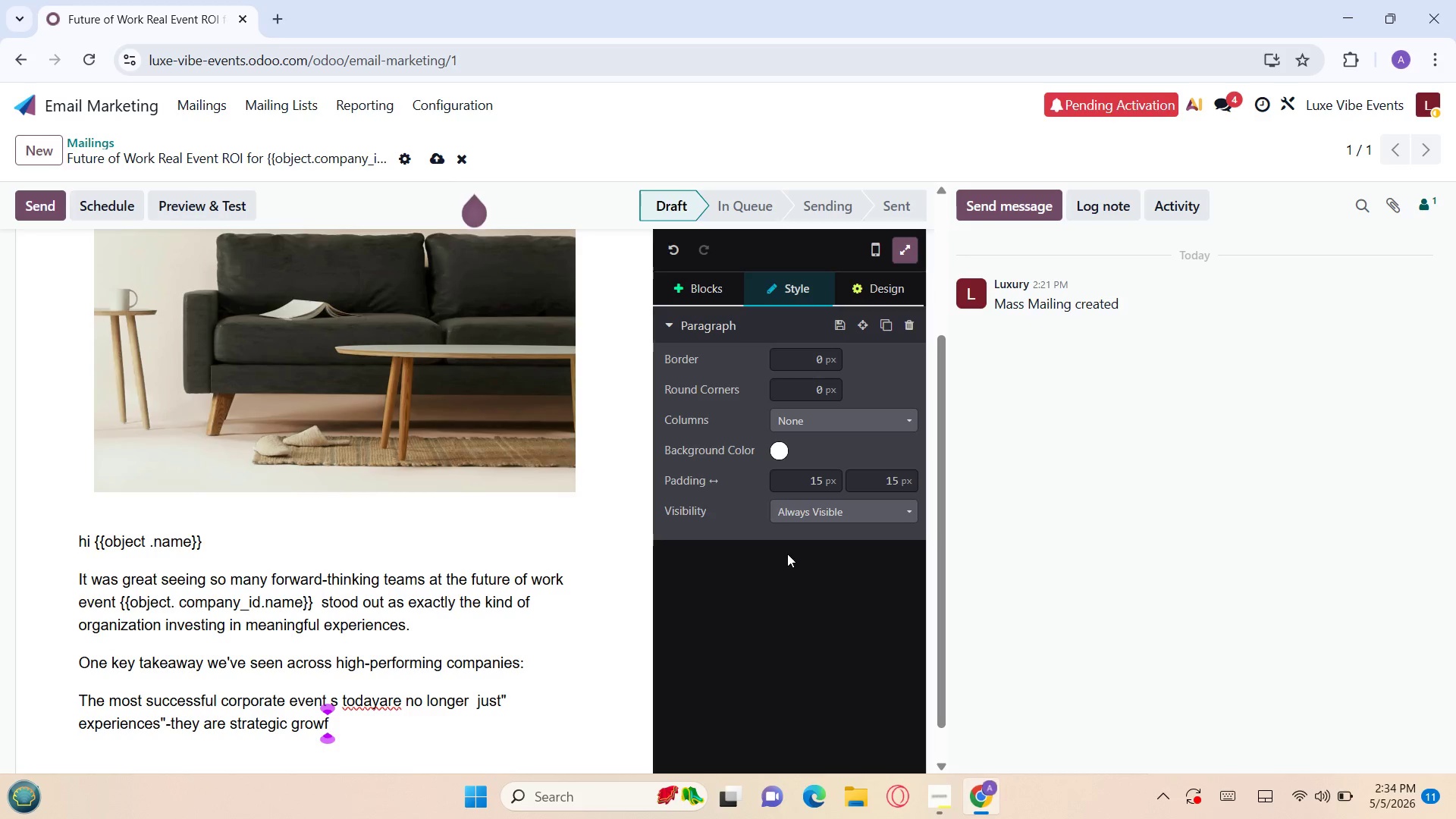 
wait(7.19)
 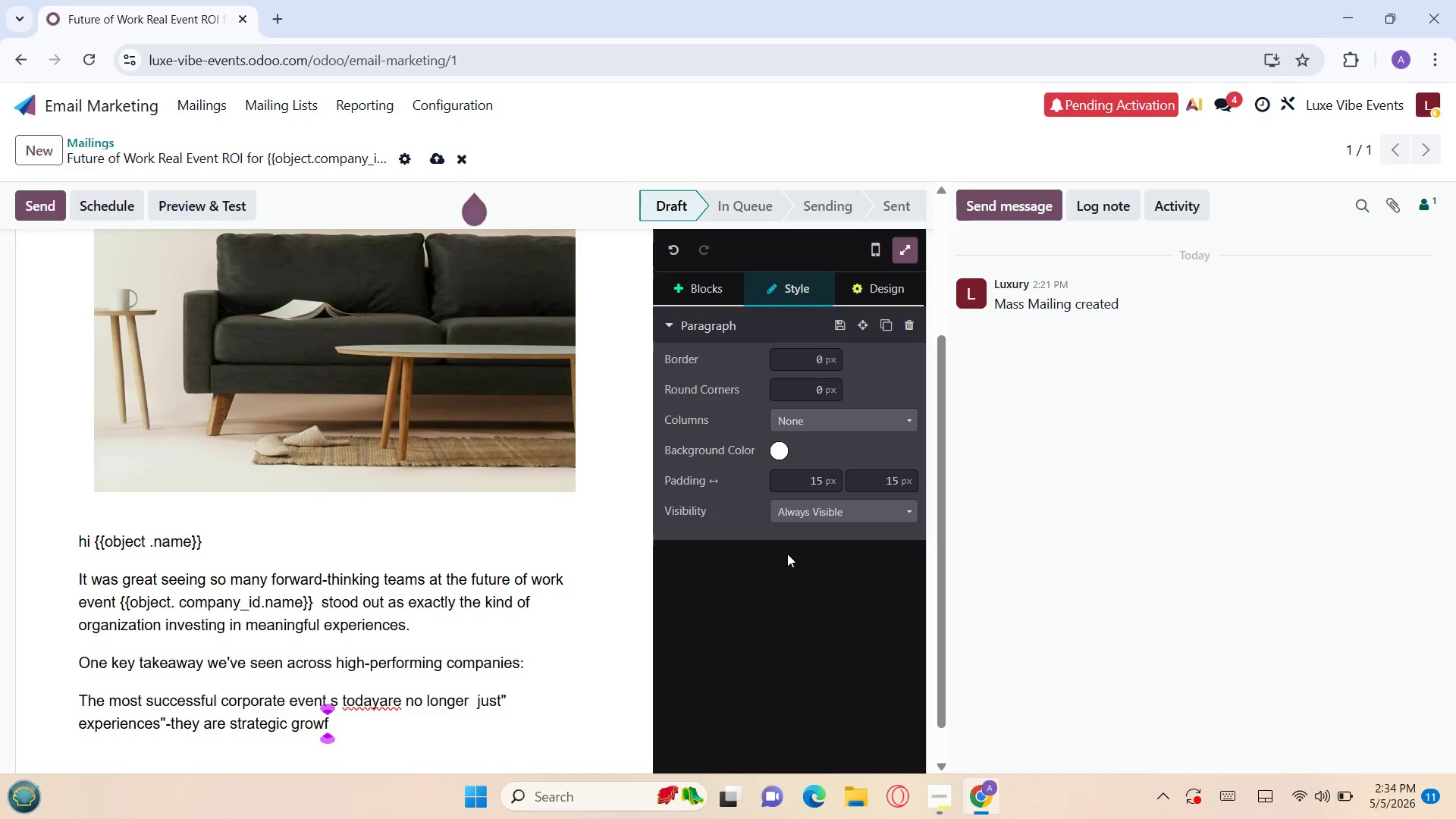 
key(Backspace)
 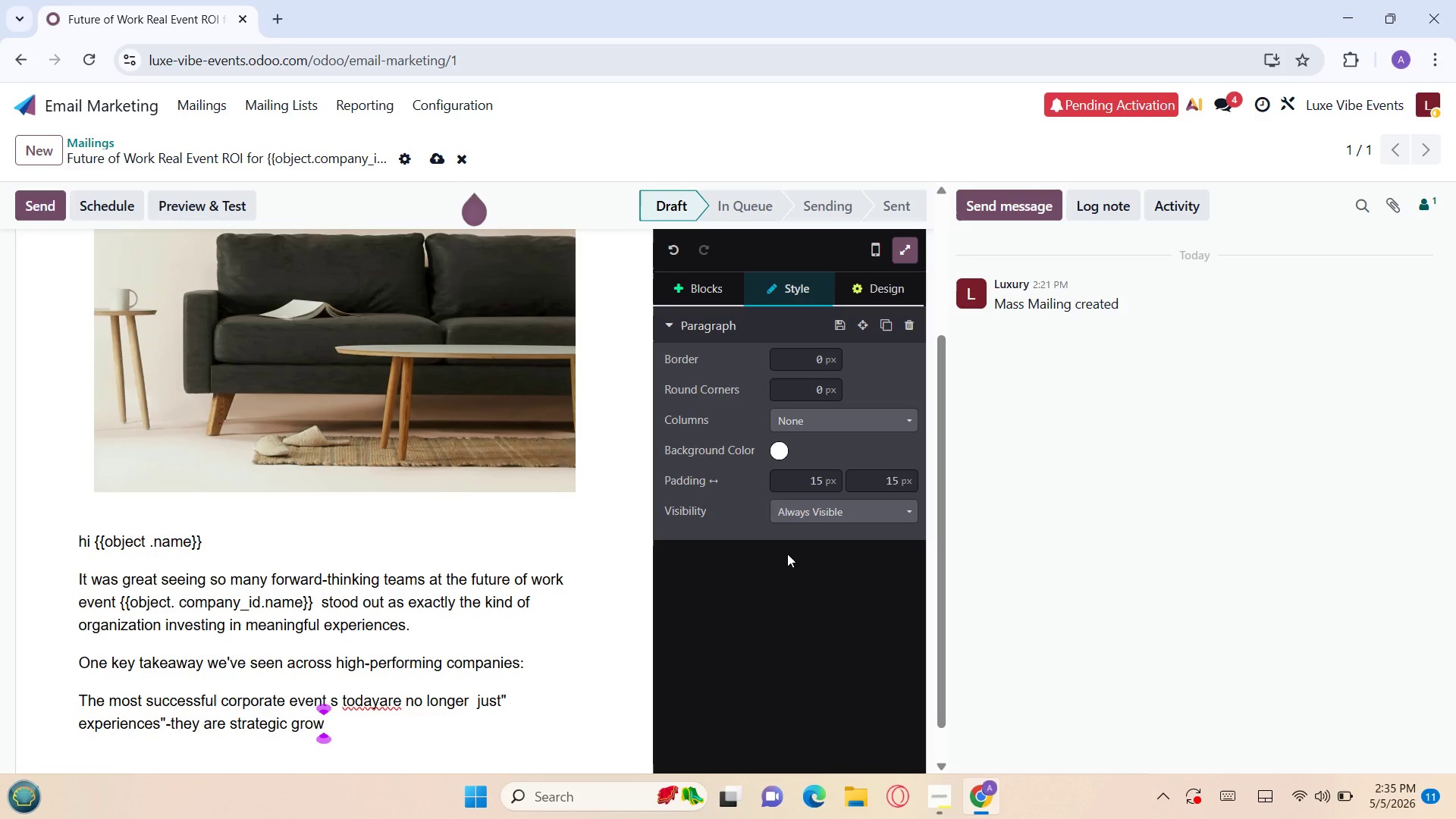 
type(g)
key(Backspace)
type(f)
key(Backspace)
type(th)
 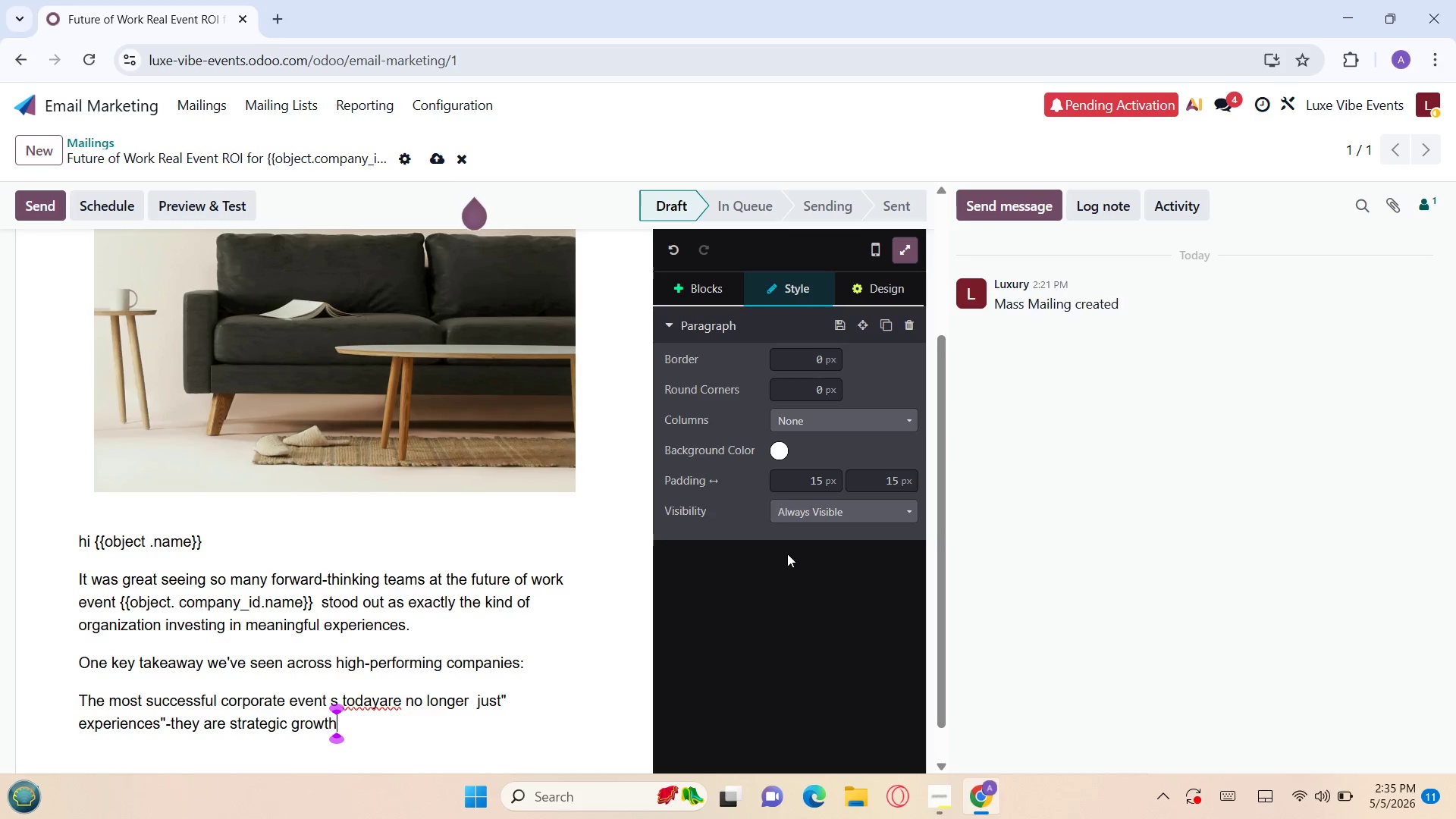 
wait(5.11)
 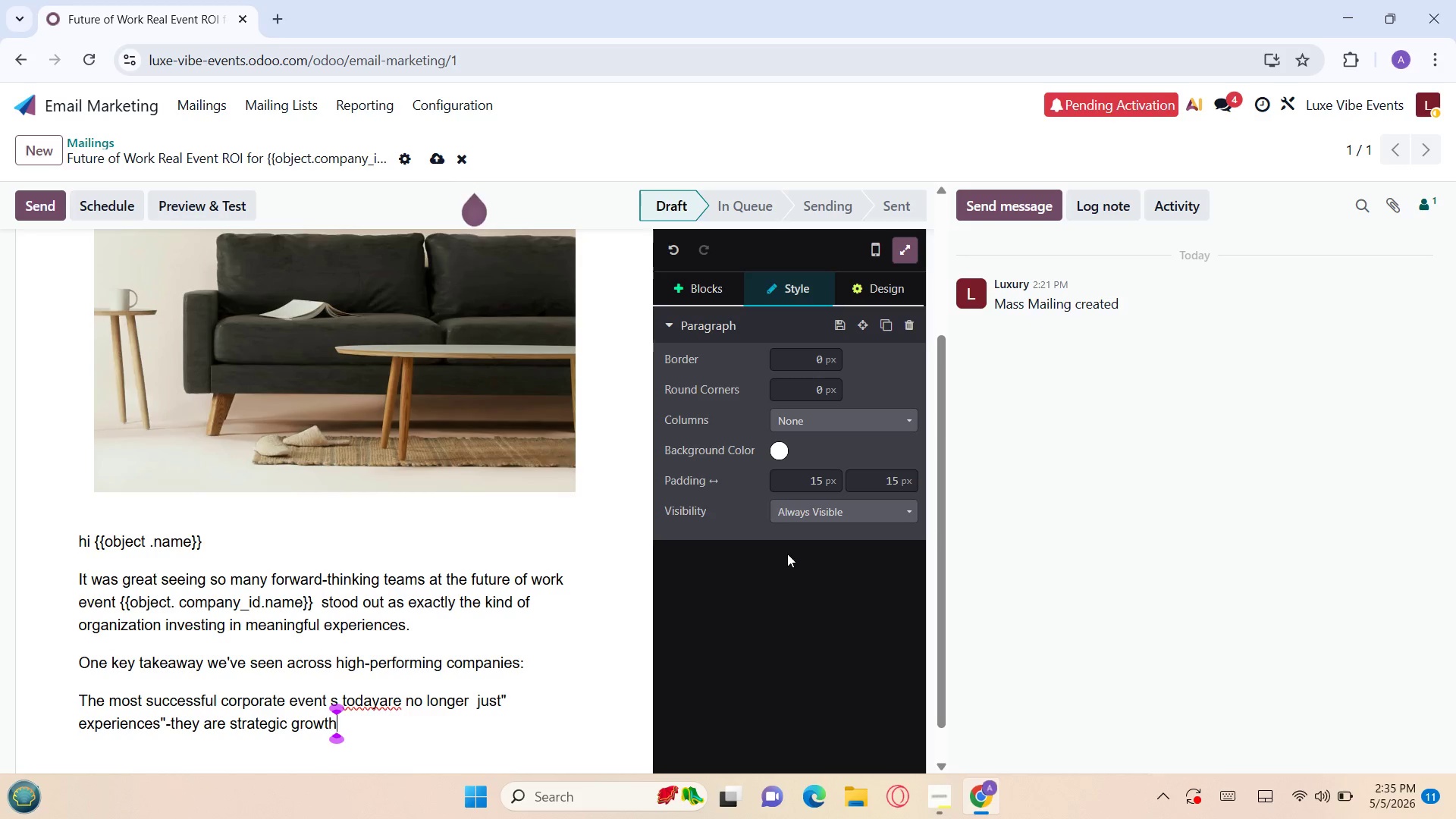 
key(Space)
 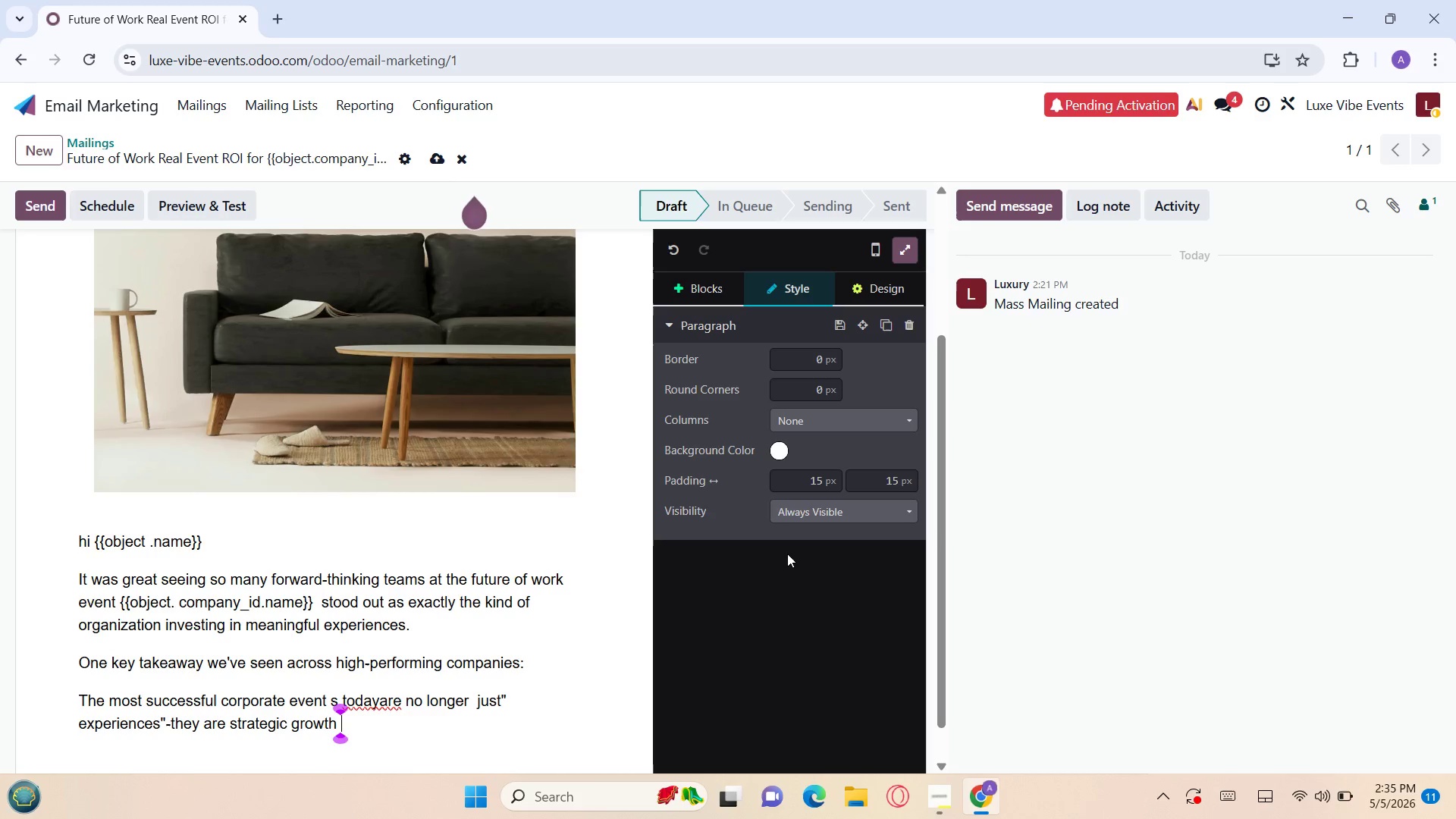 
key(T)
 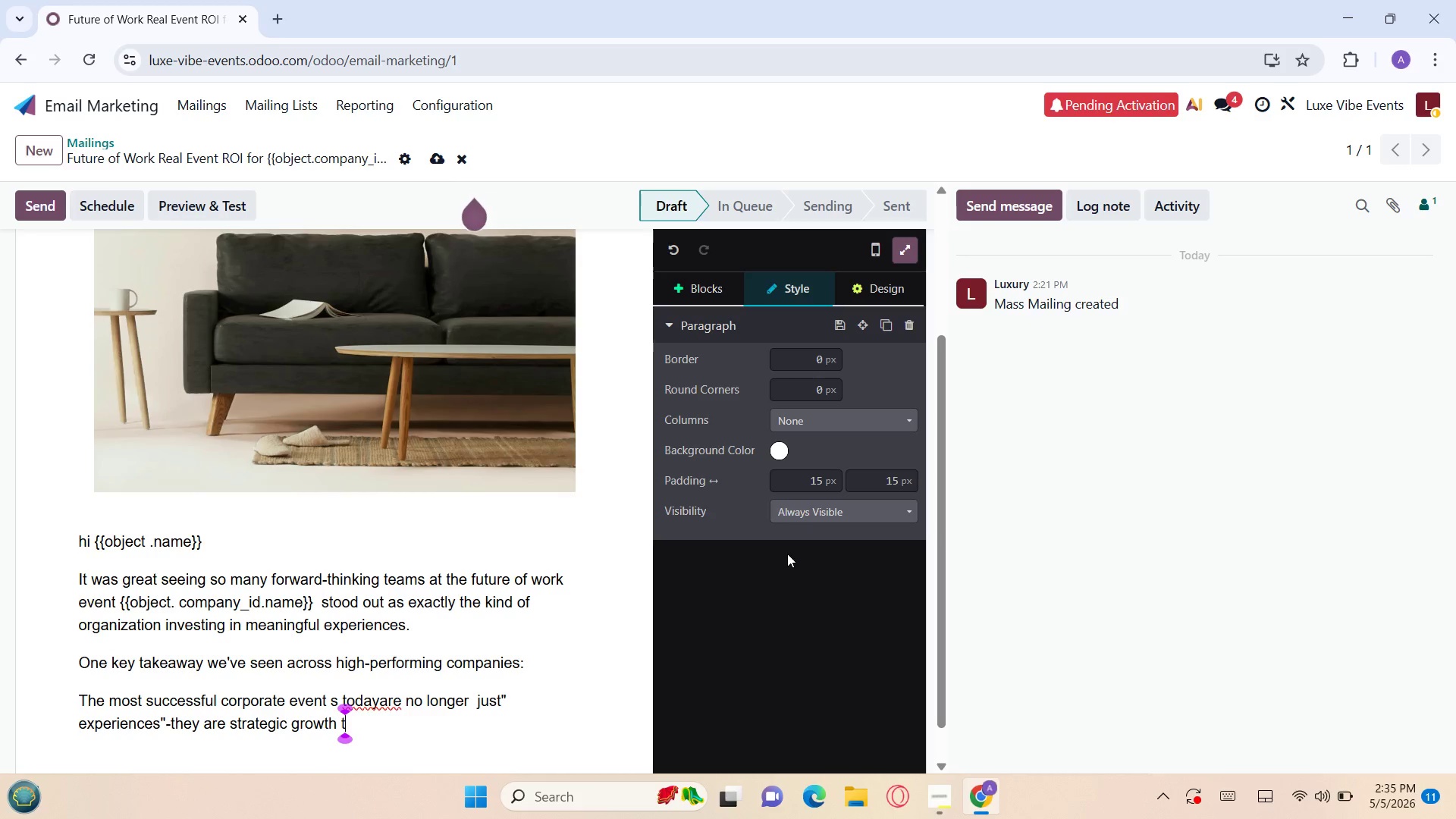 
type(oo)
 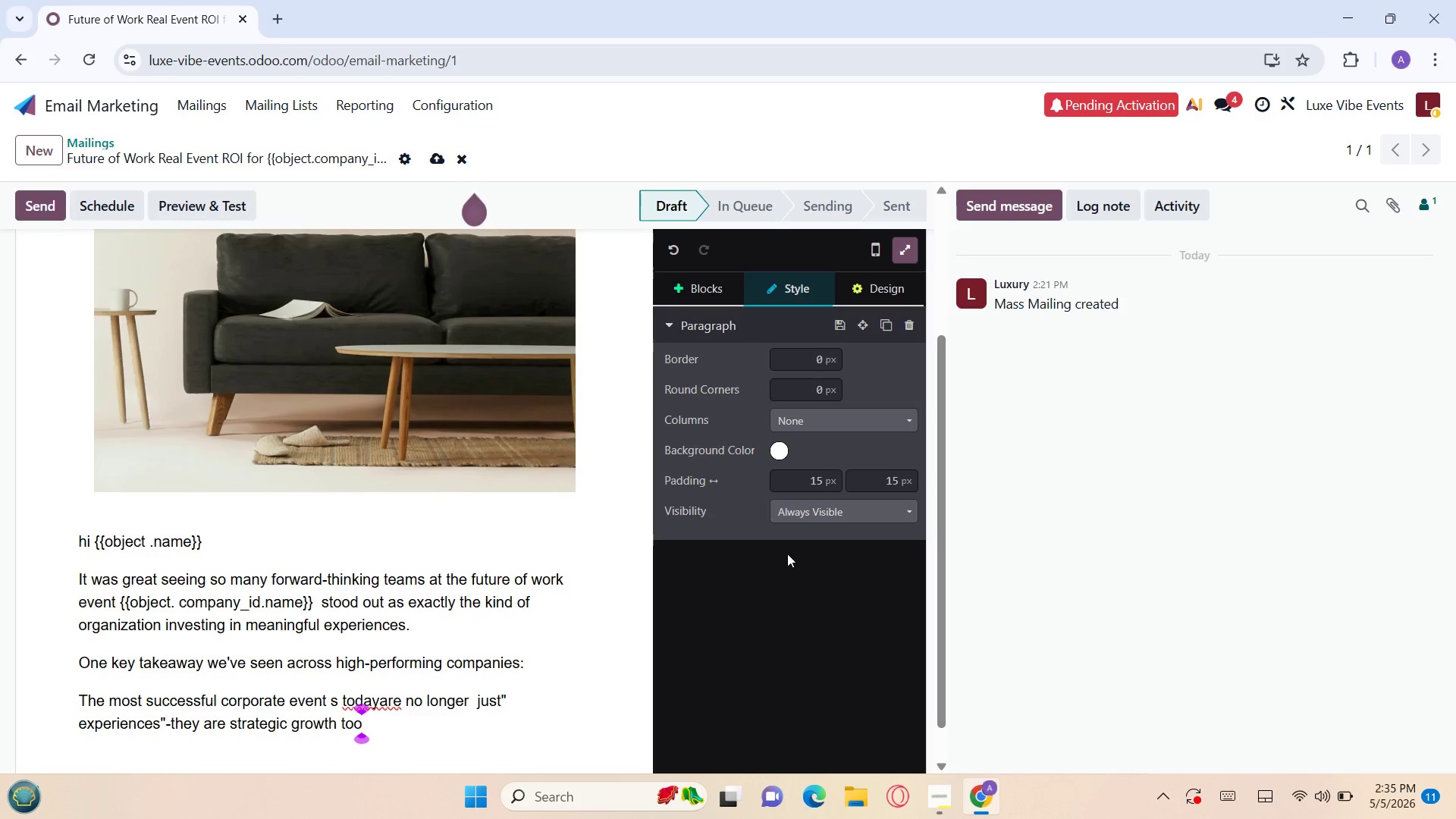 
key(L)
 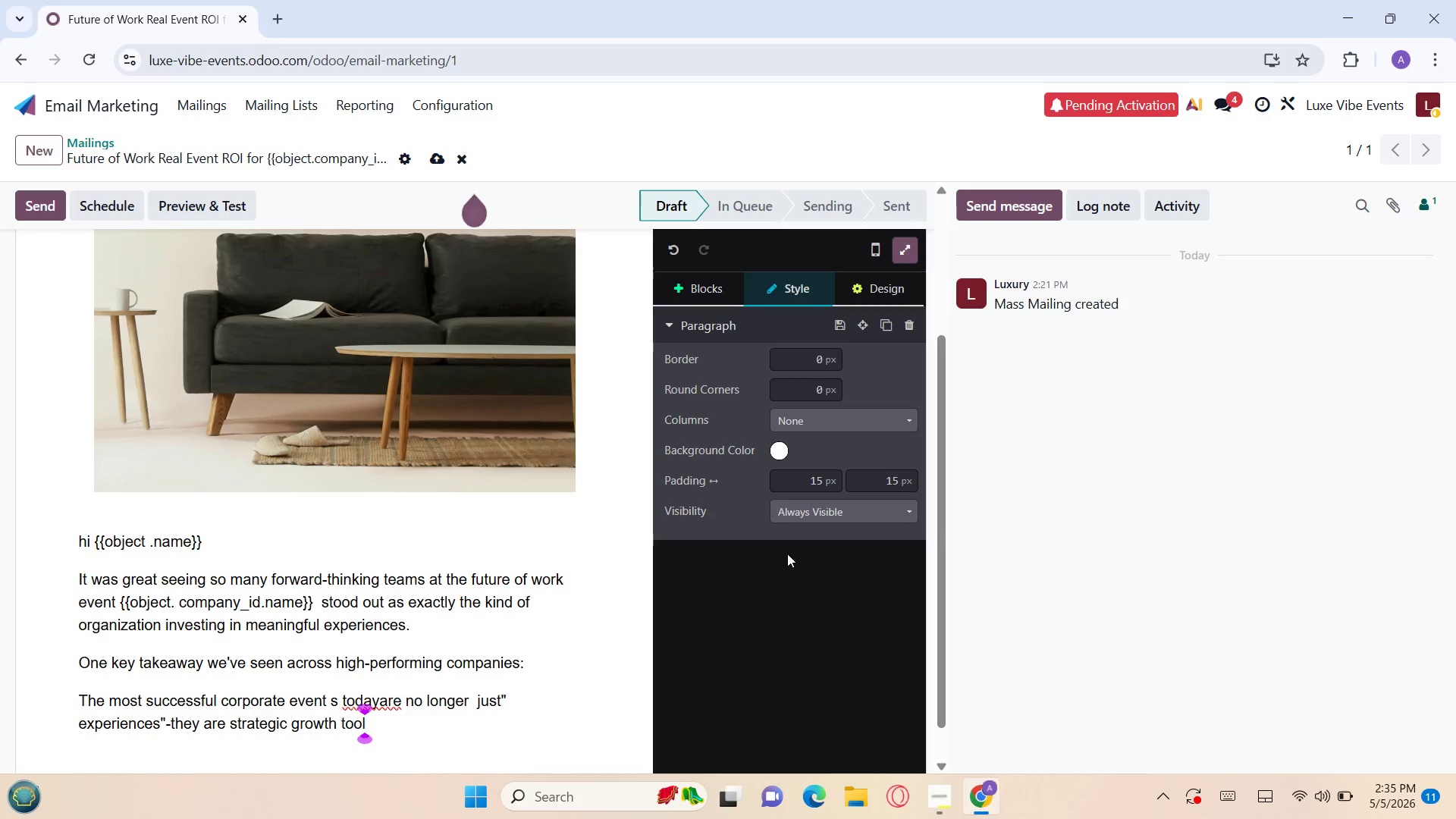 
key(S)
 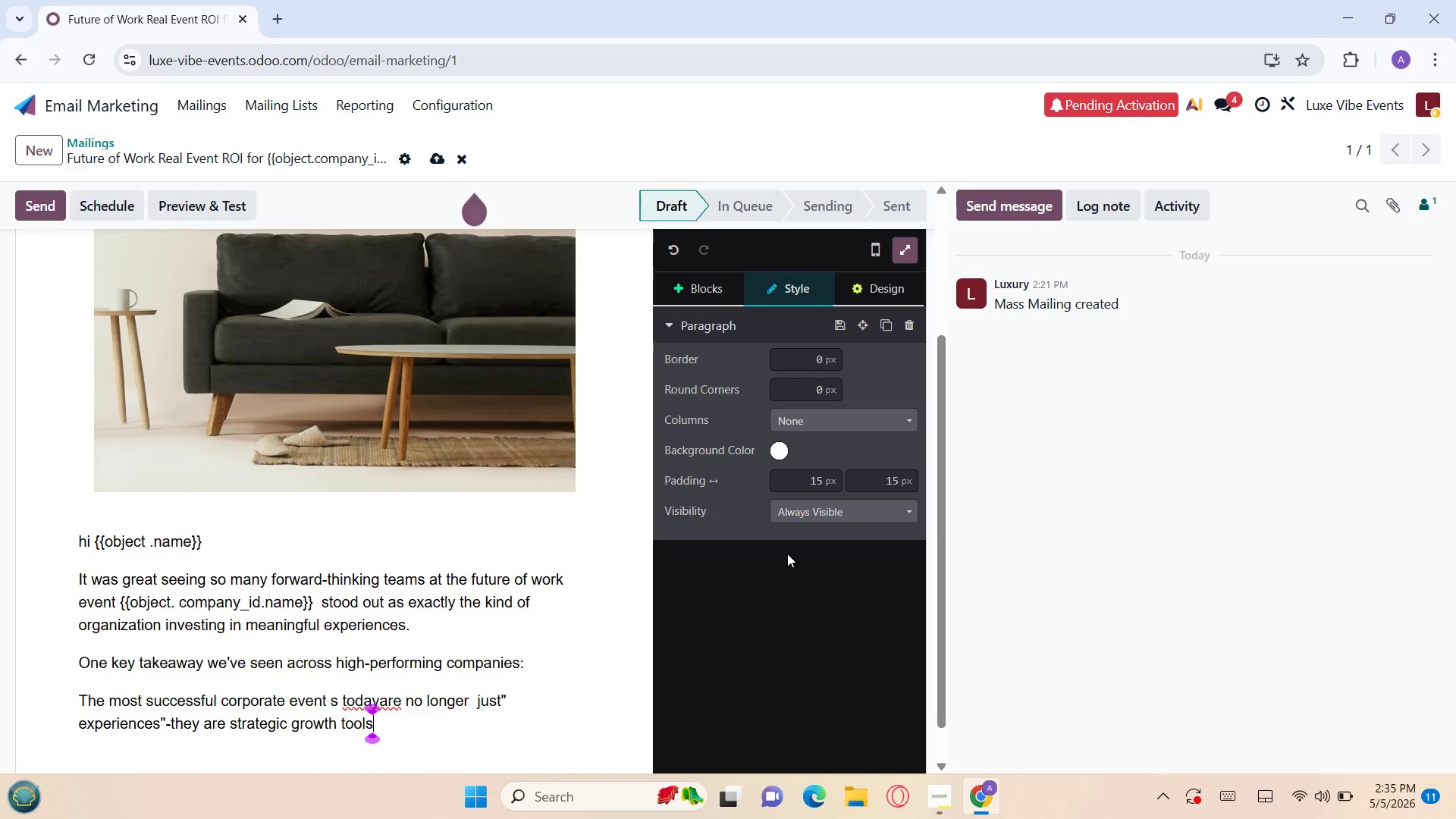 
key(Period)
 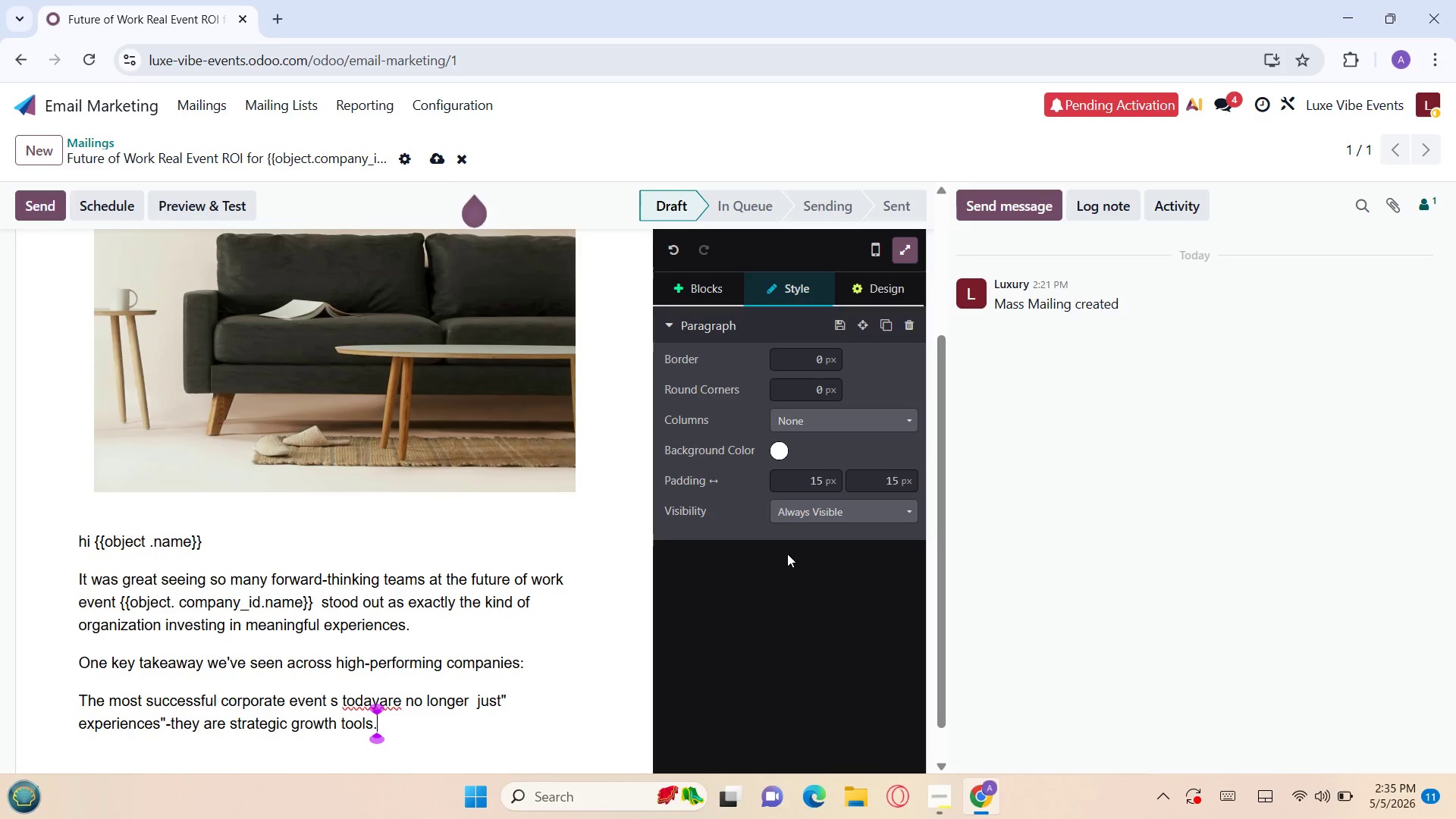 
wait(19.14)
 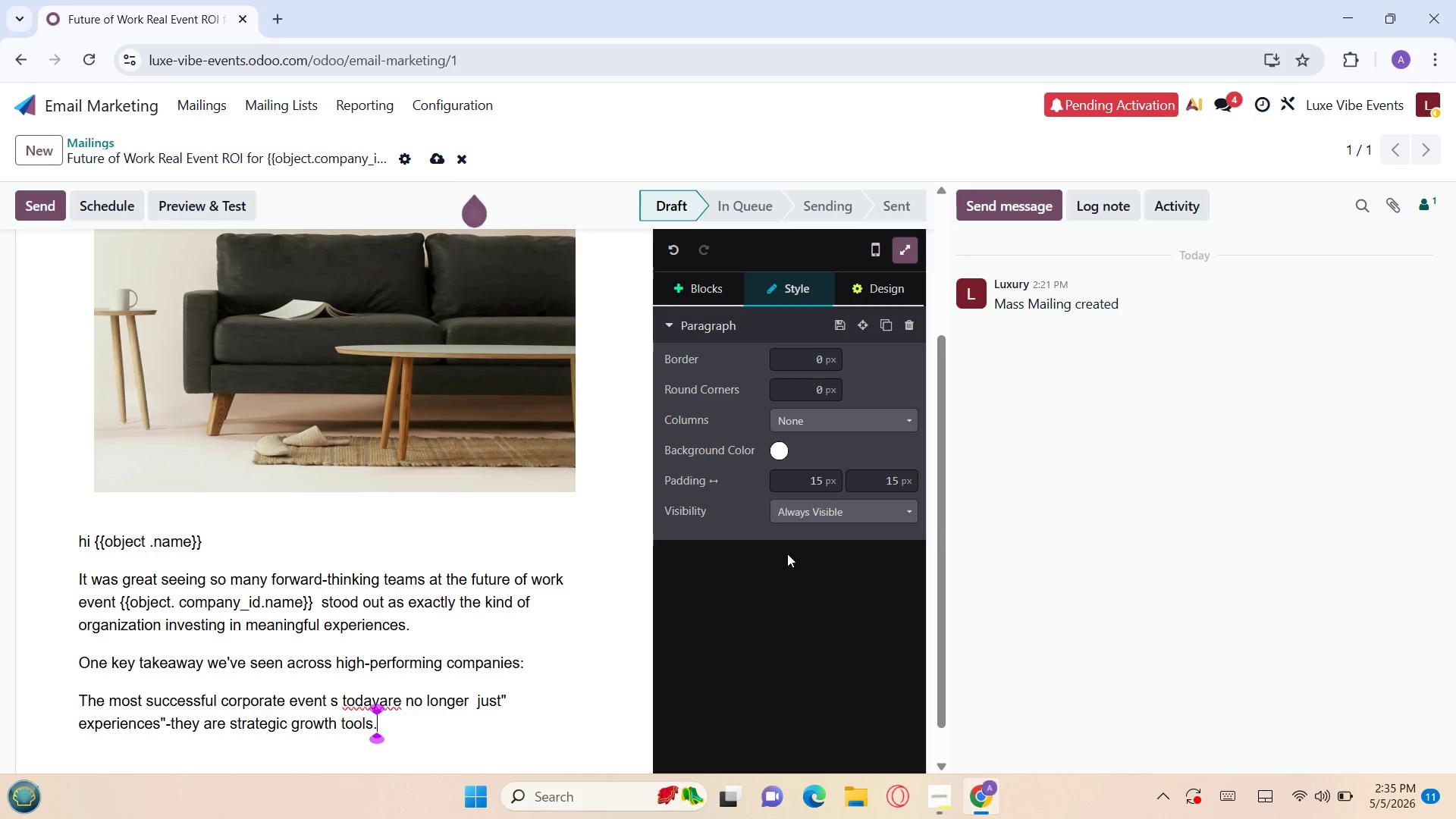 
key(A)
 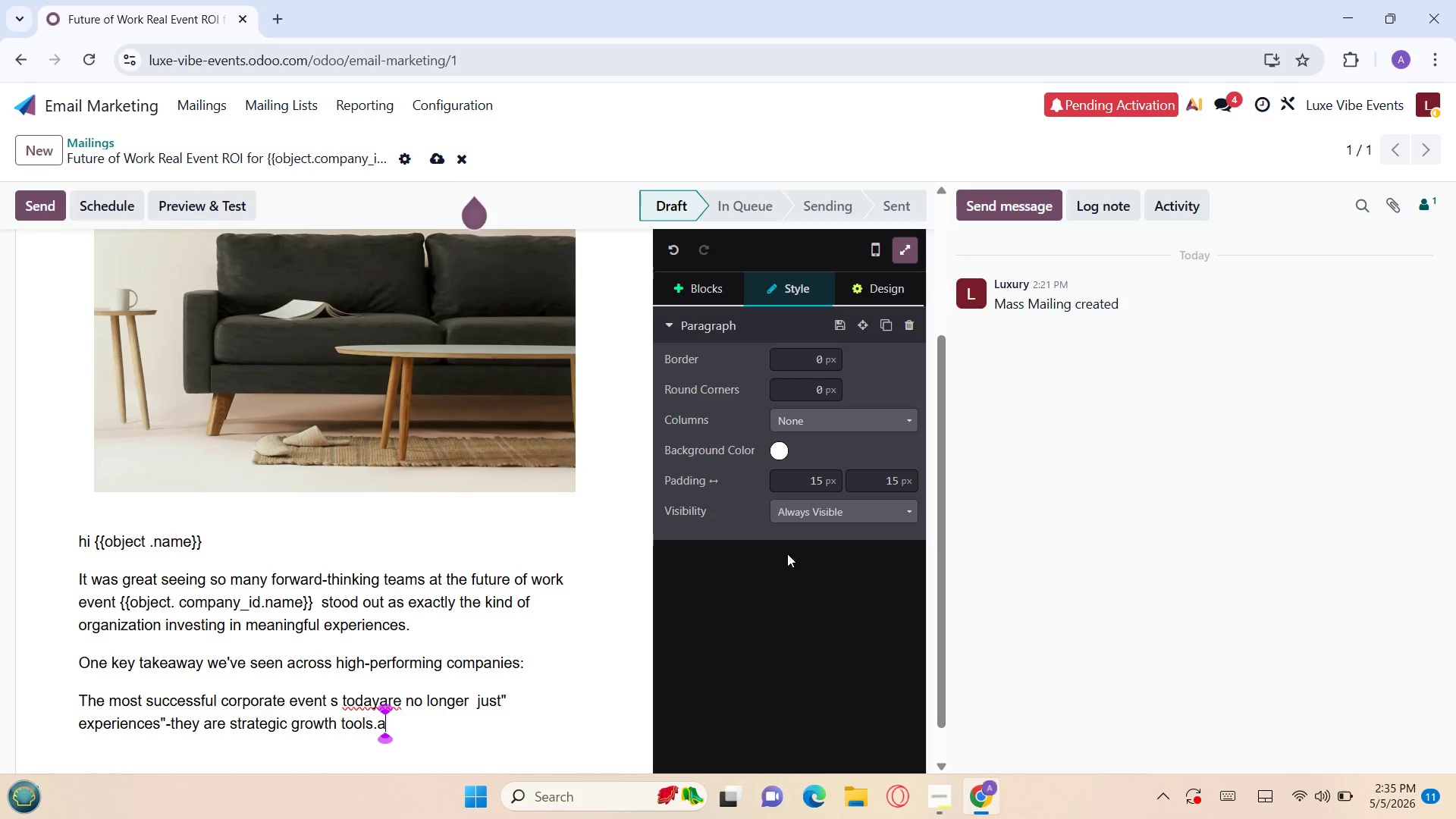 
key(Backspace)
 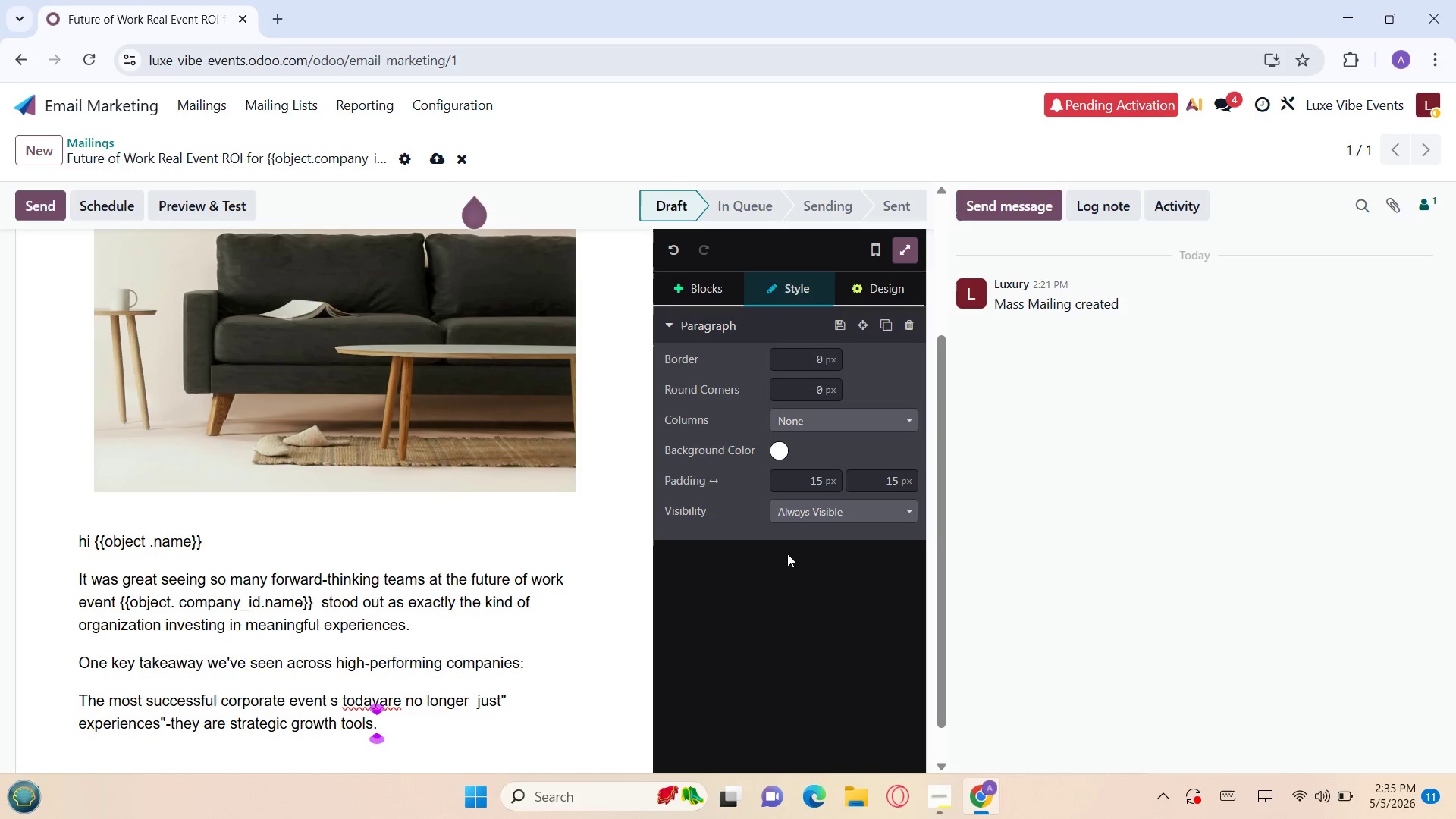 
key(Enter)
 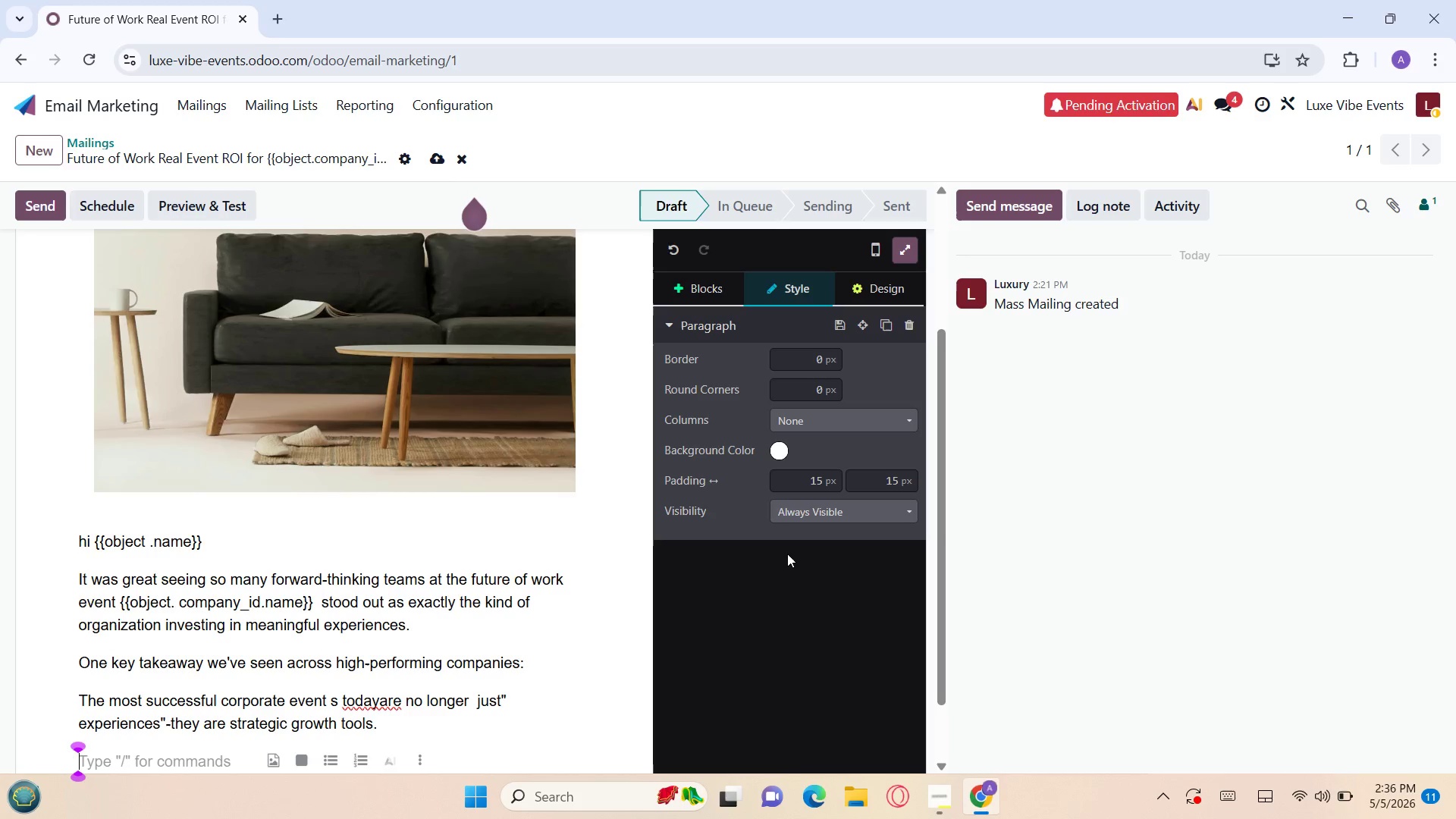 
wait(7.45)
 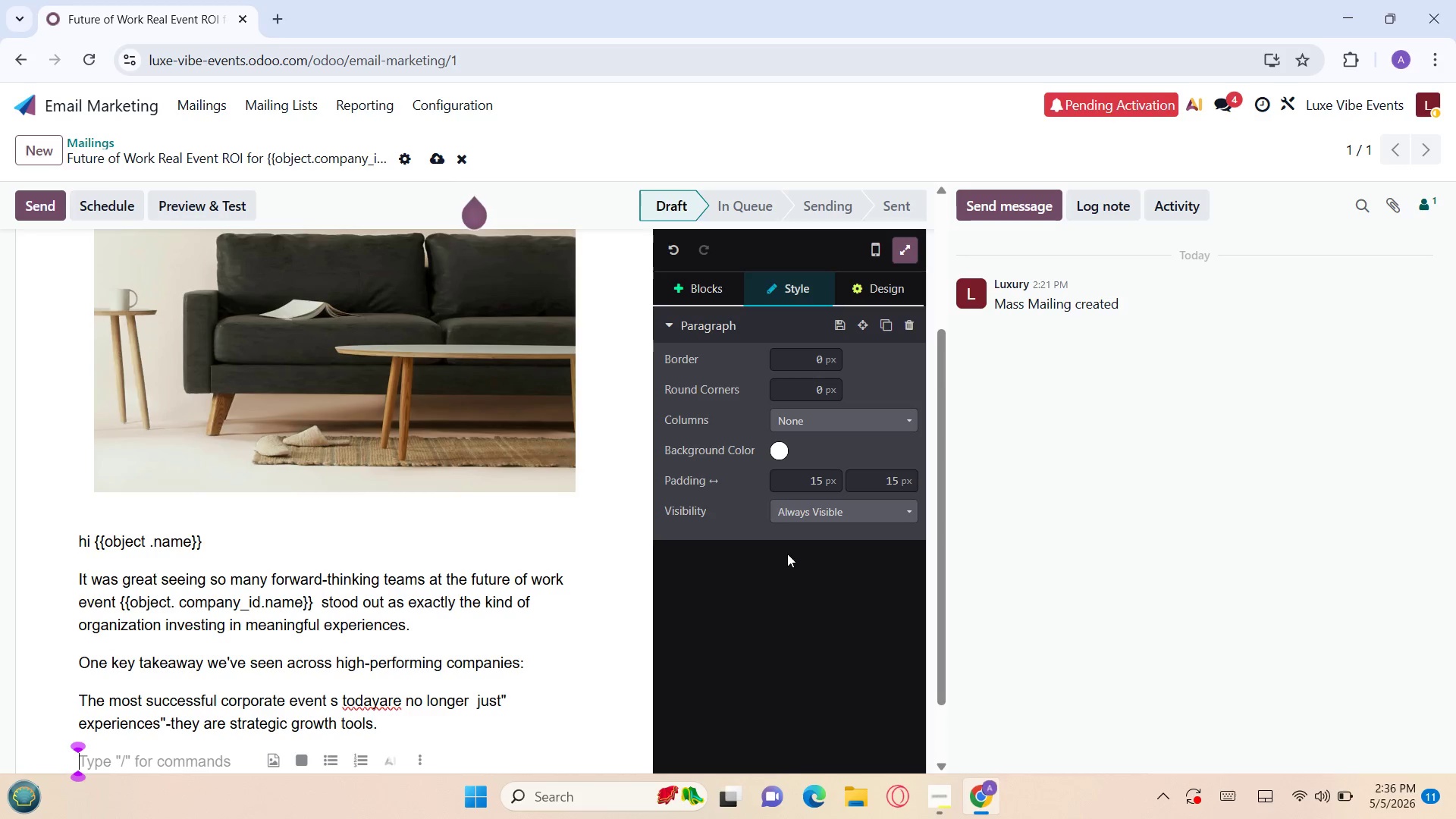 
key(CapsLock)
 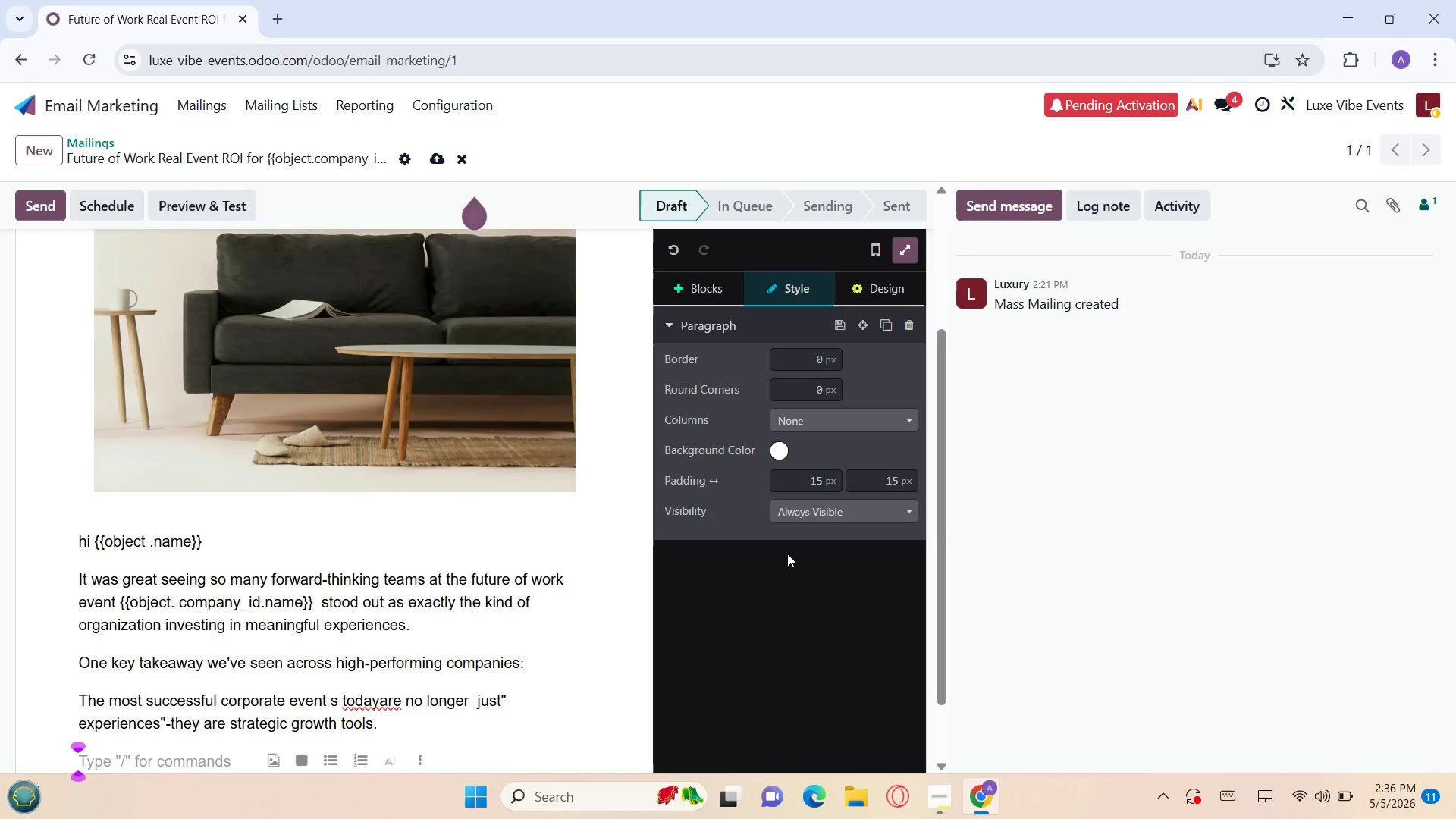 
key(A)
 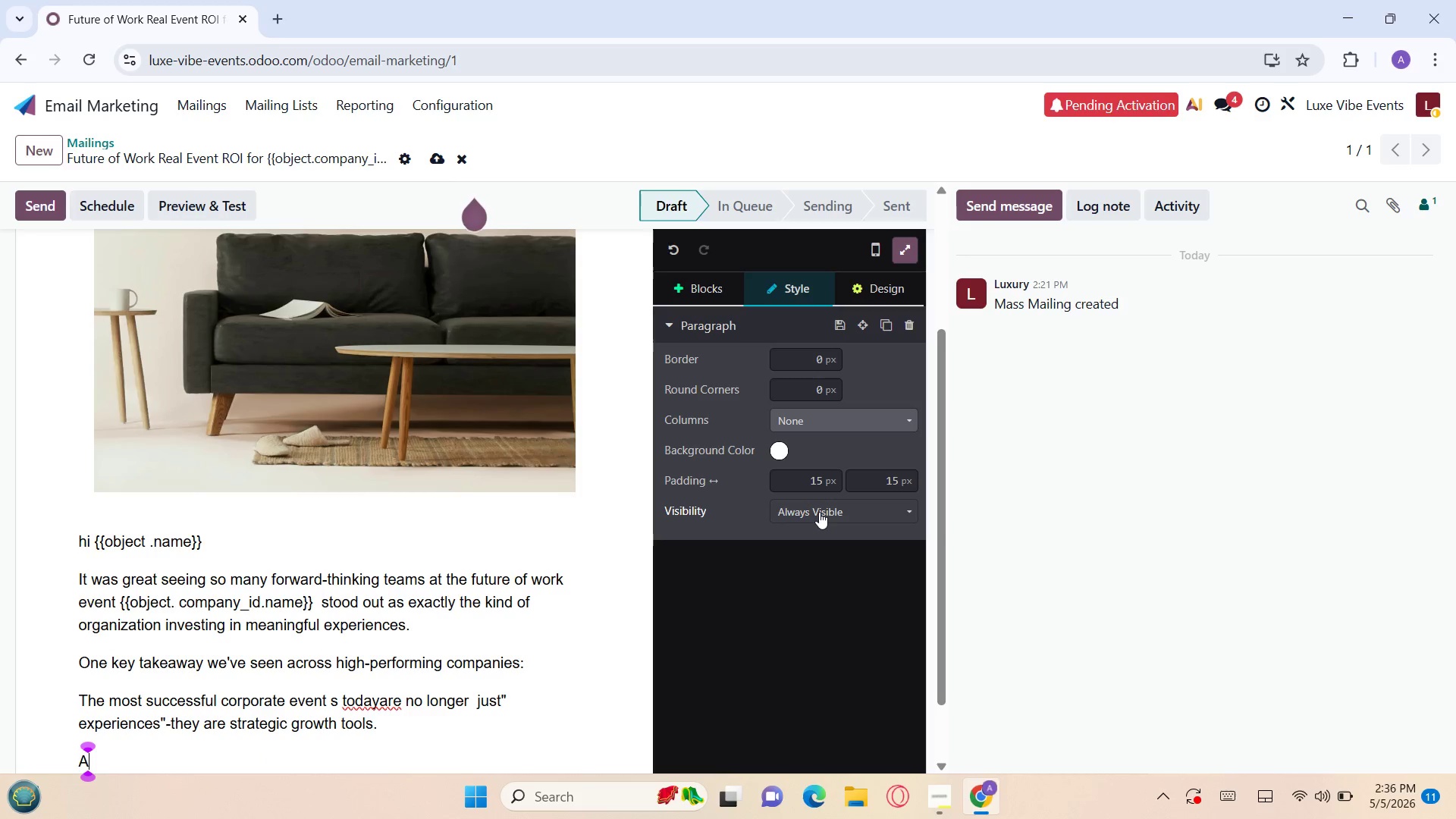 
key(CapsLock)
 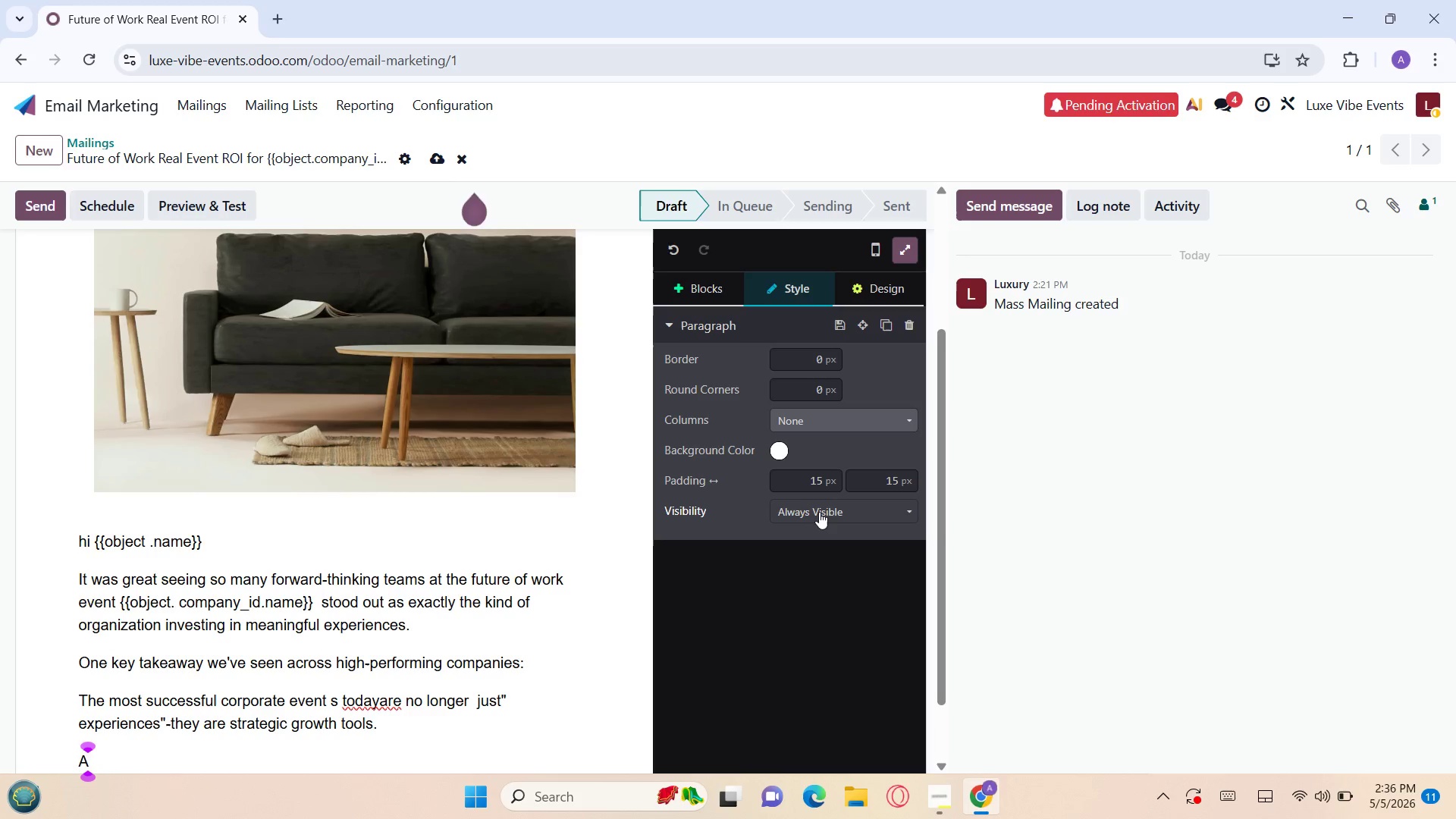 
key(T)
 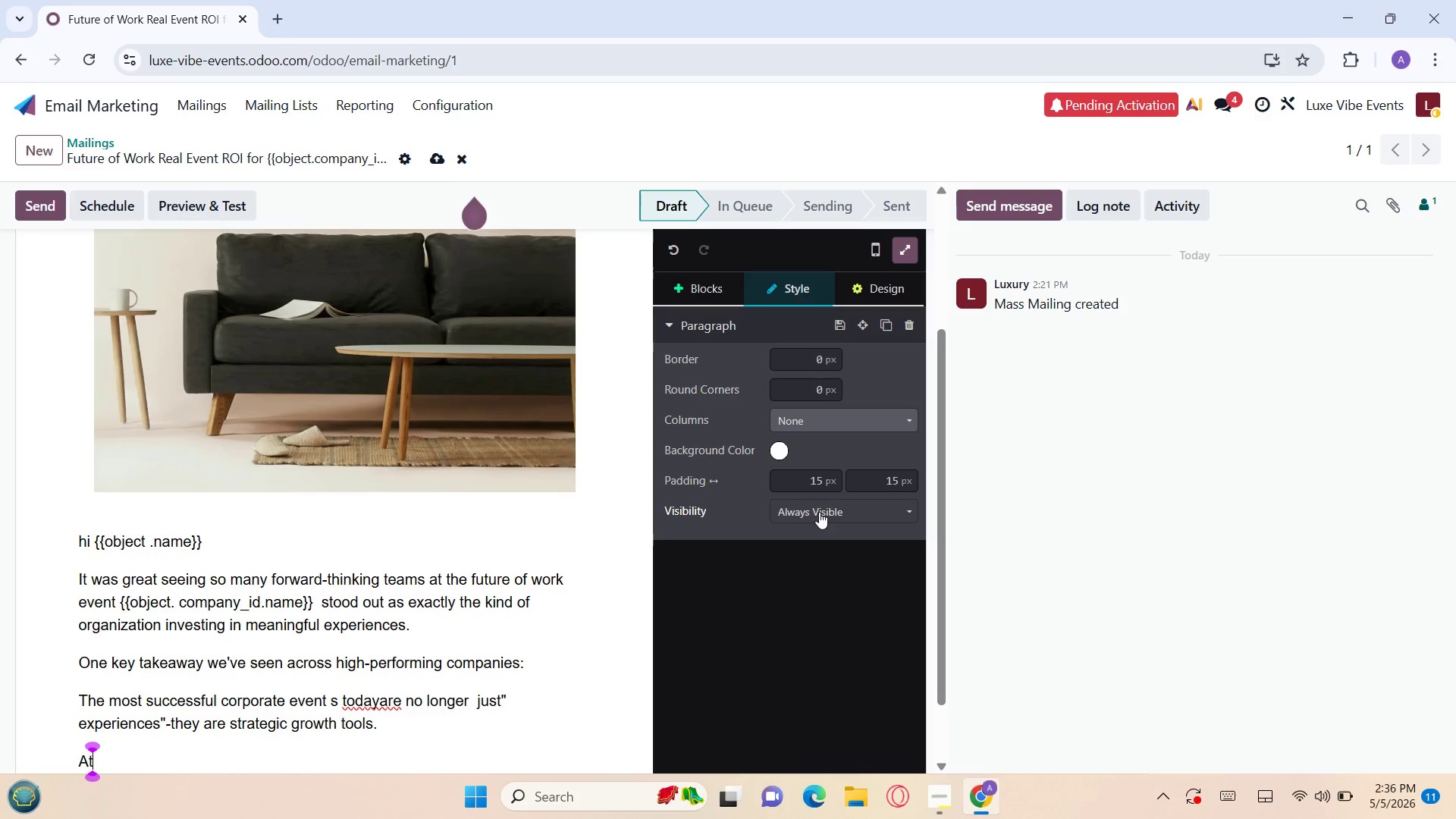 
key(Space)
 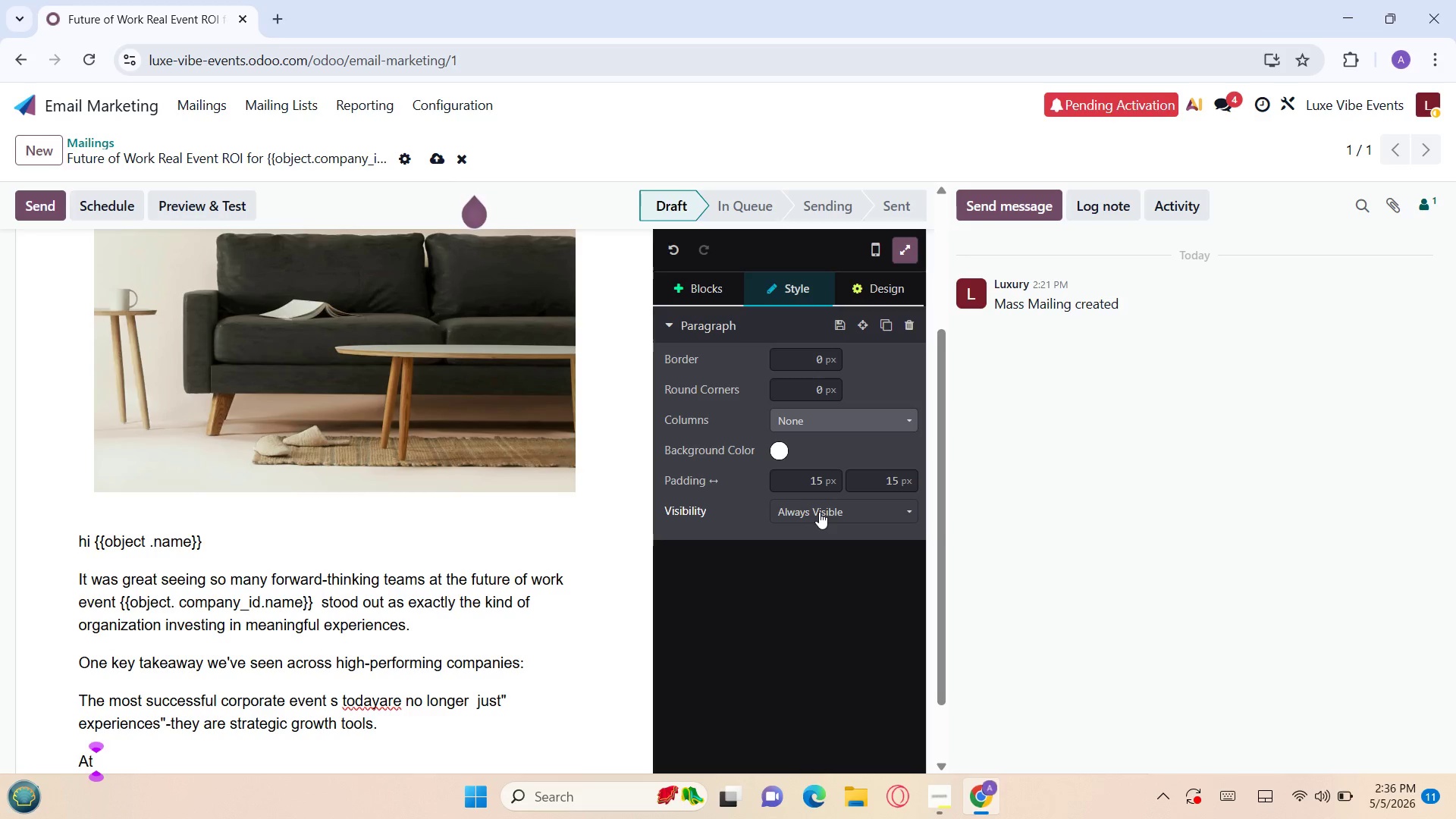 
key(L)
 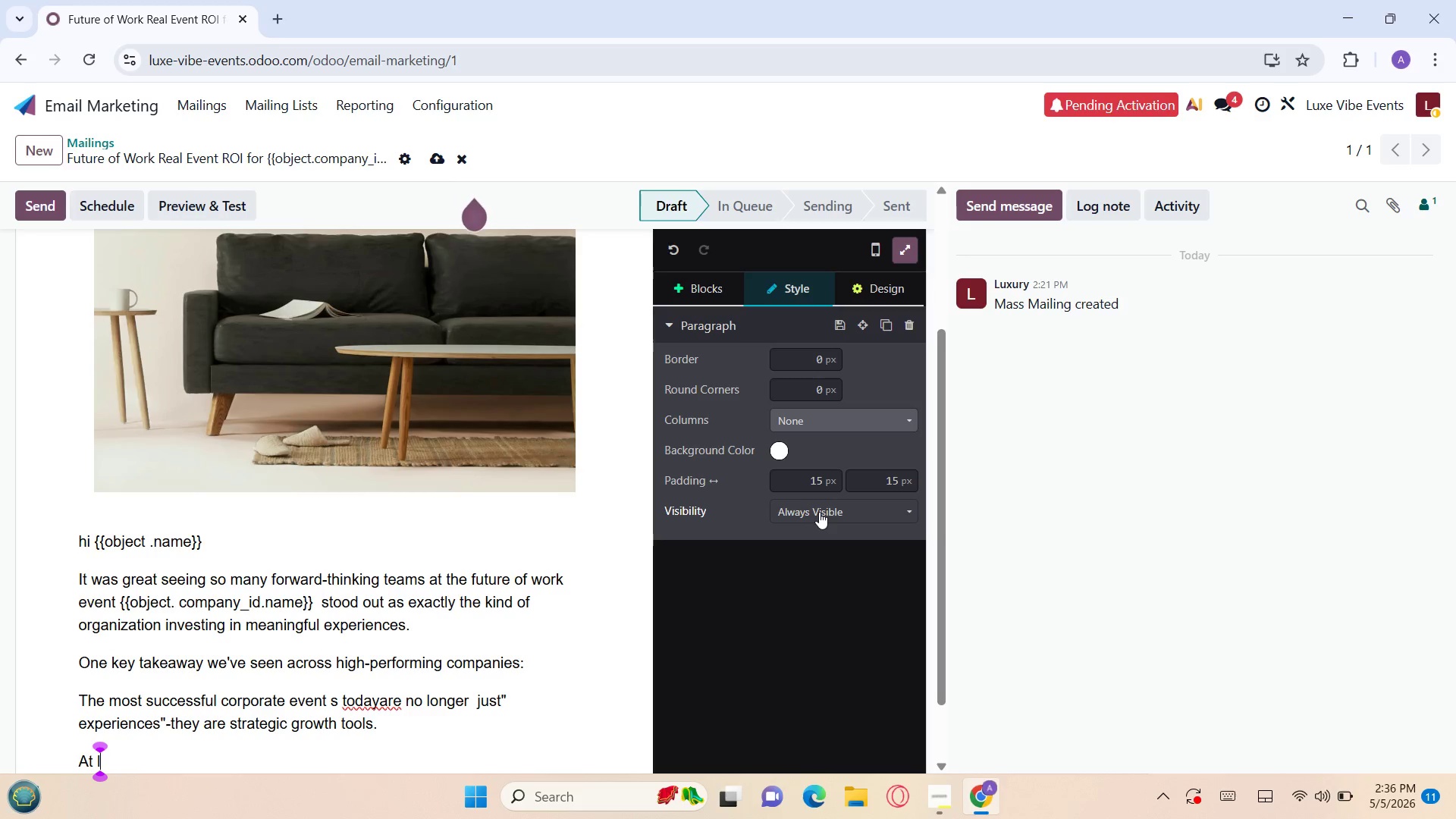 
key(Backspace)
 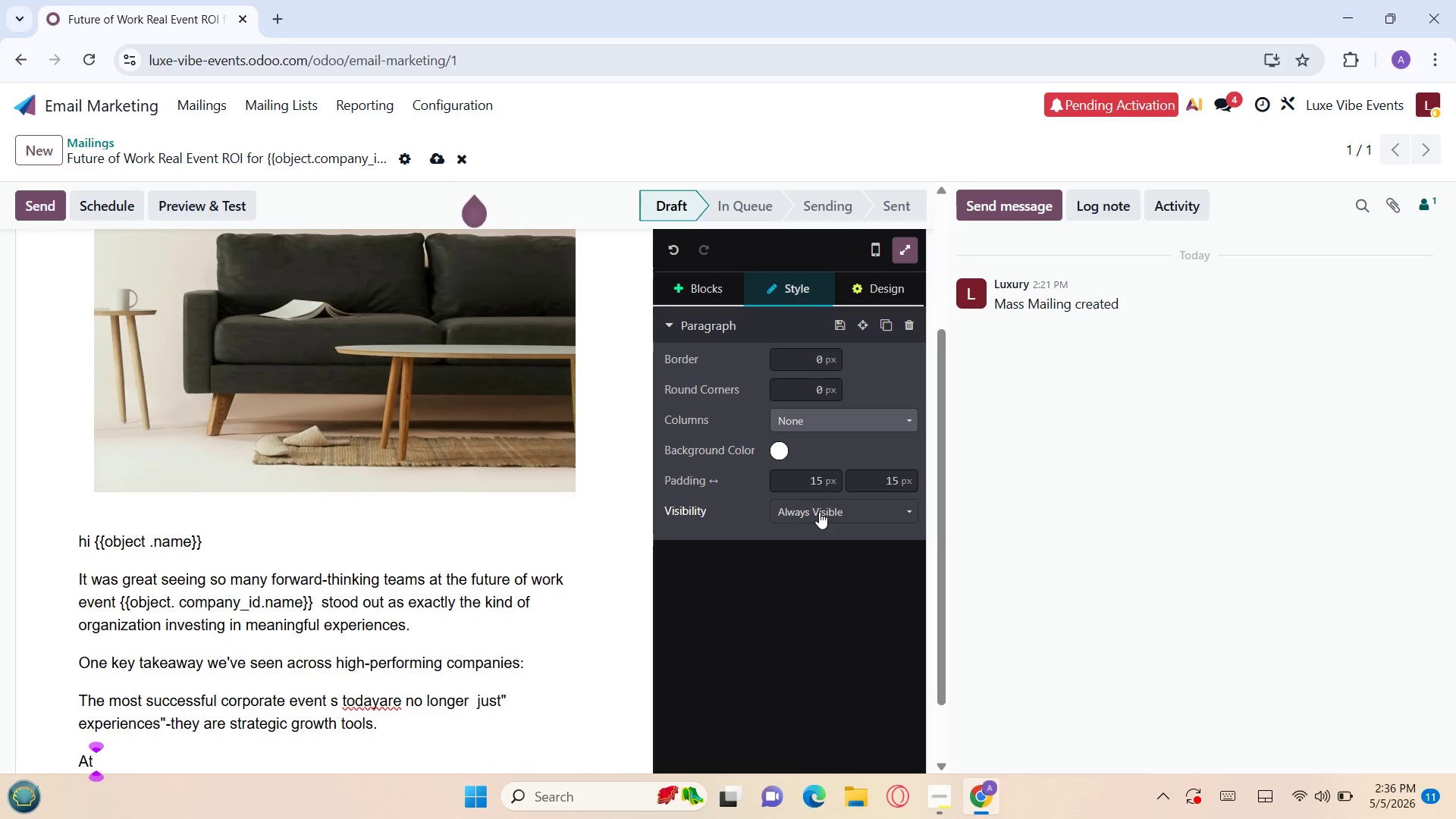 
key(S)
 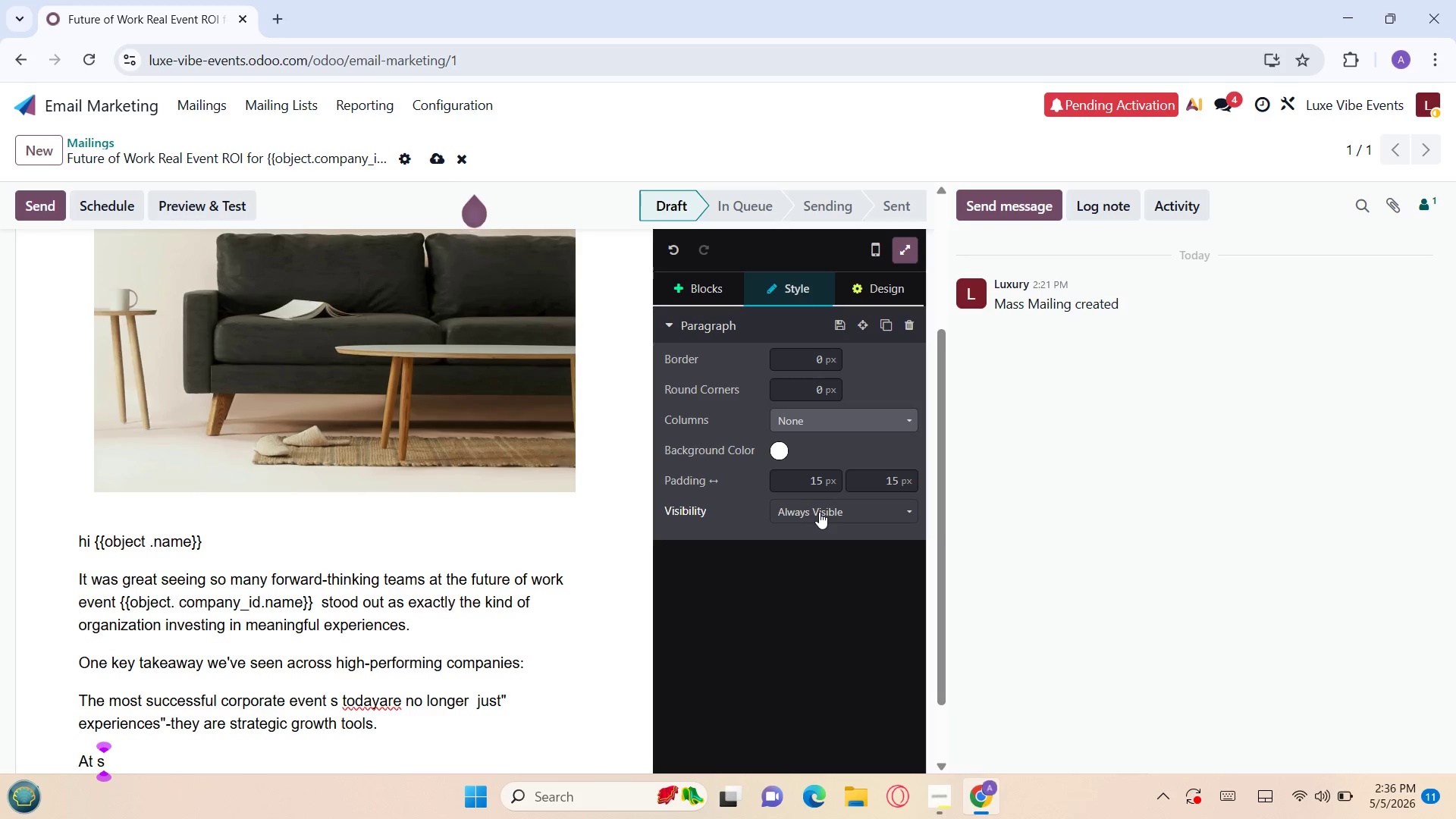 
key(Backspace)
 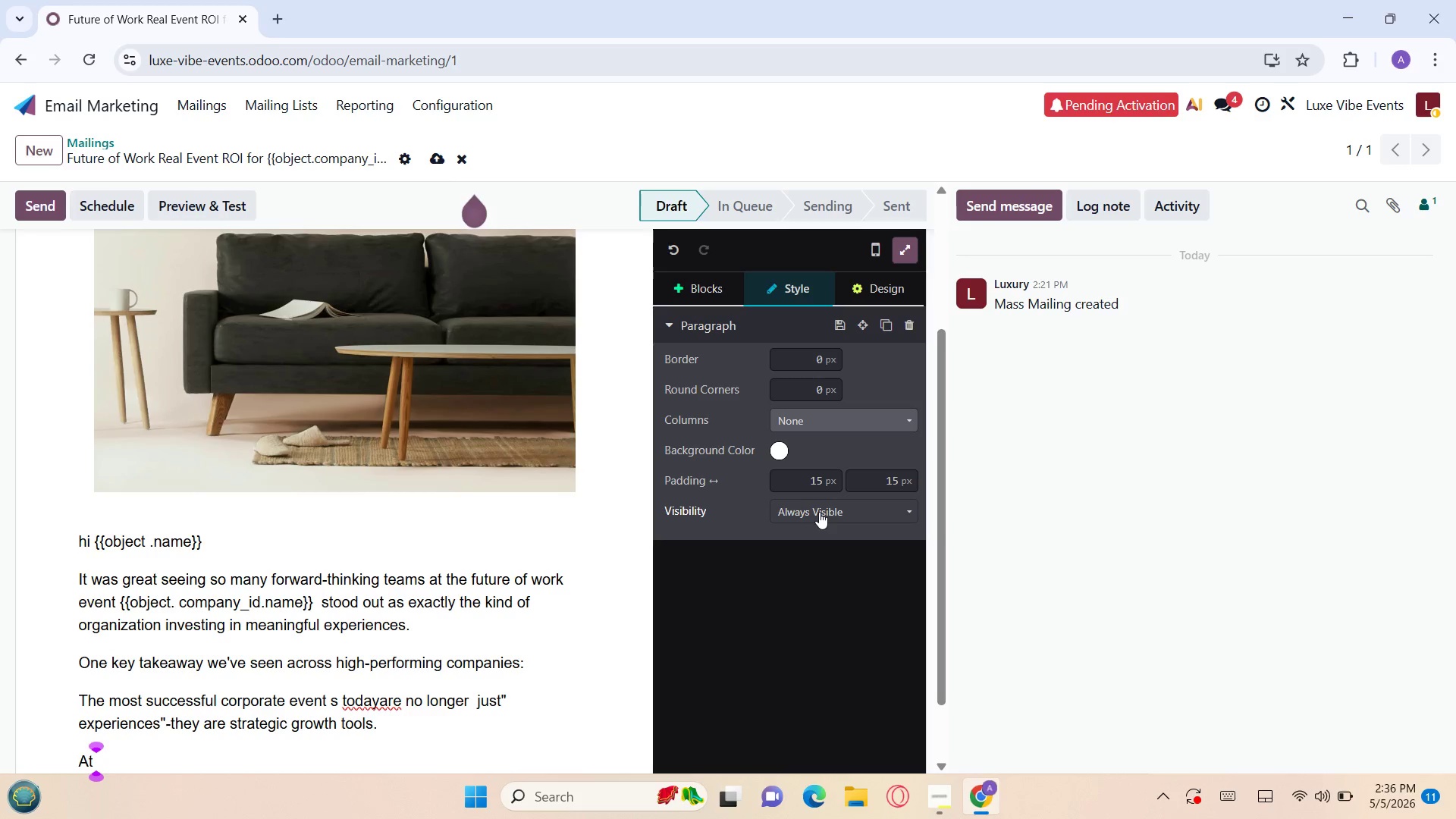 
key(J)
 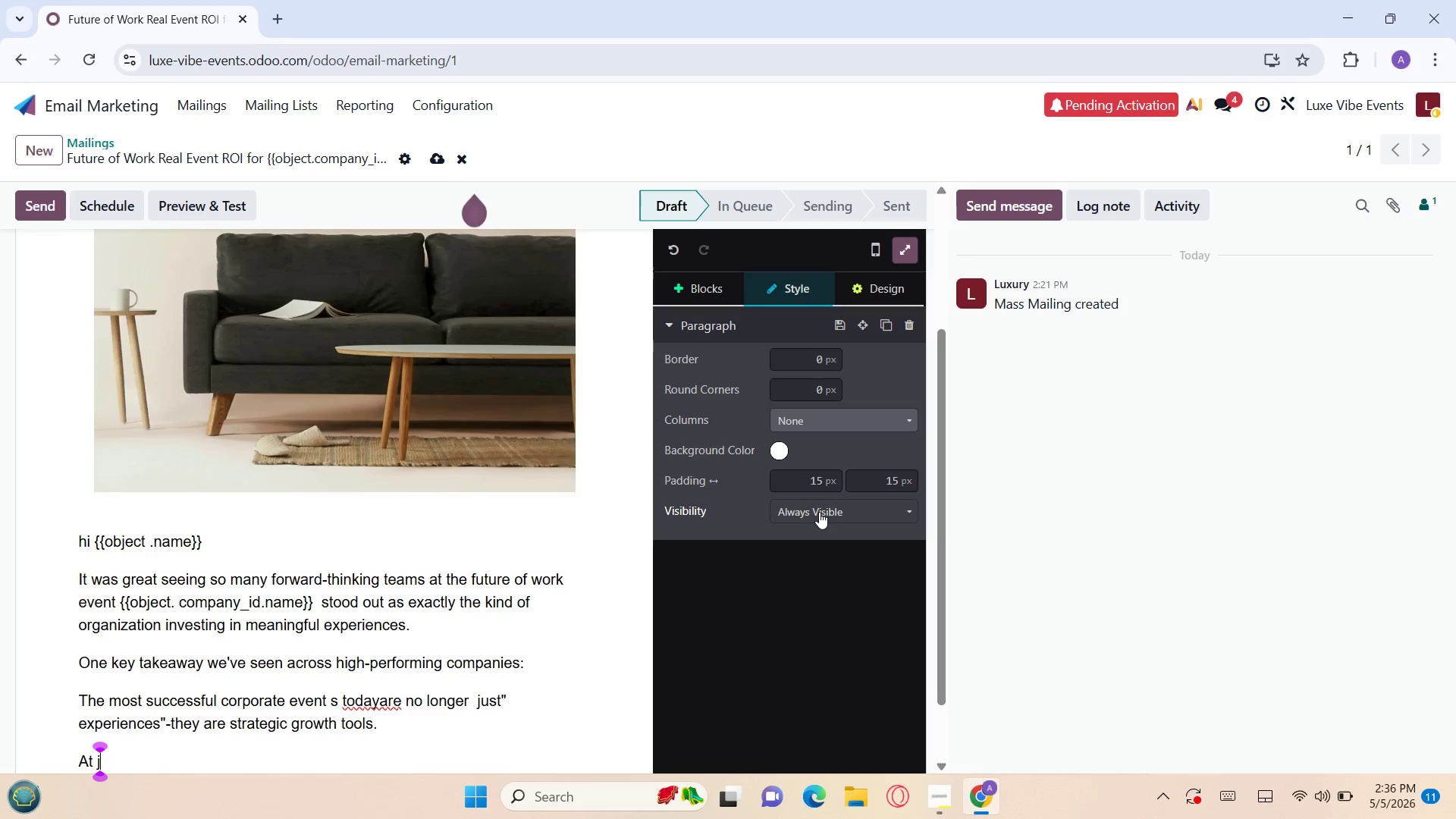 
key(Backspace)
 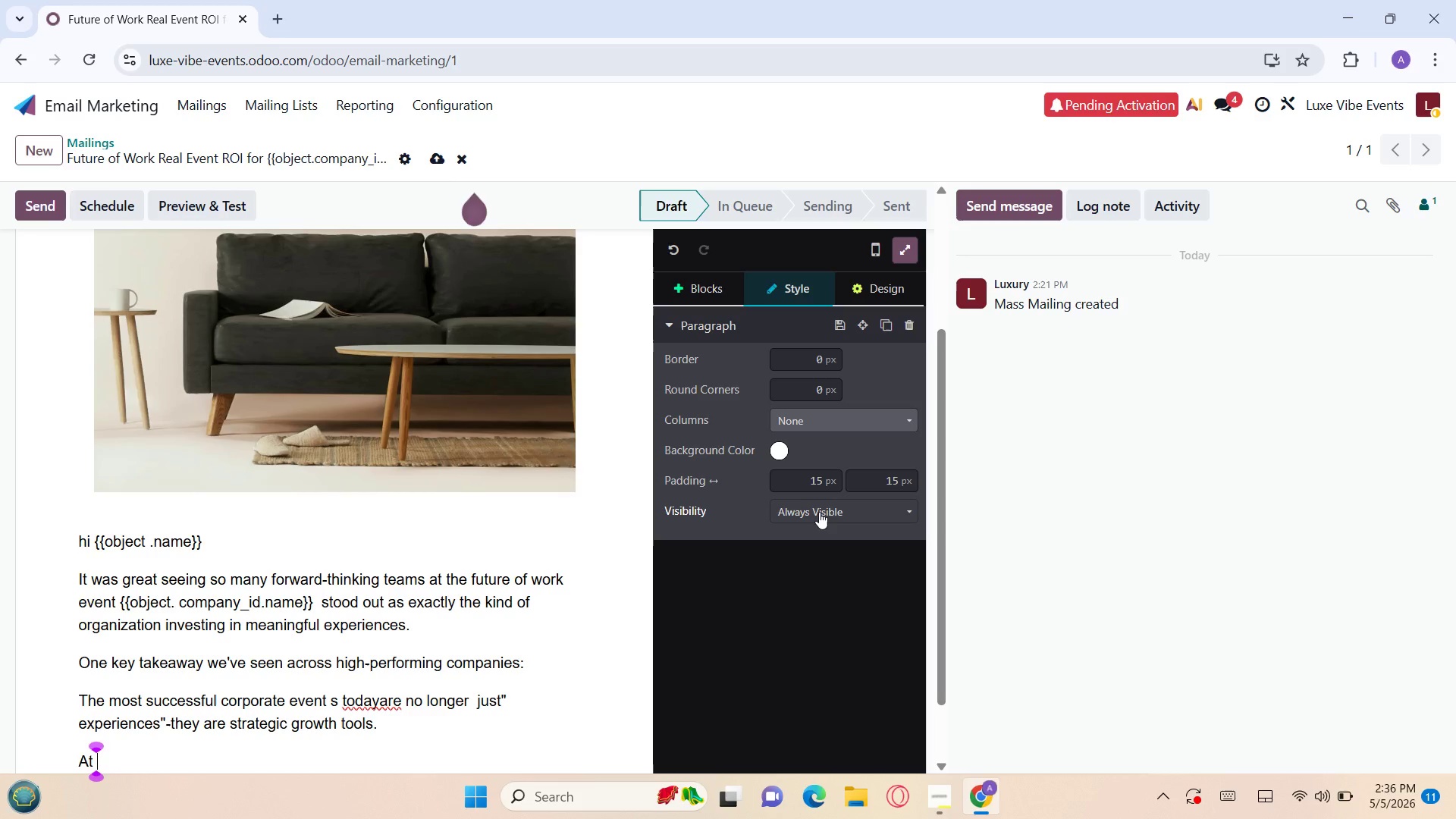 
key(I)
 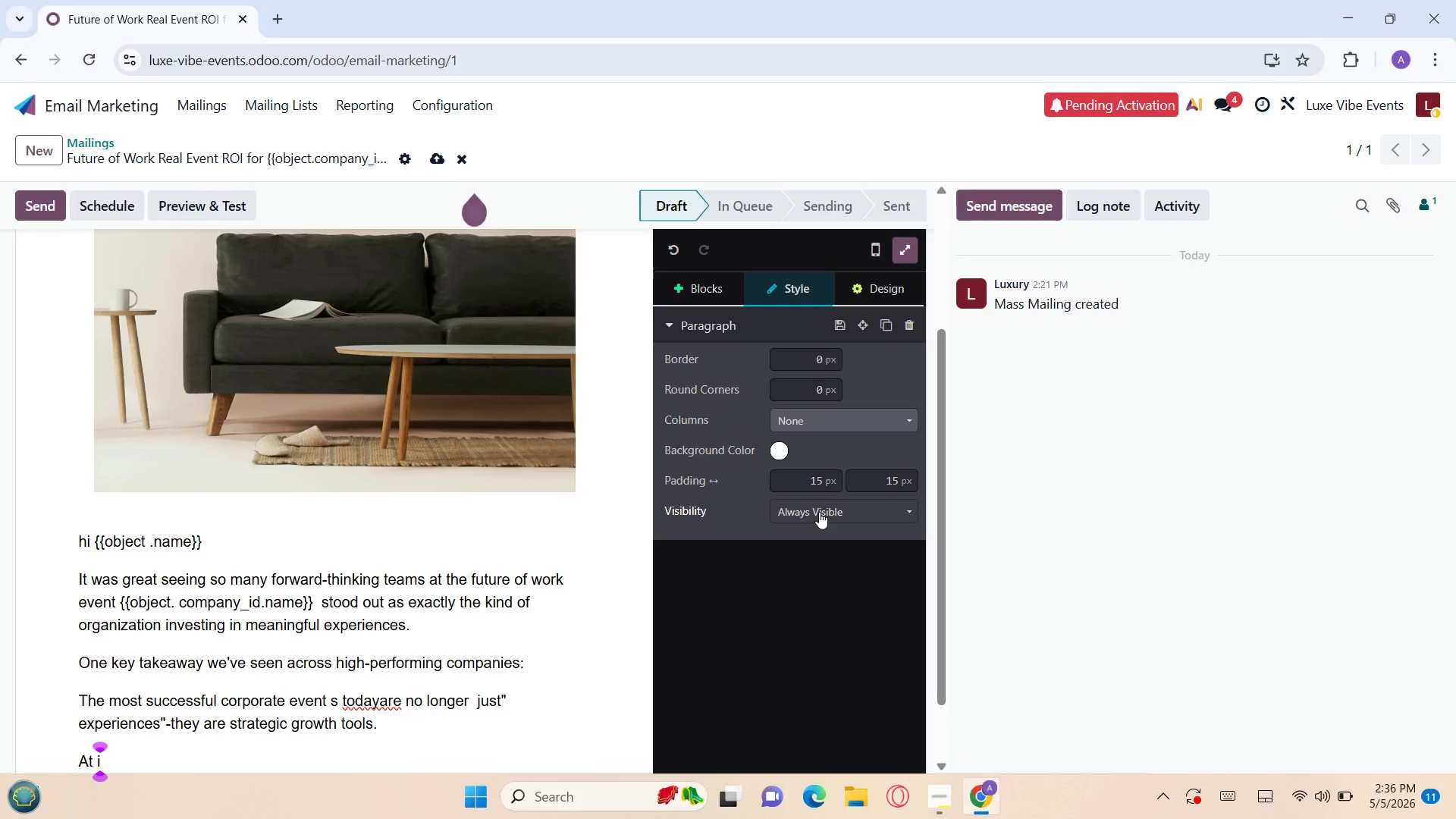 
key(Backspace)
 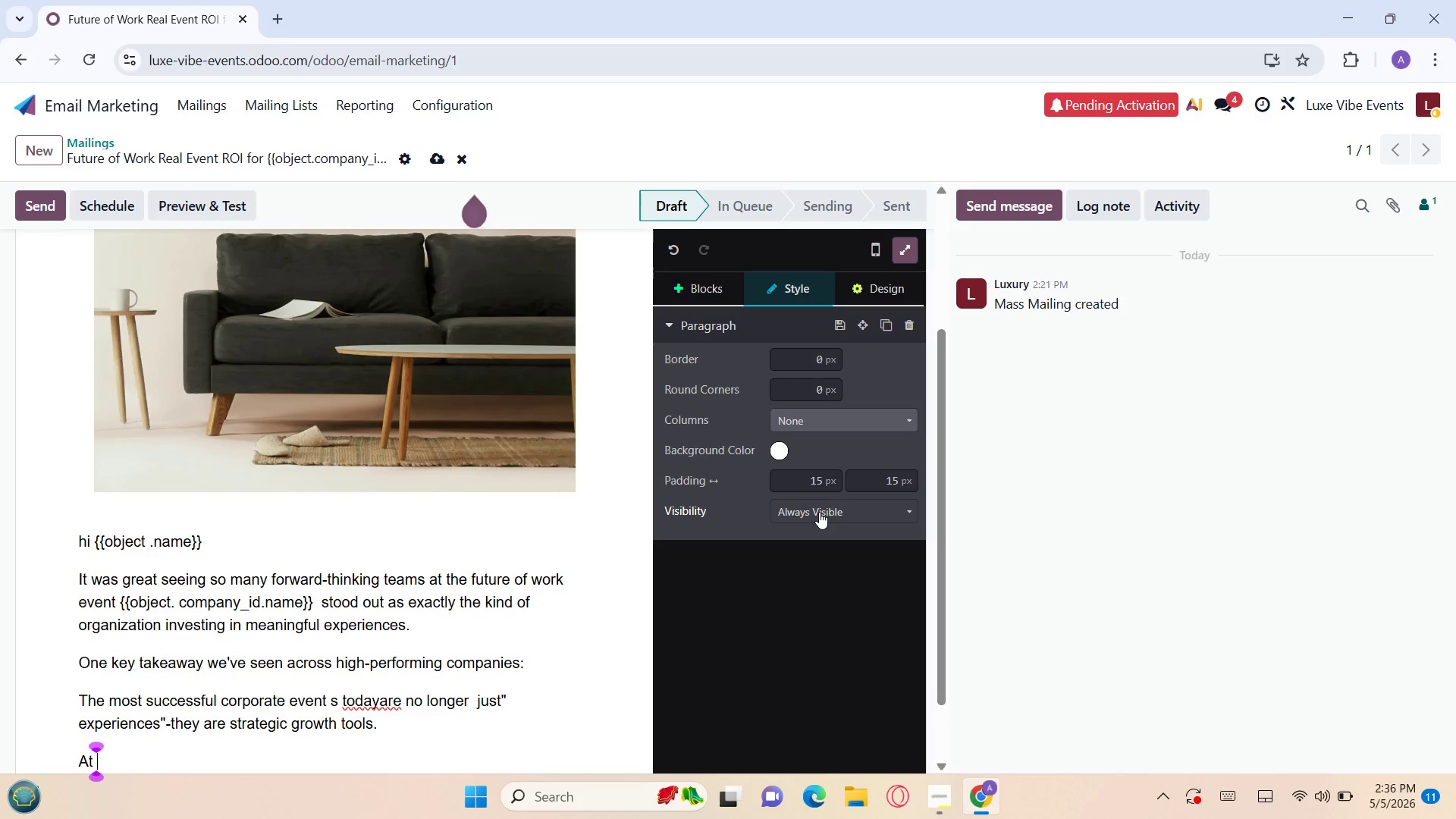 
key(Y)
 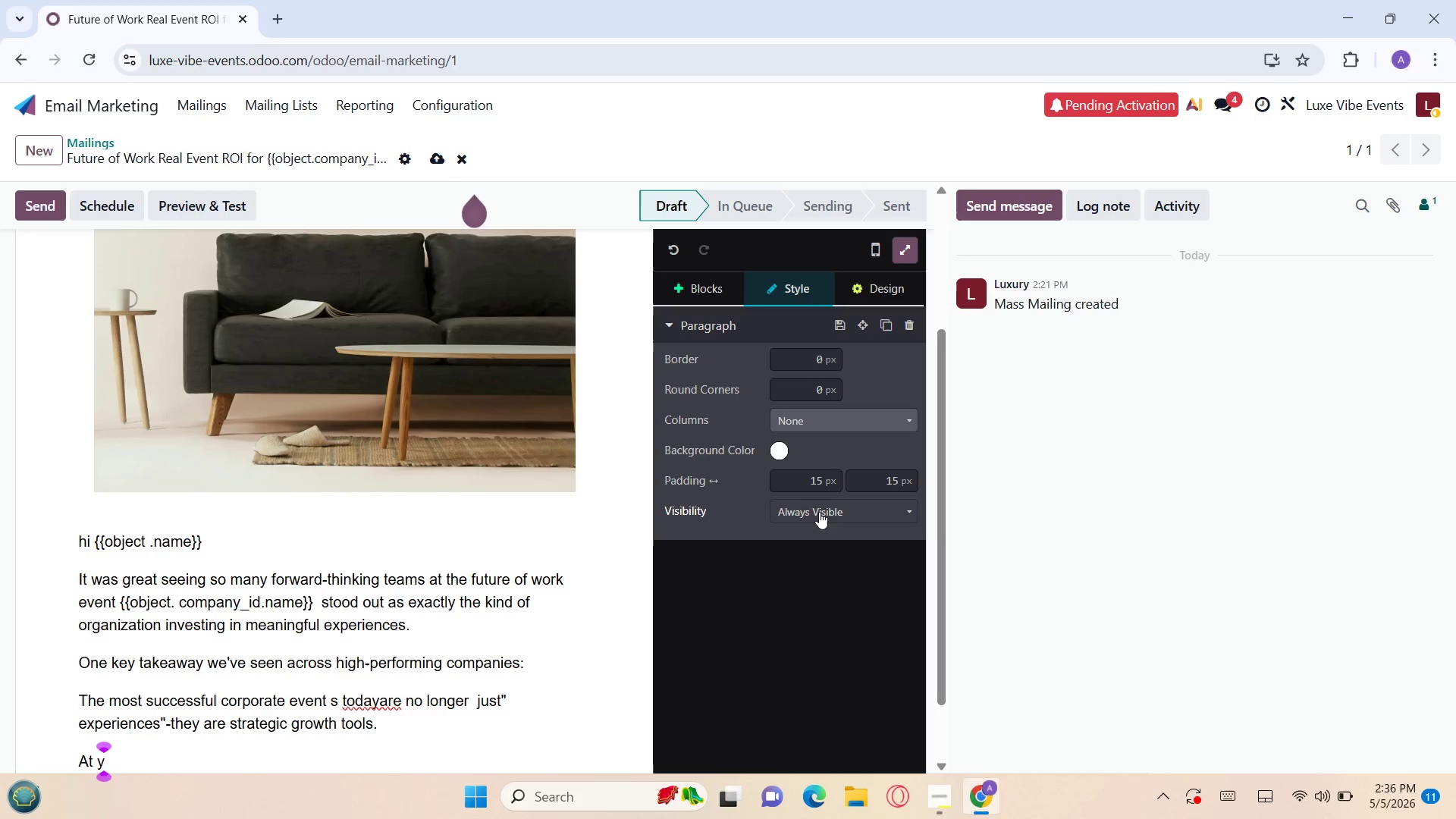 
key(Backspace)
 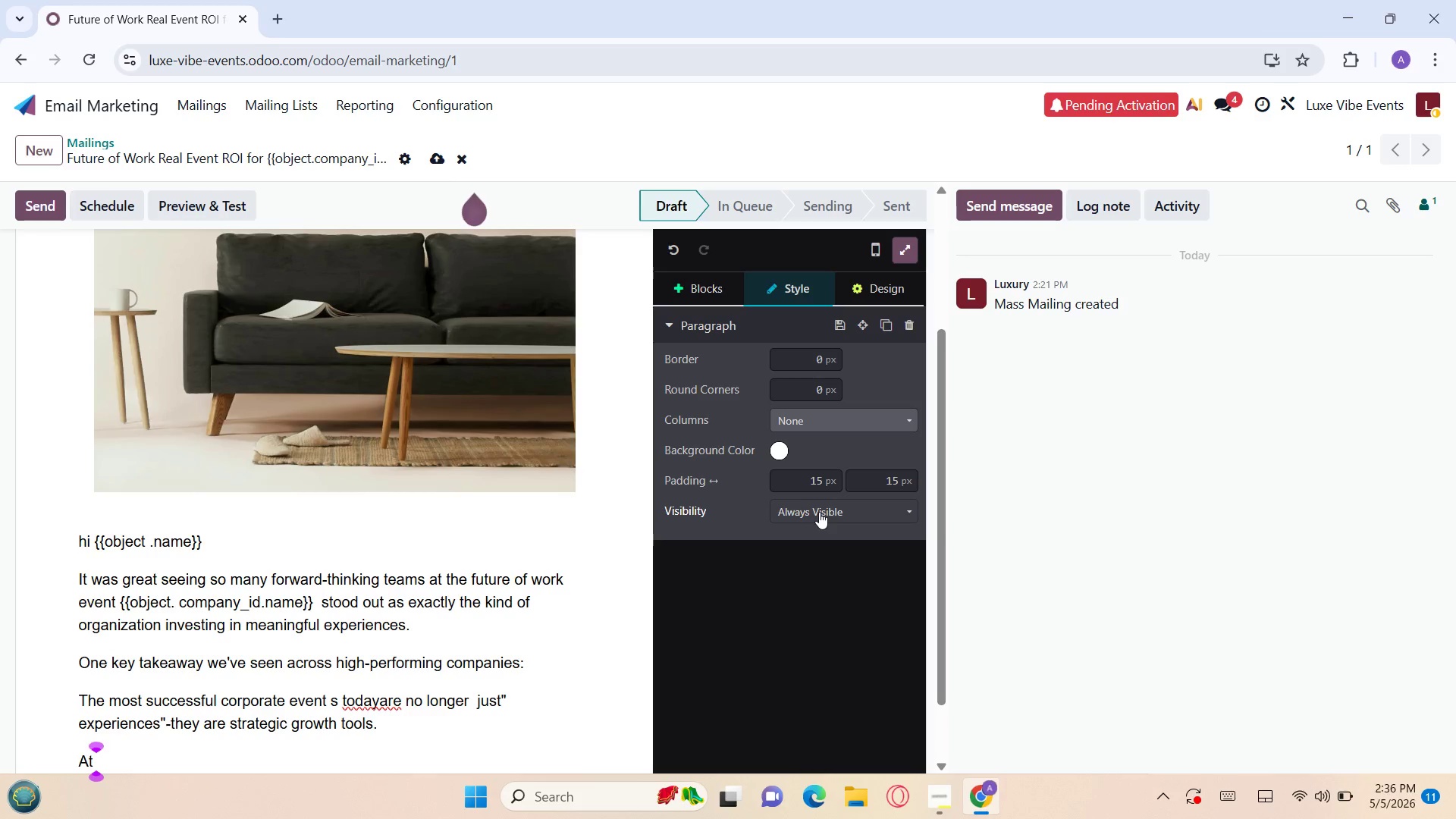 
key(L)
 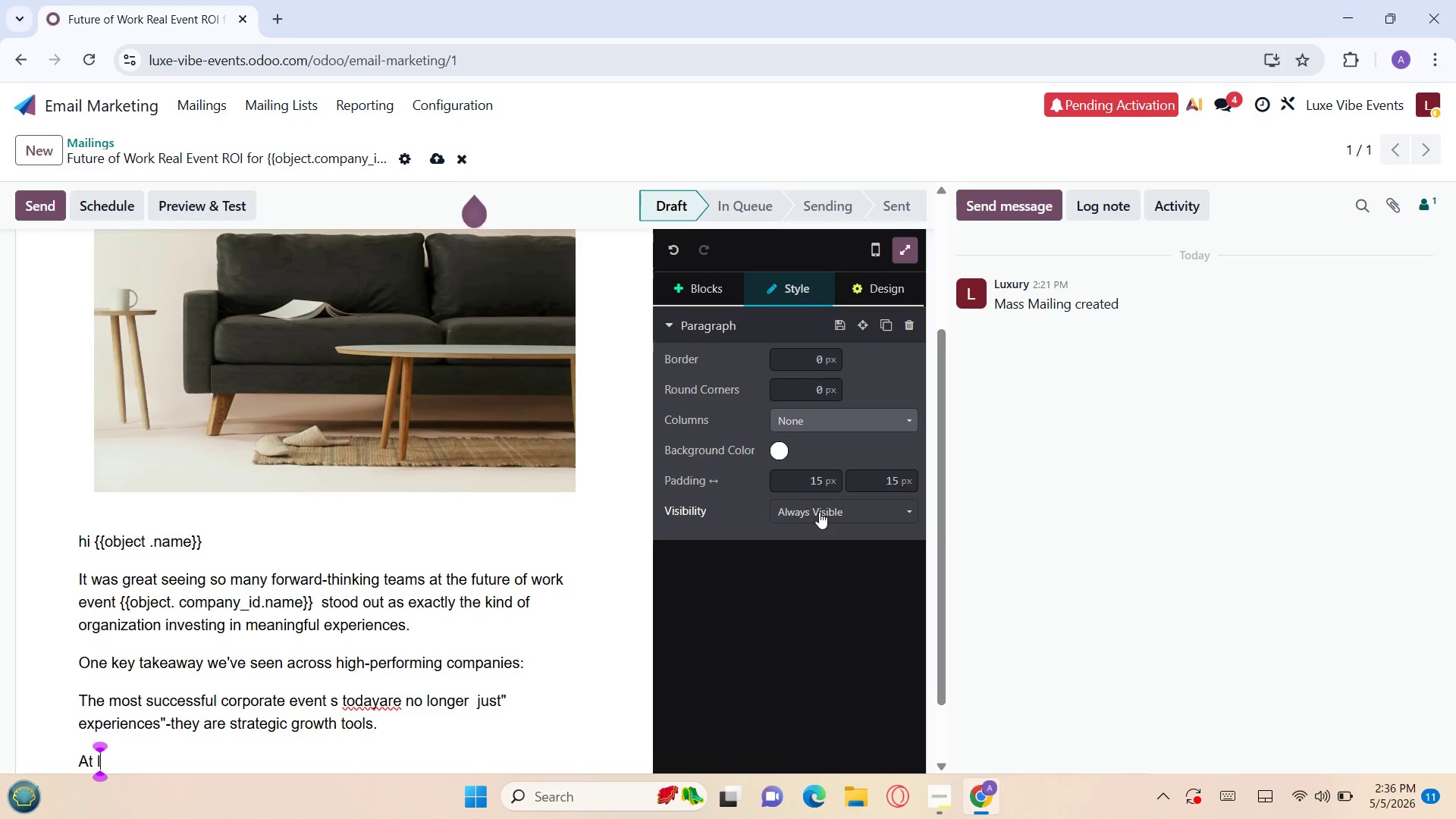 
key(U)
 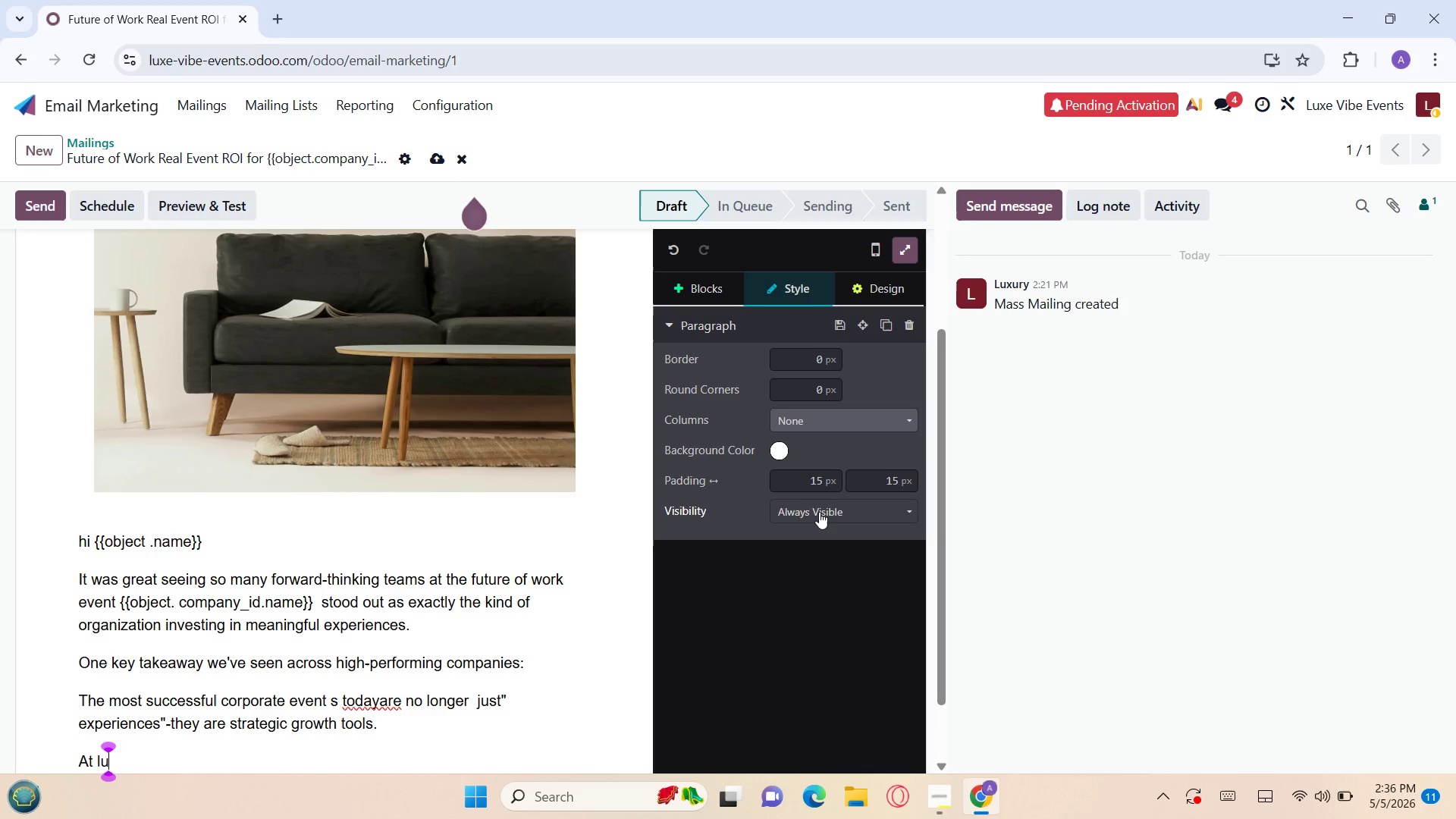 
key(X)
 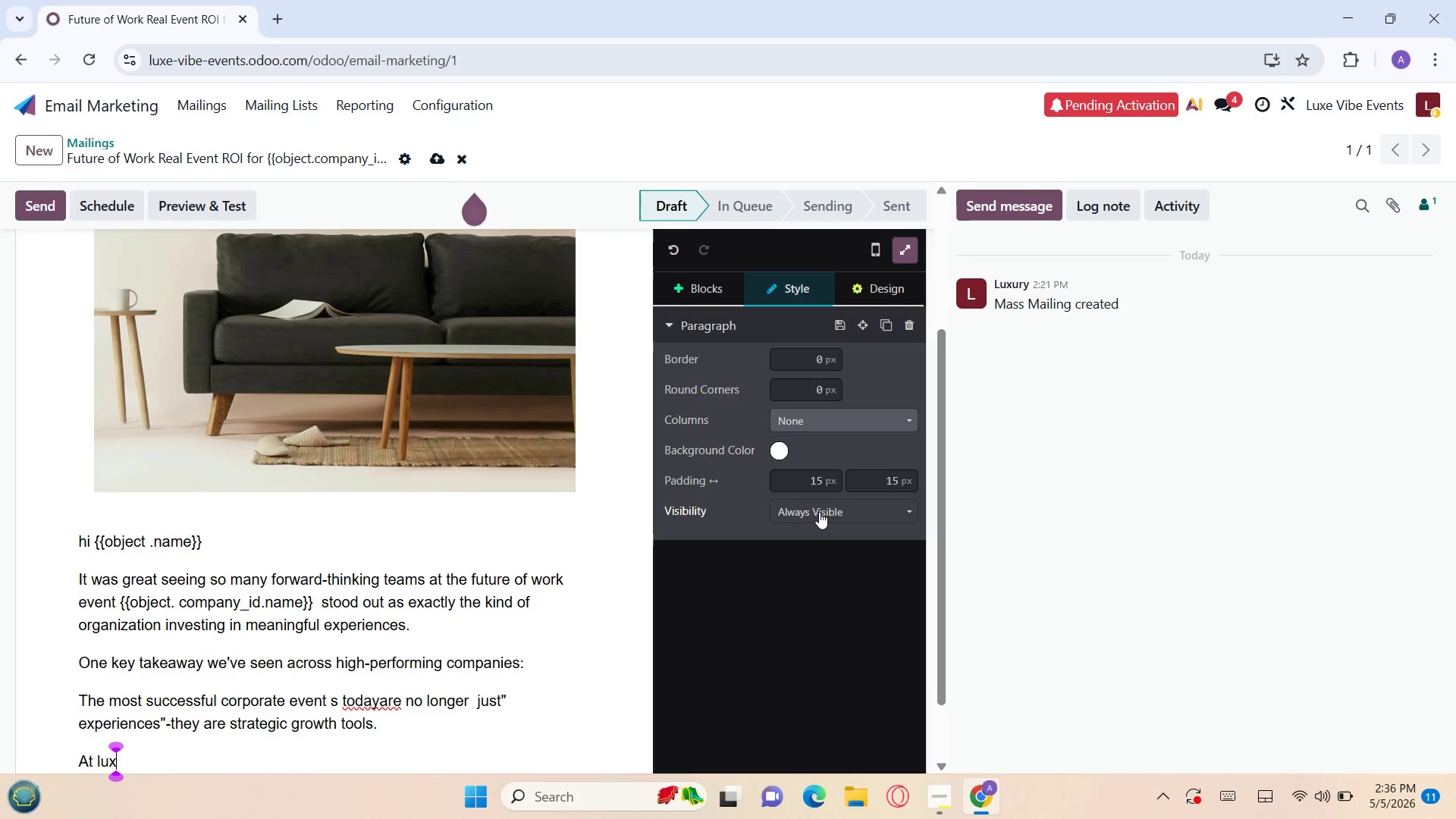 
key(E)
 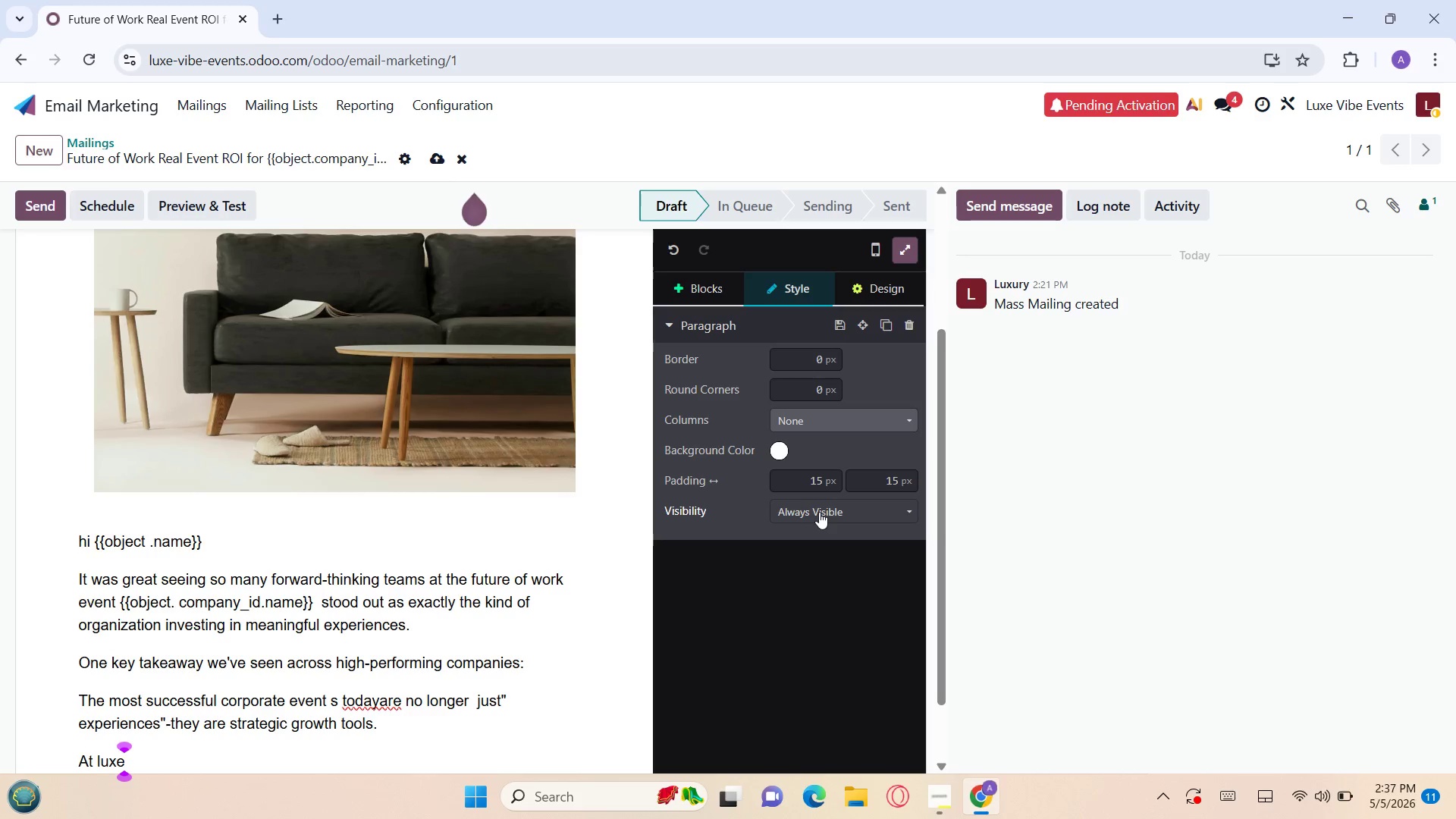 
wait(16.8)
 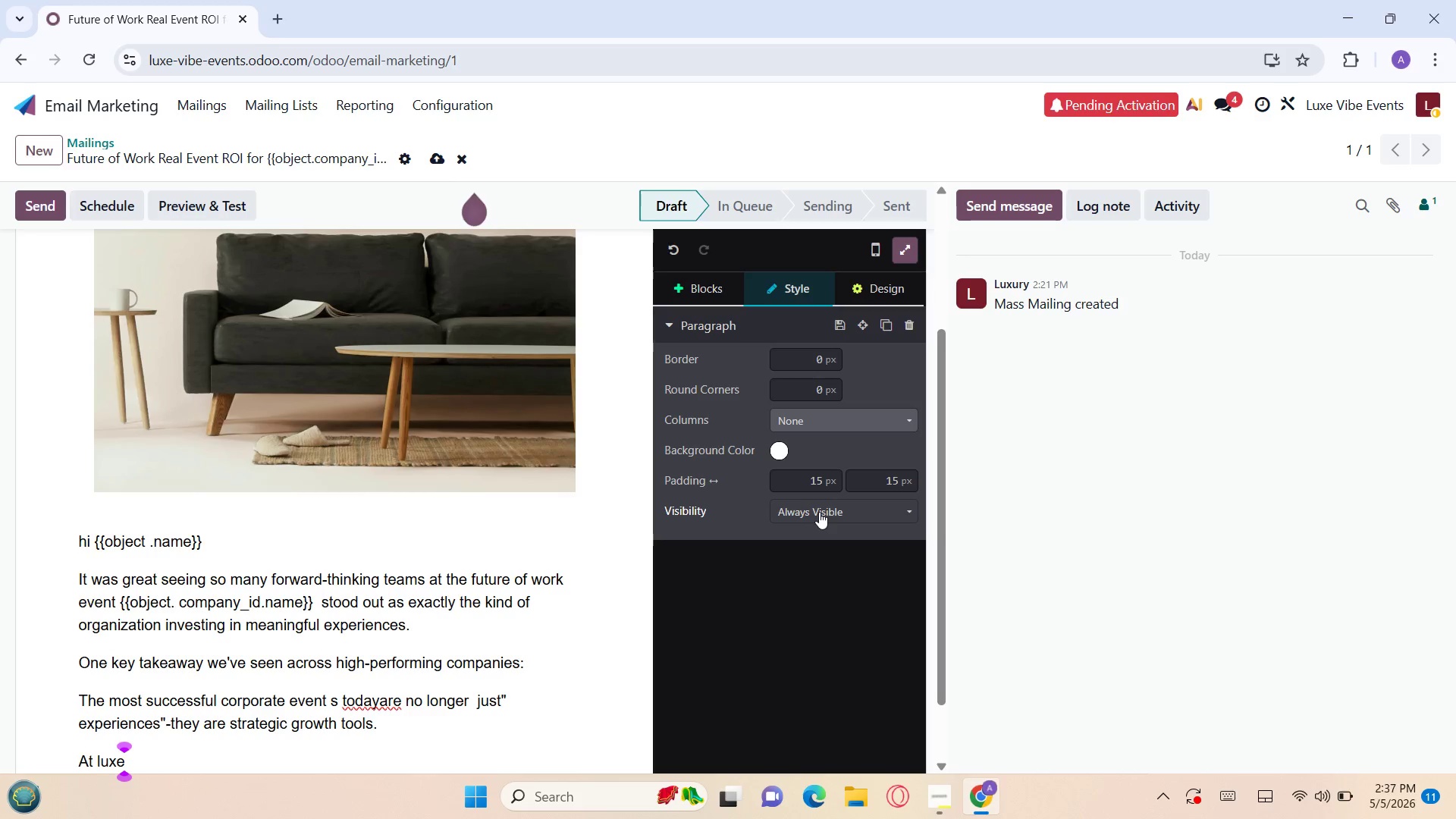 
key(CapsLock)
 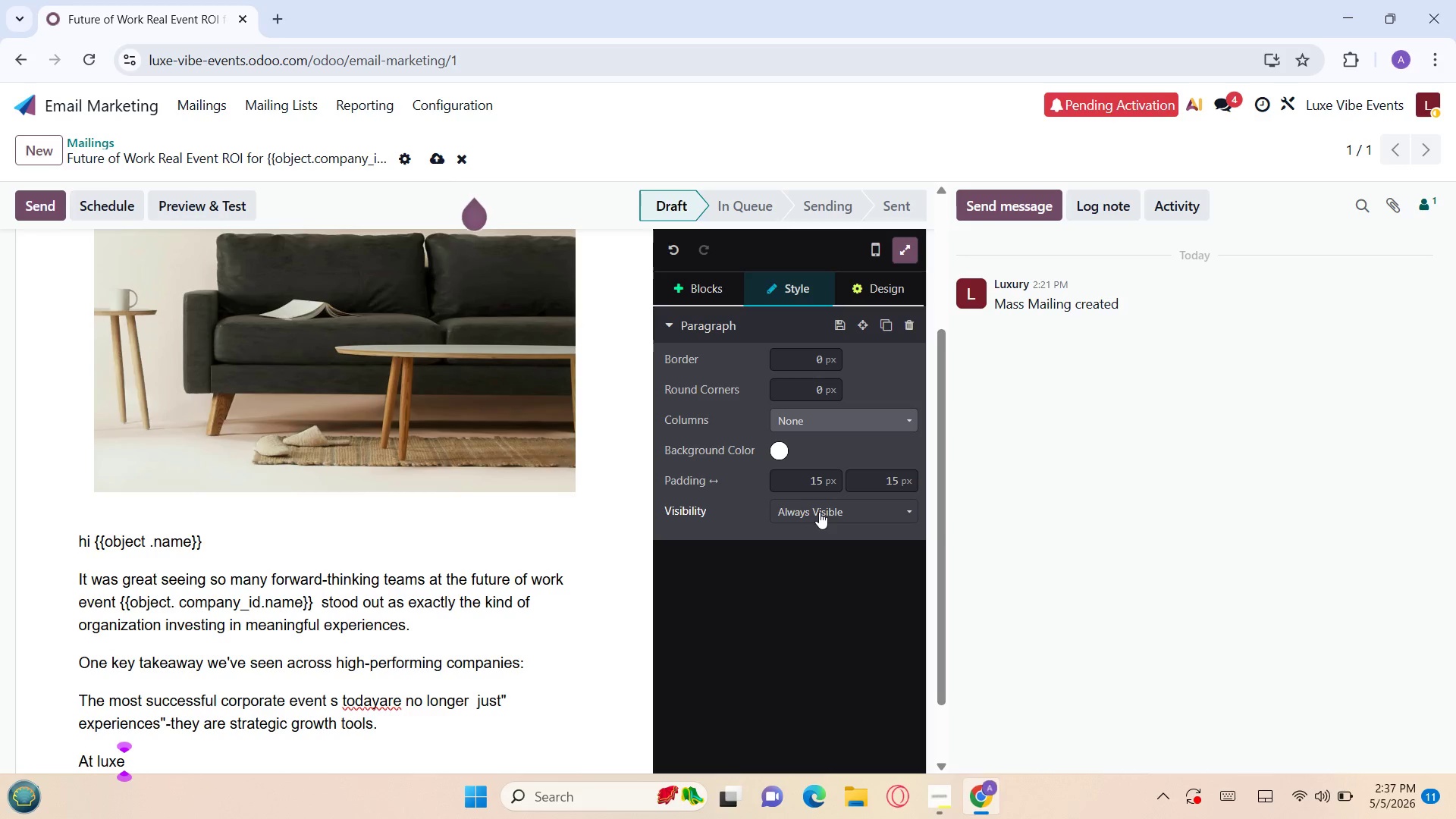 
key(V)
 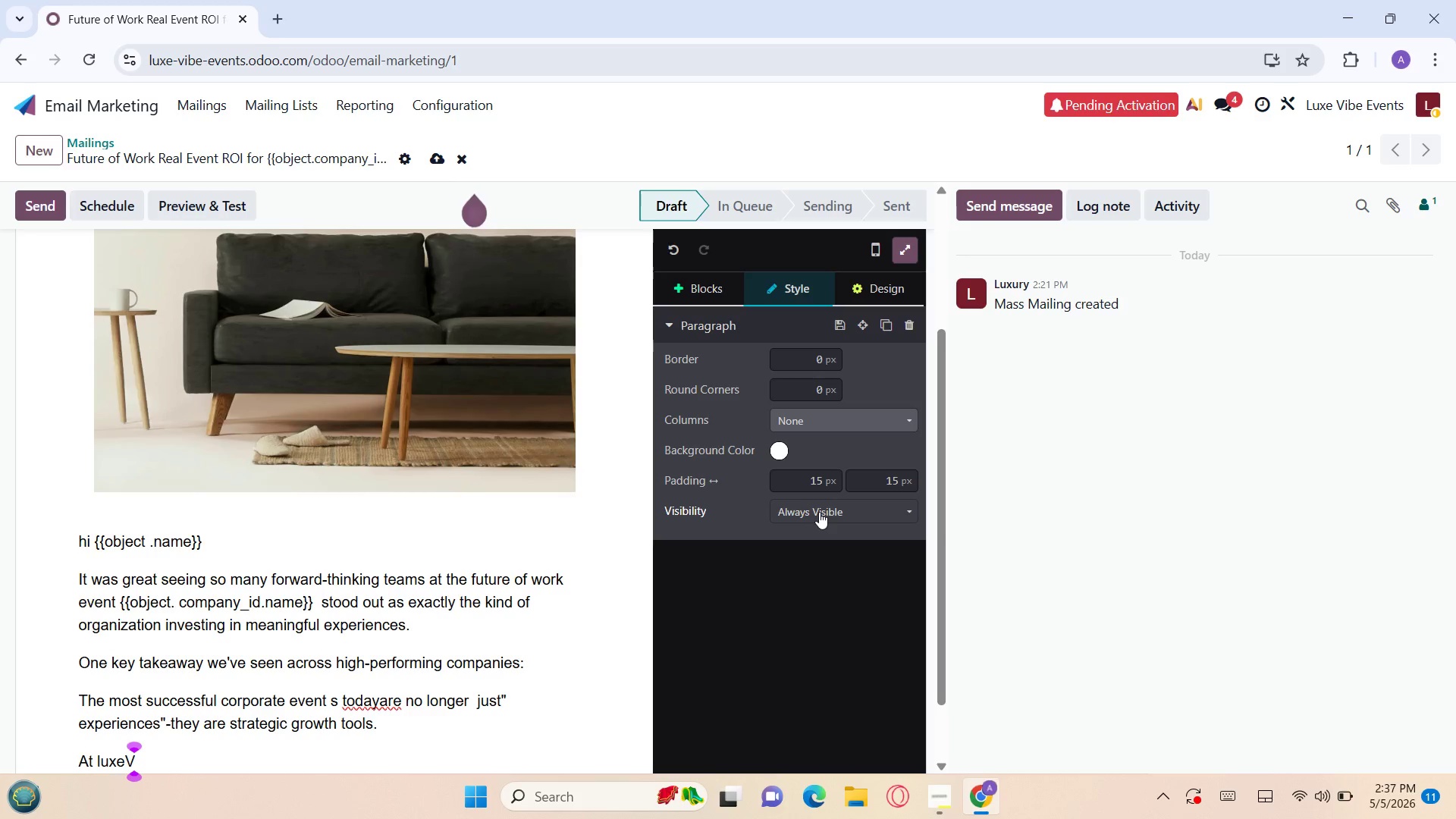 
key(CapsLock)
 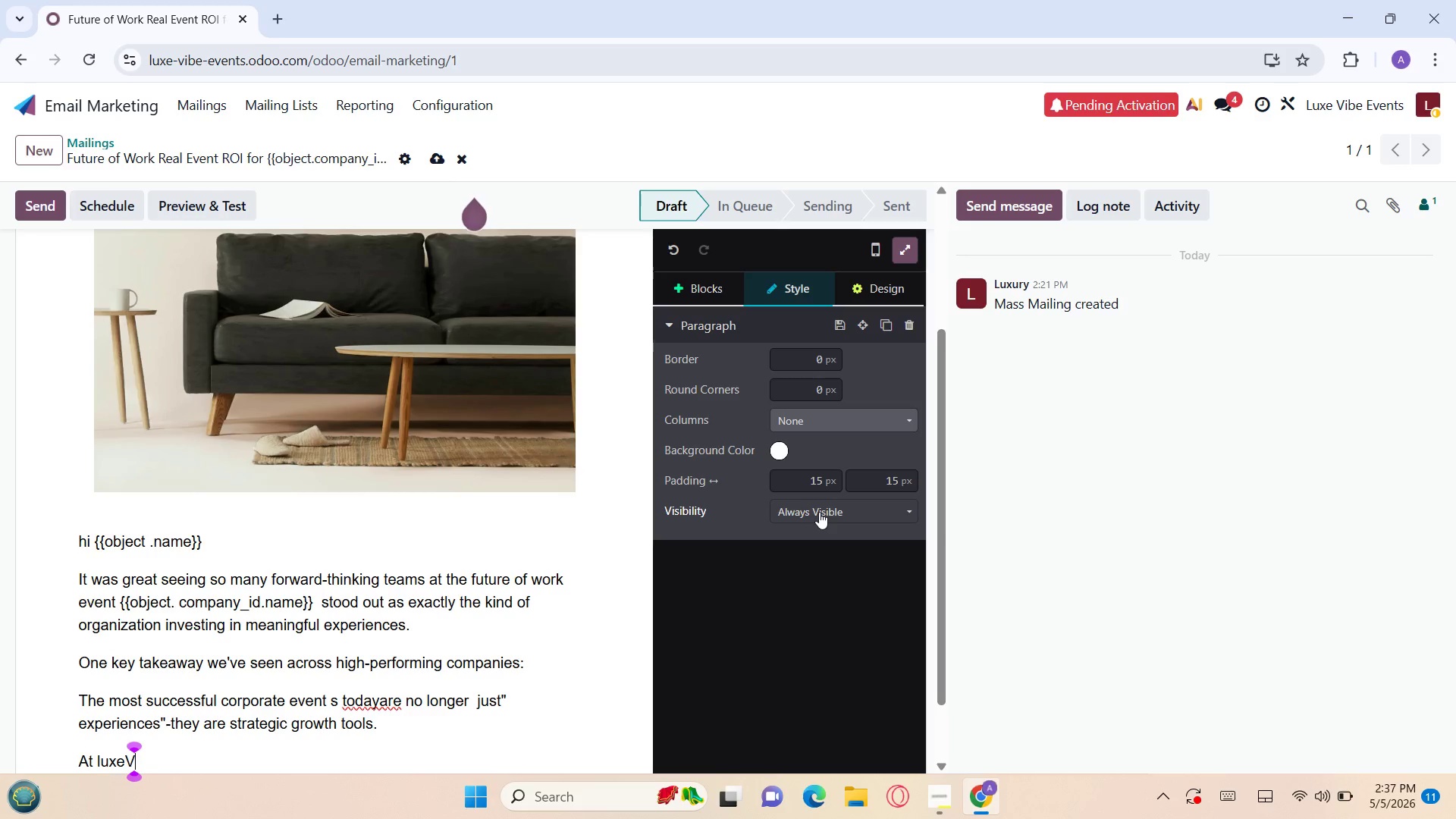 
key(I)
 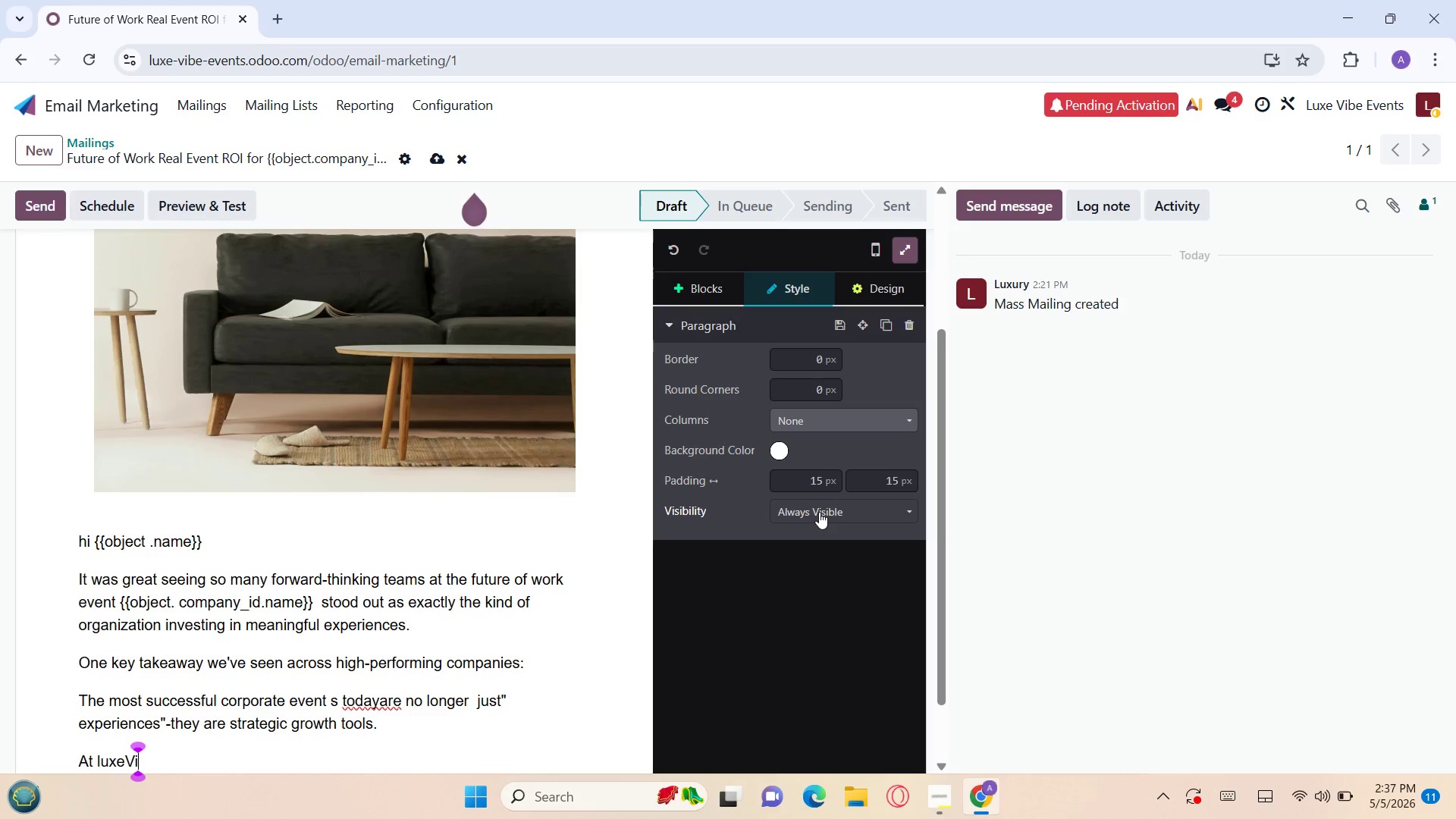 
wait(7.5)
 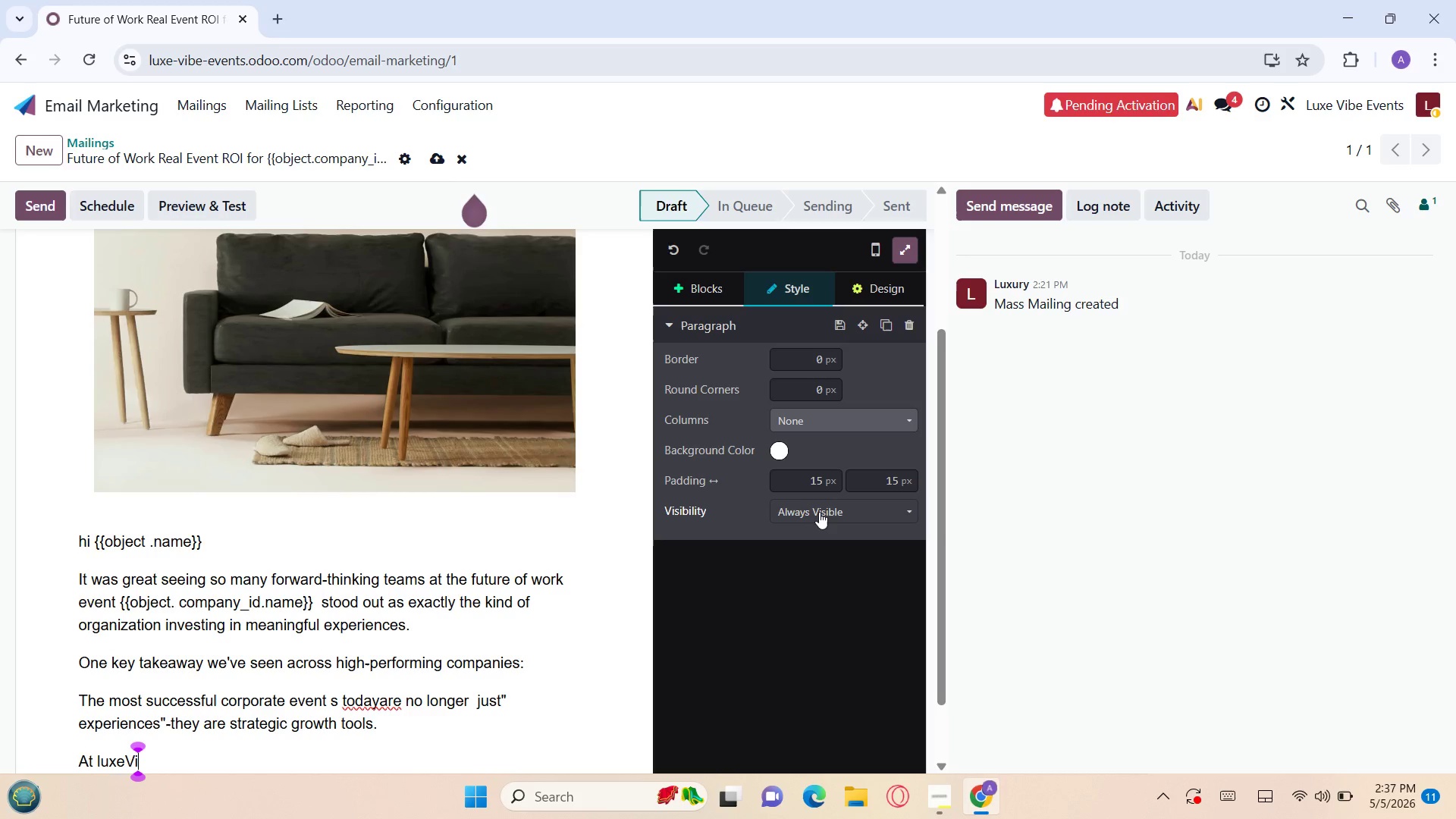 
key(D)
 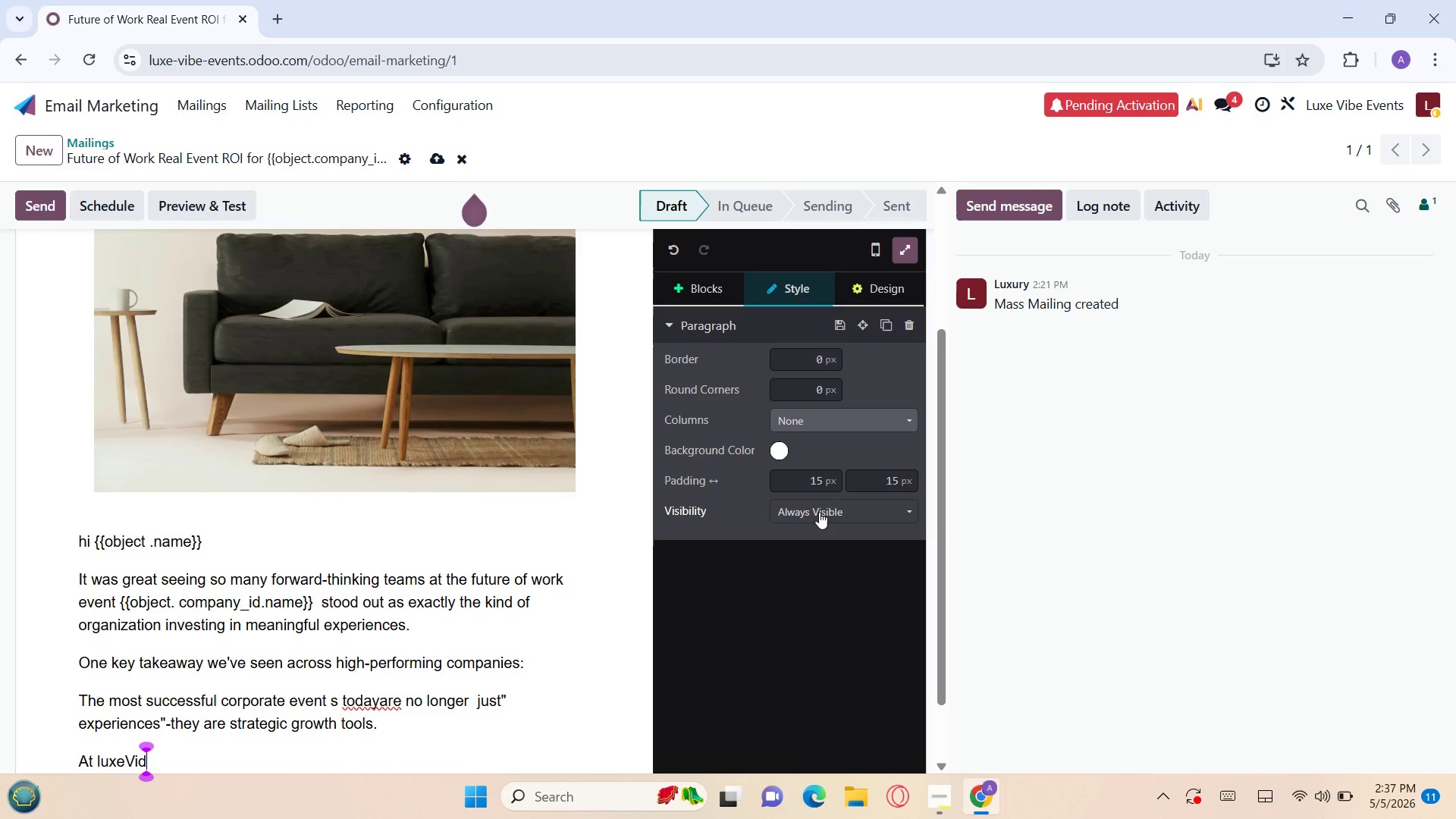 
key(Backspace)
 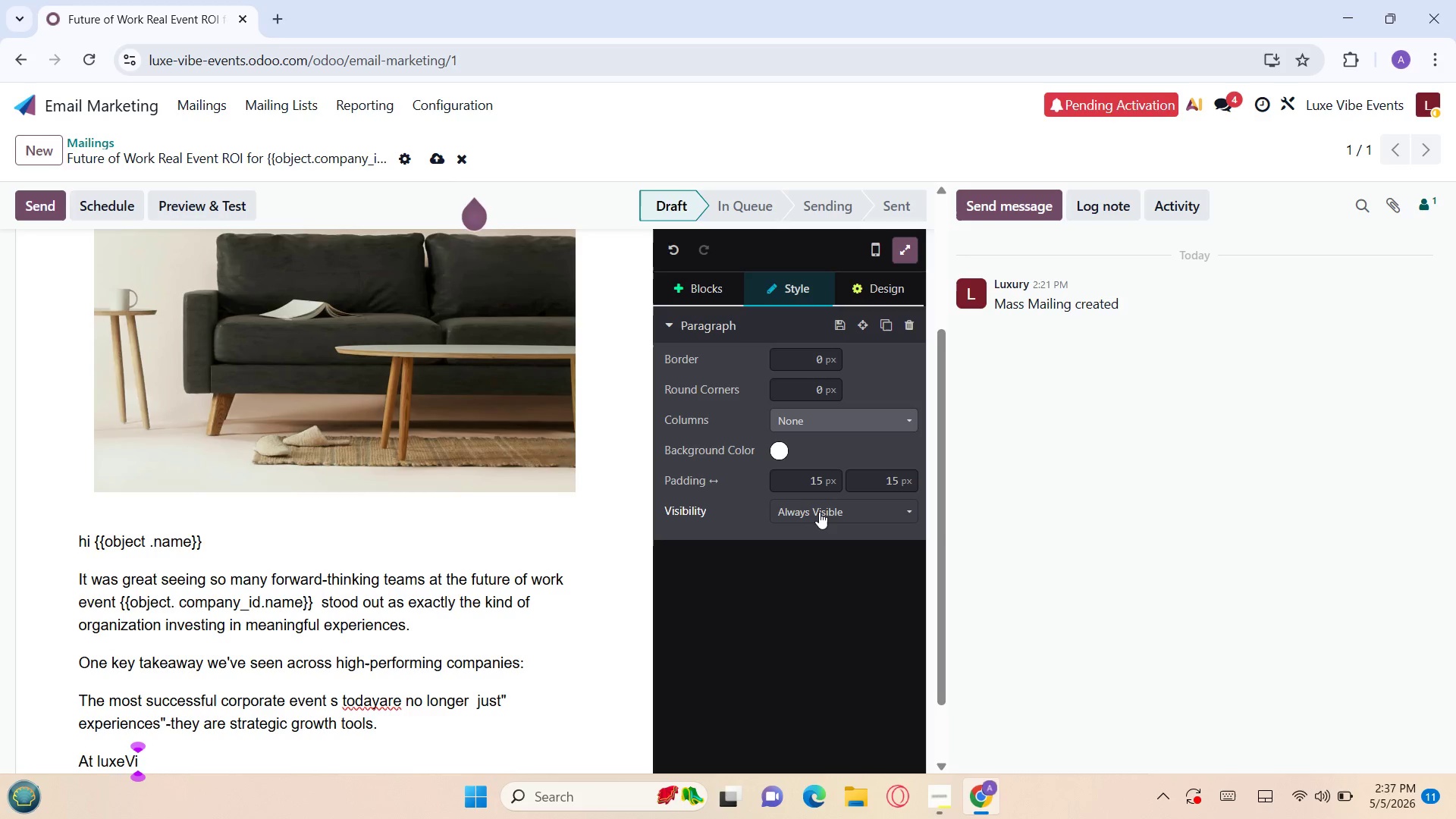 
key(B)
 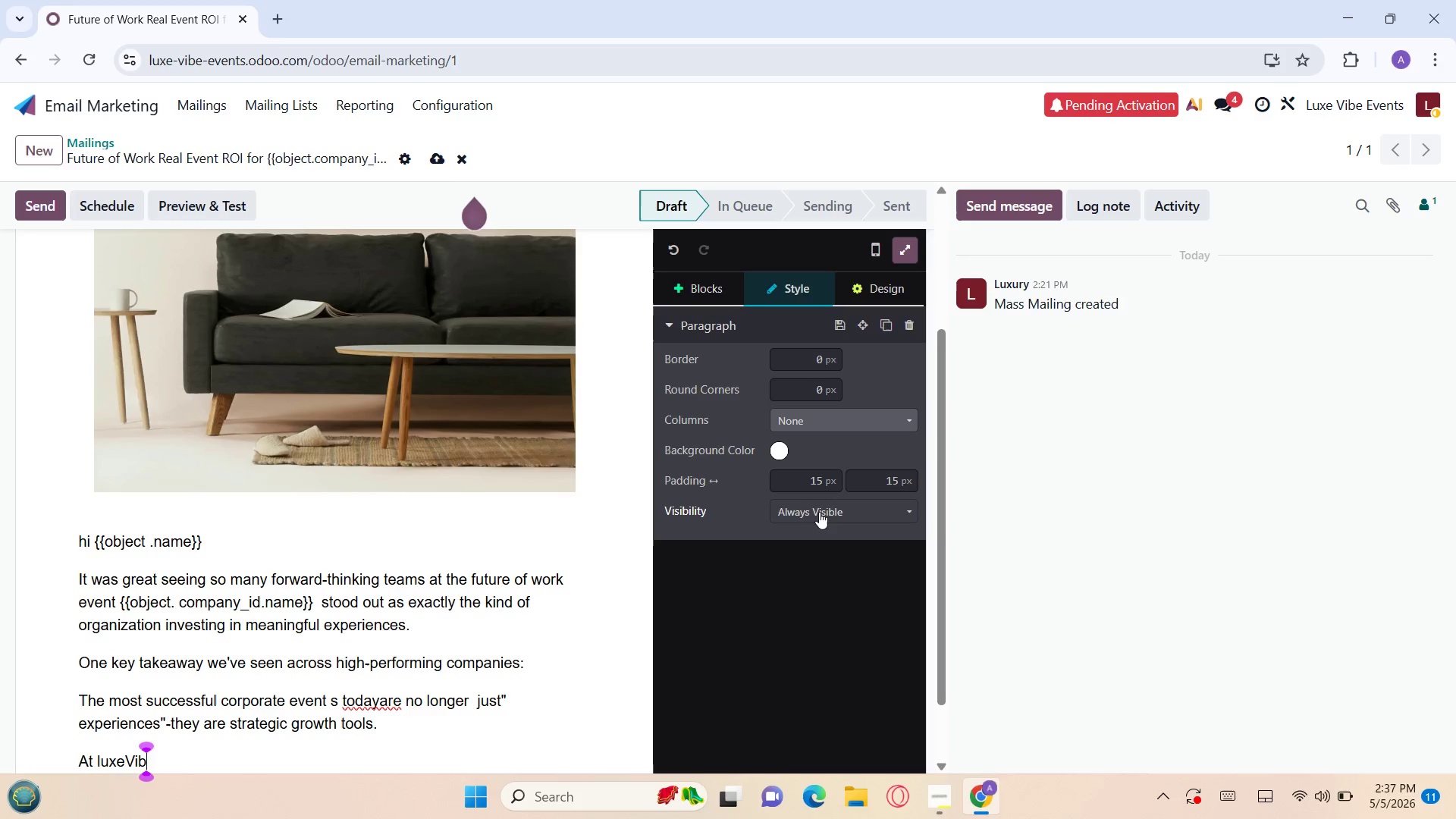 
key(E)
 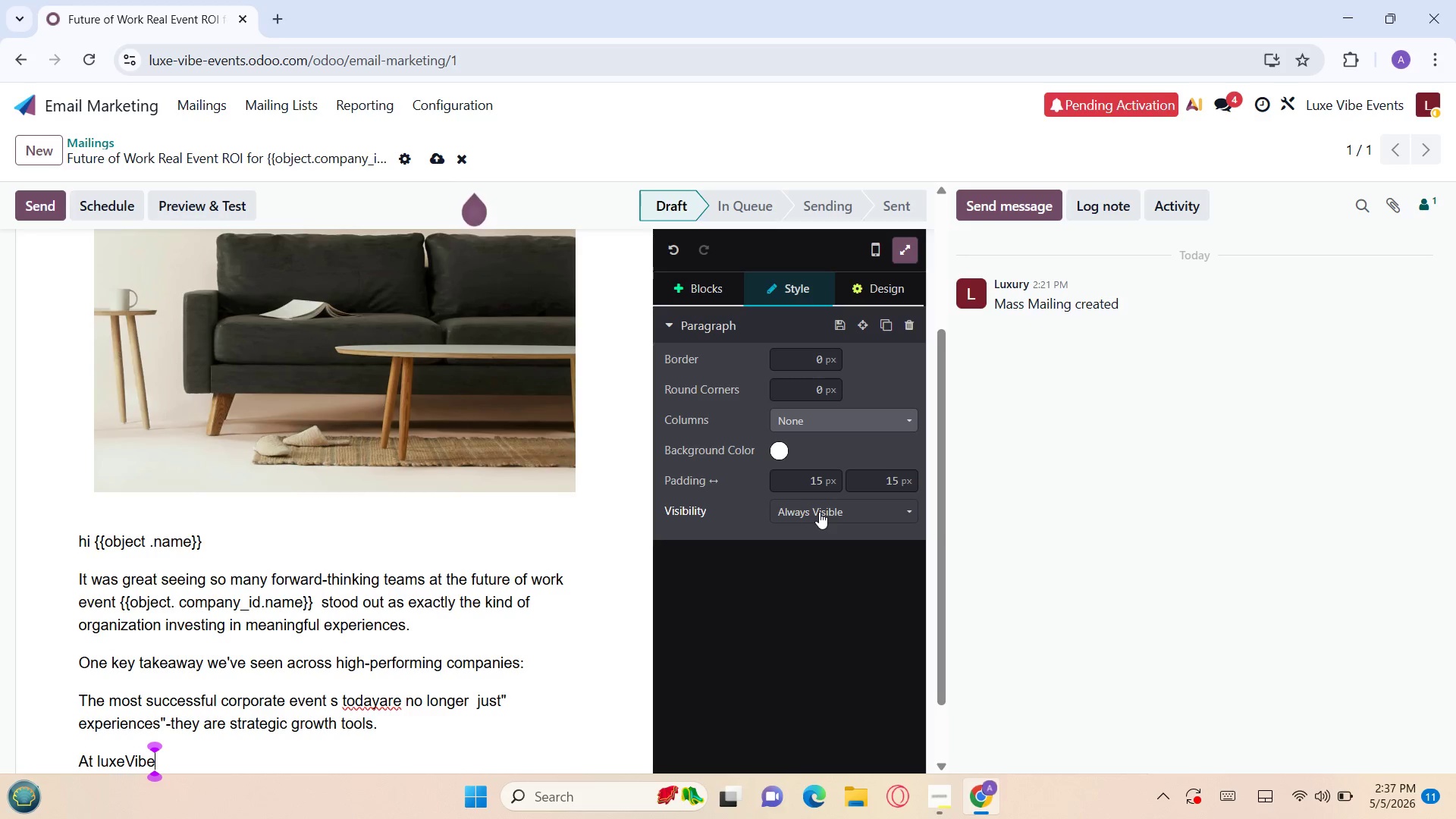 
wait(8.39)
 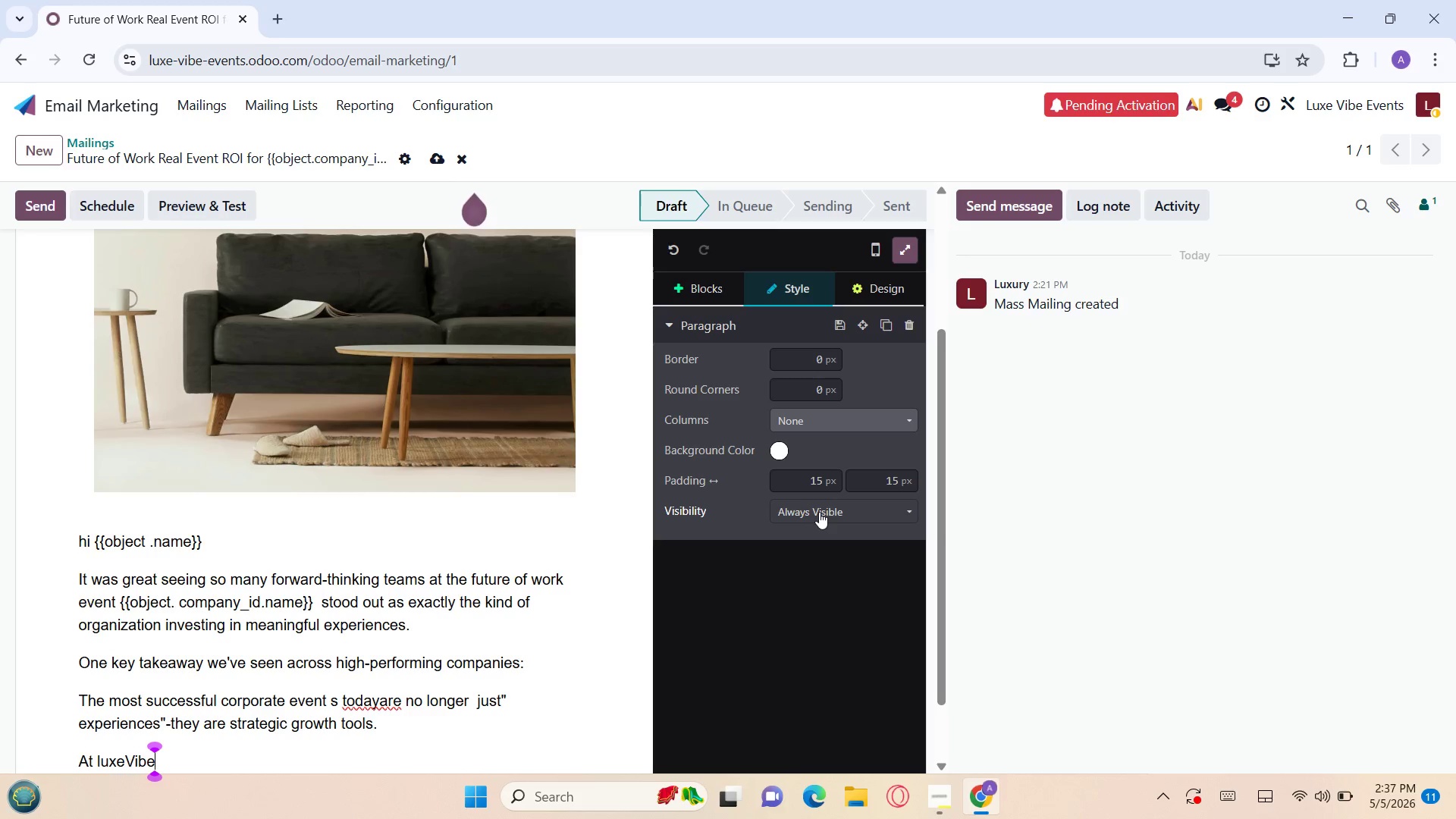 
key(ArrowLeft)
 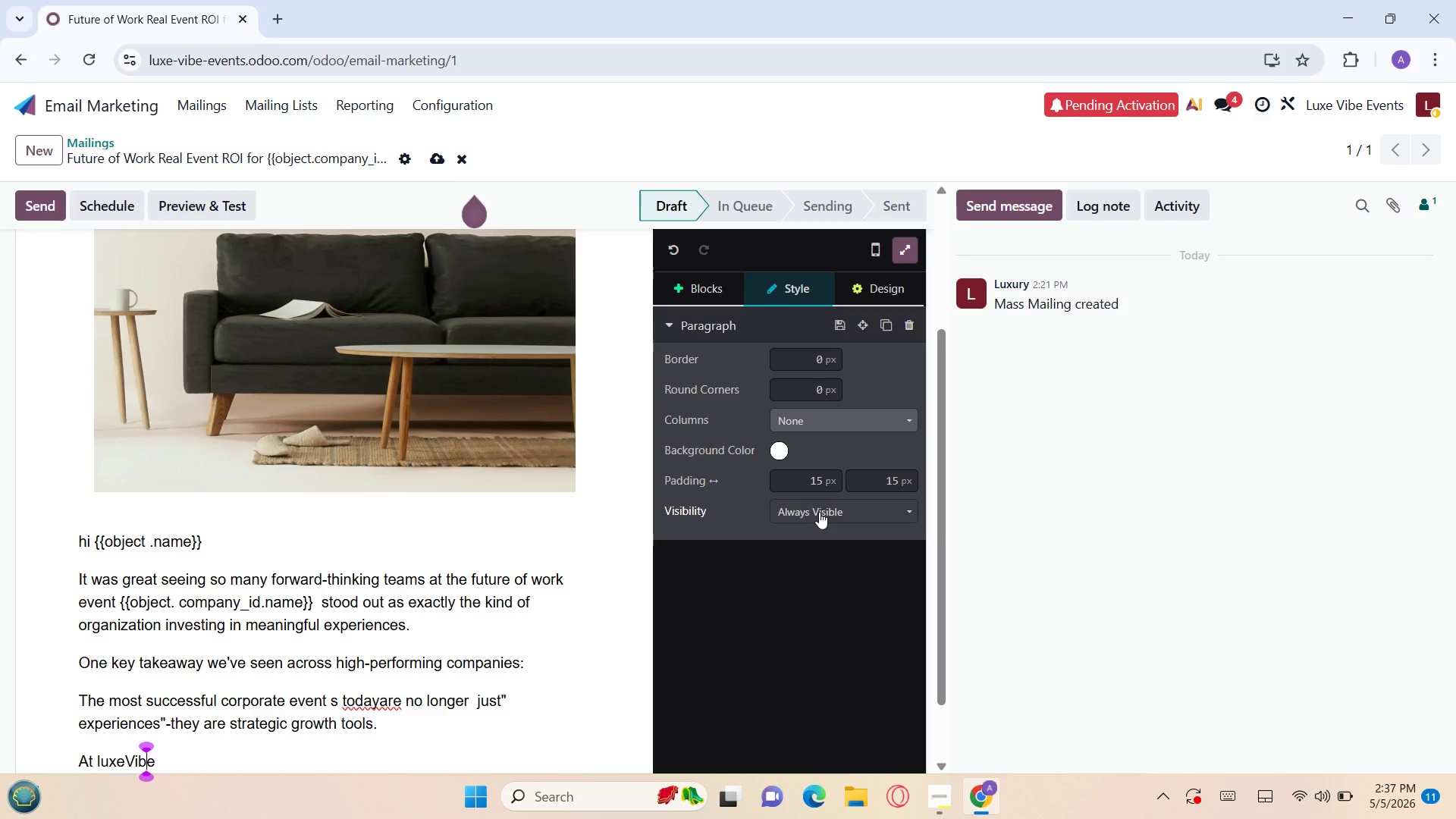 
key(ArrowLeft)
 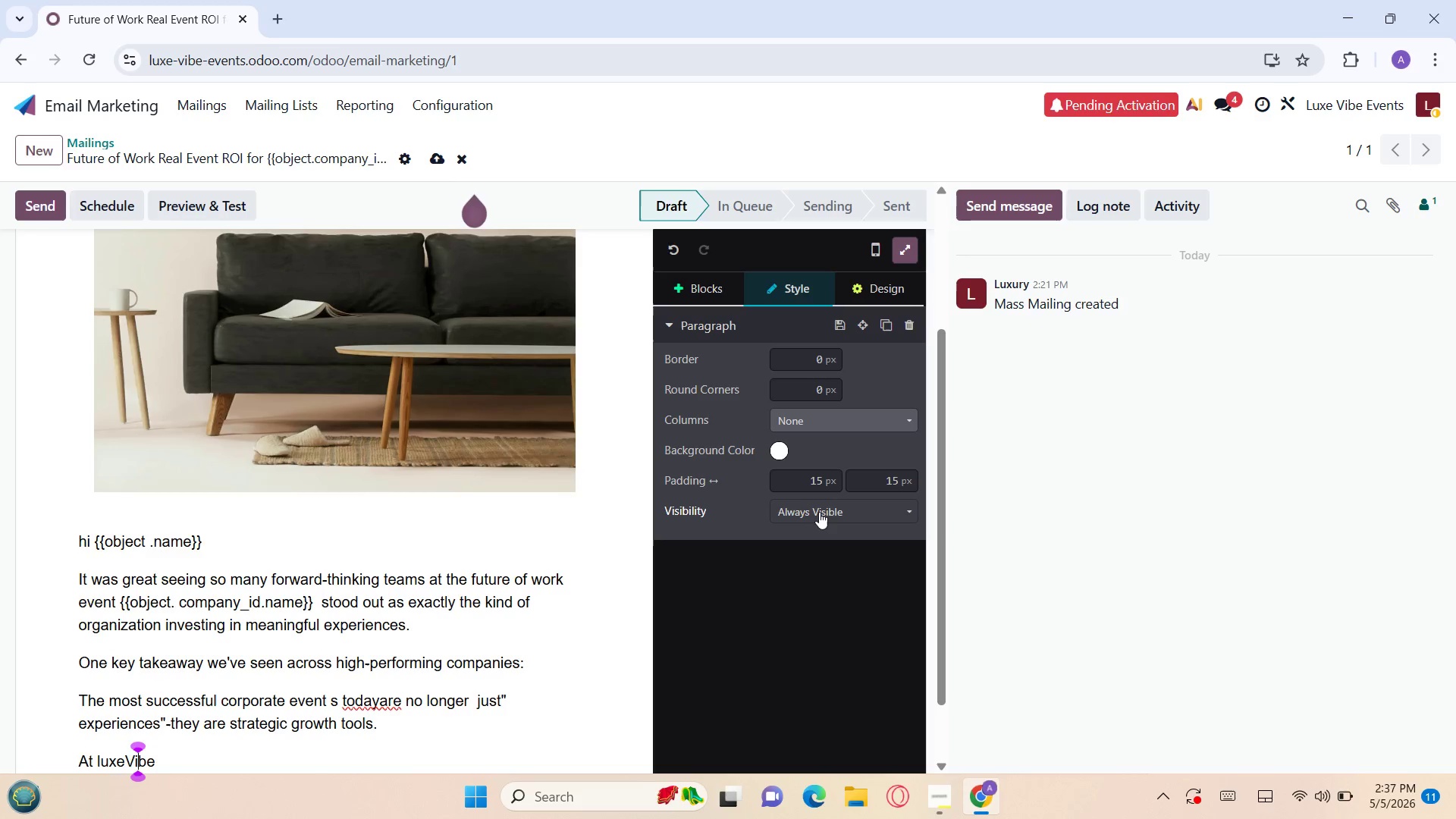 
key(ArrowLeft)
 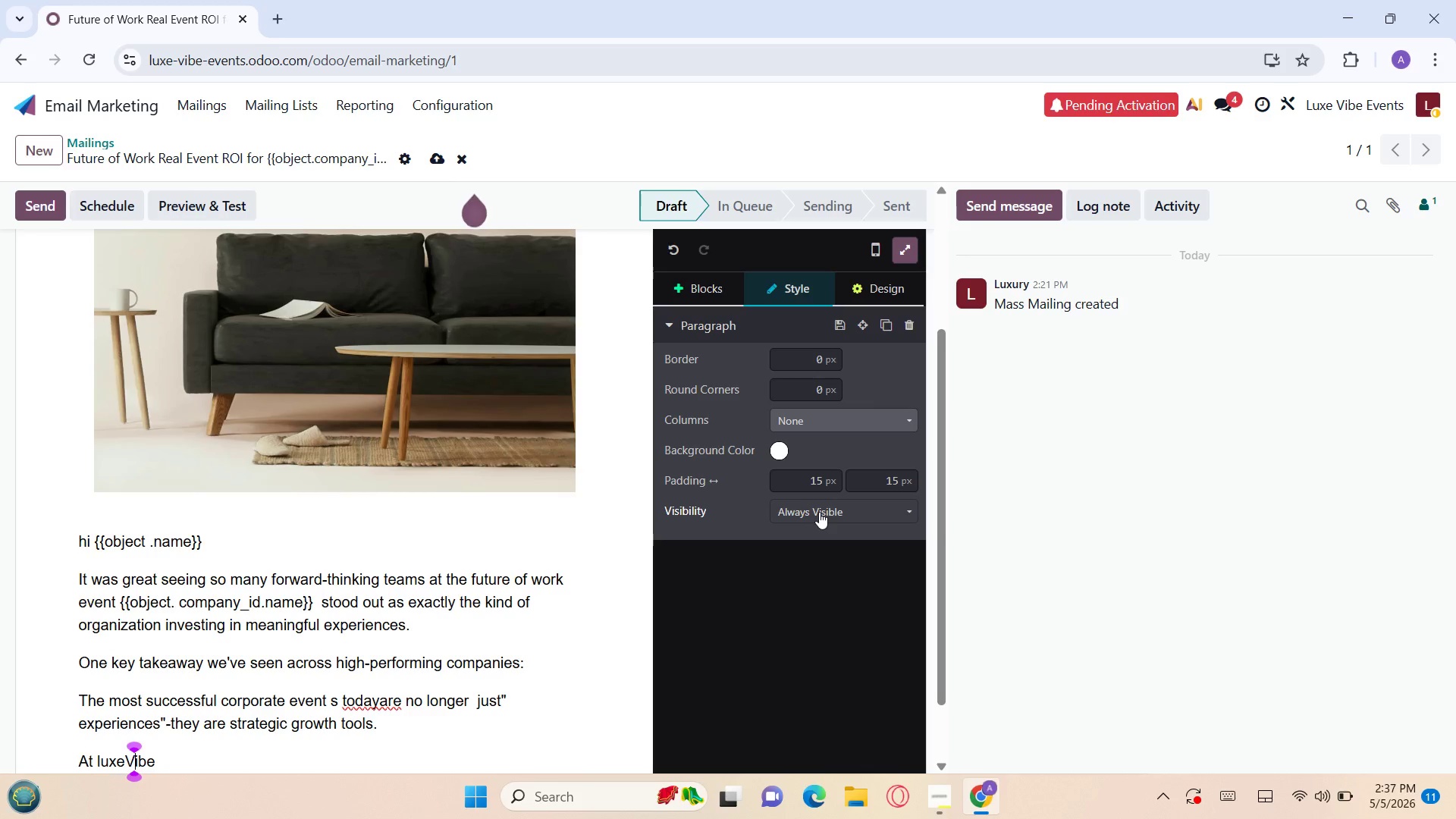 
key(ArrowLeft)
 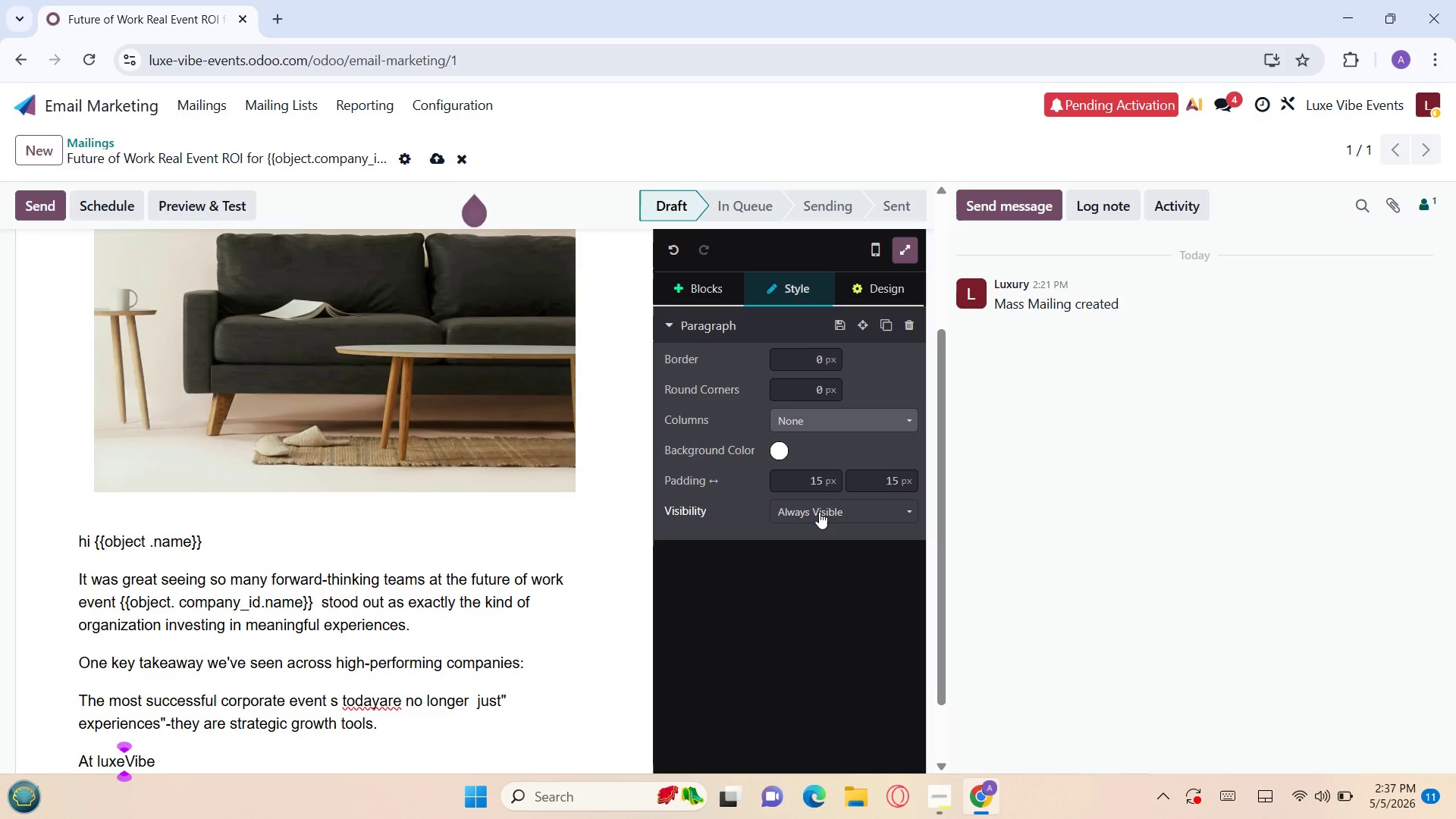 
key(Space)
 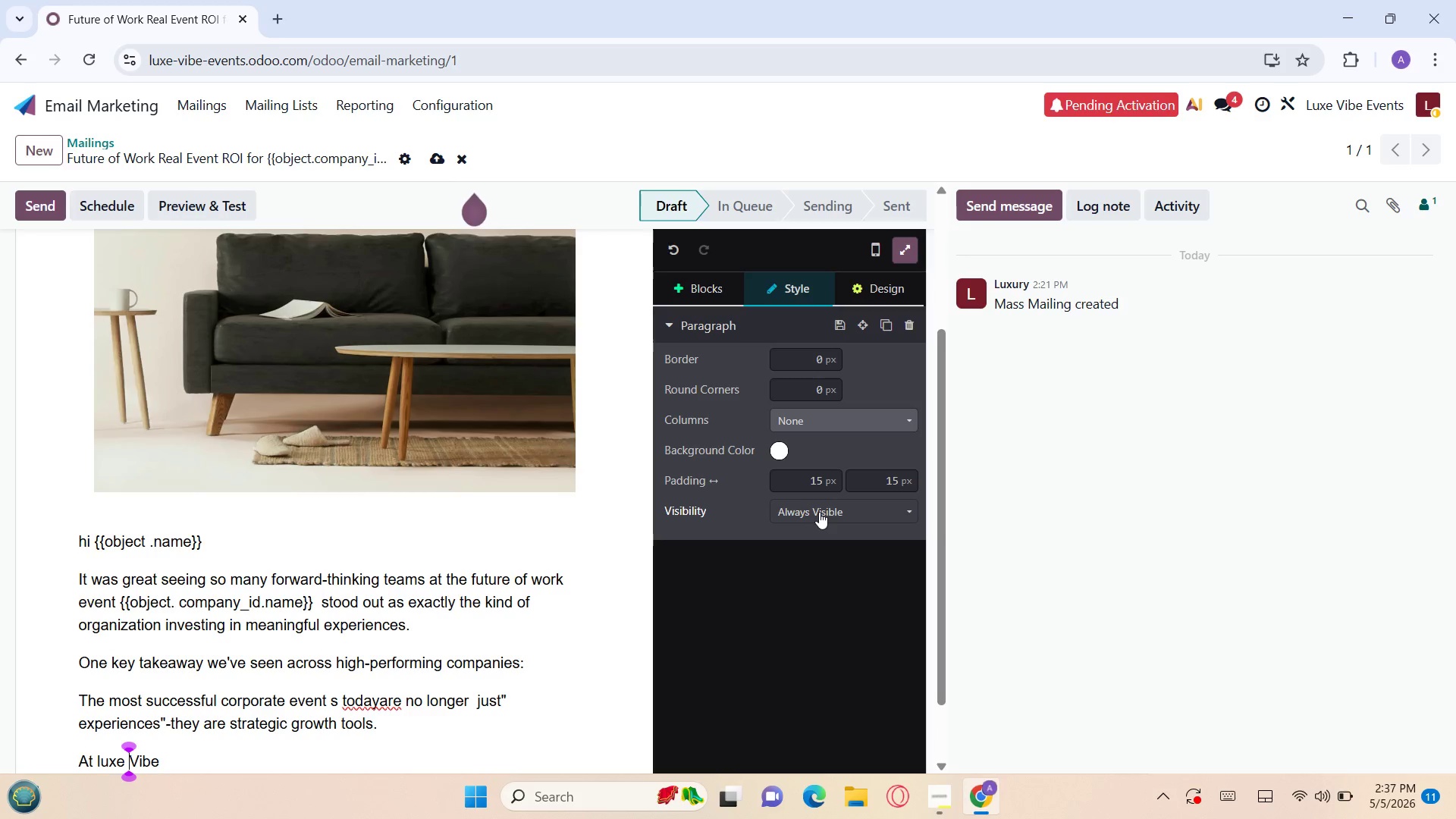 
key(ArrowDown)
 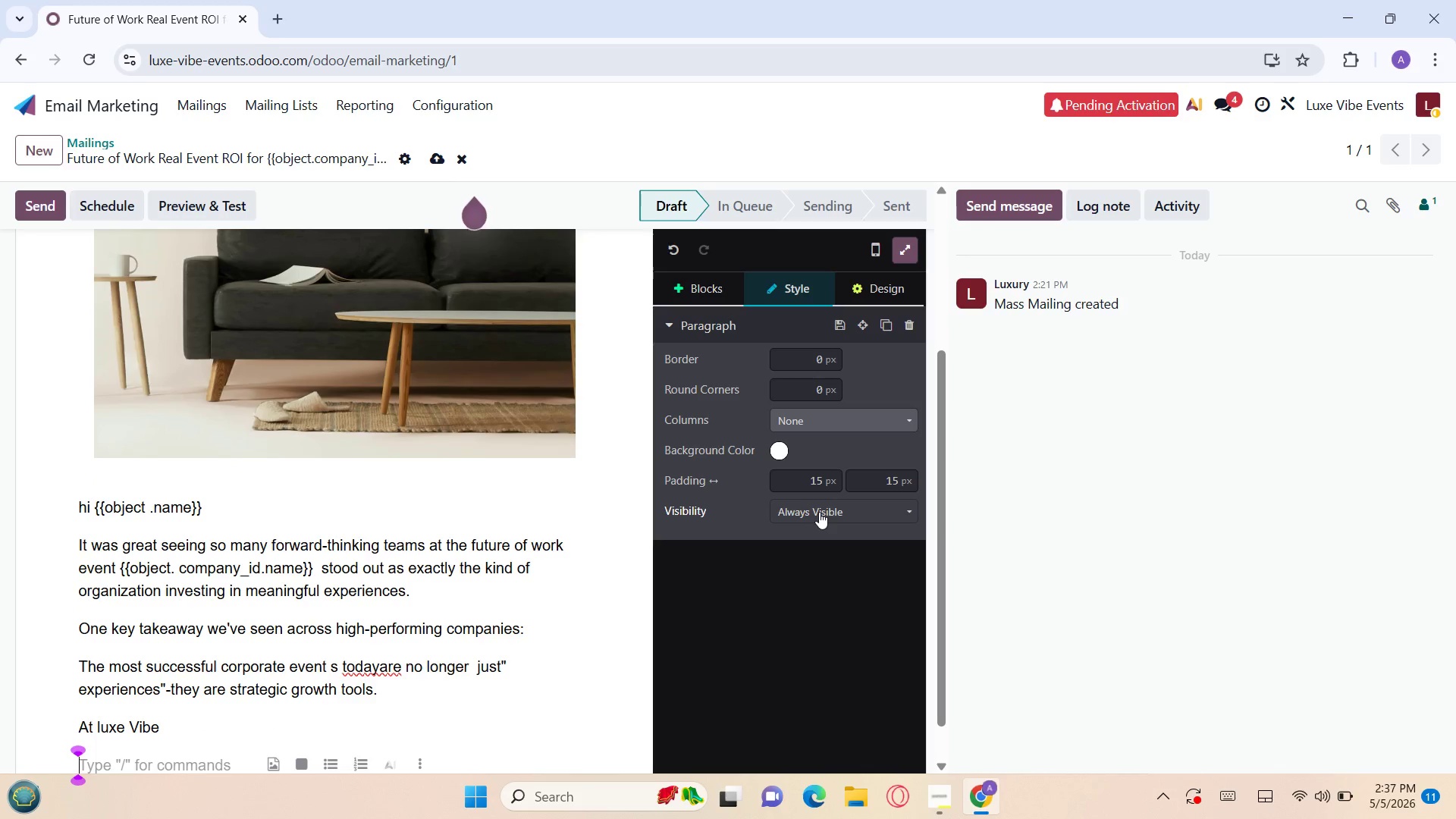 
key(ArrowUp)
 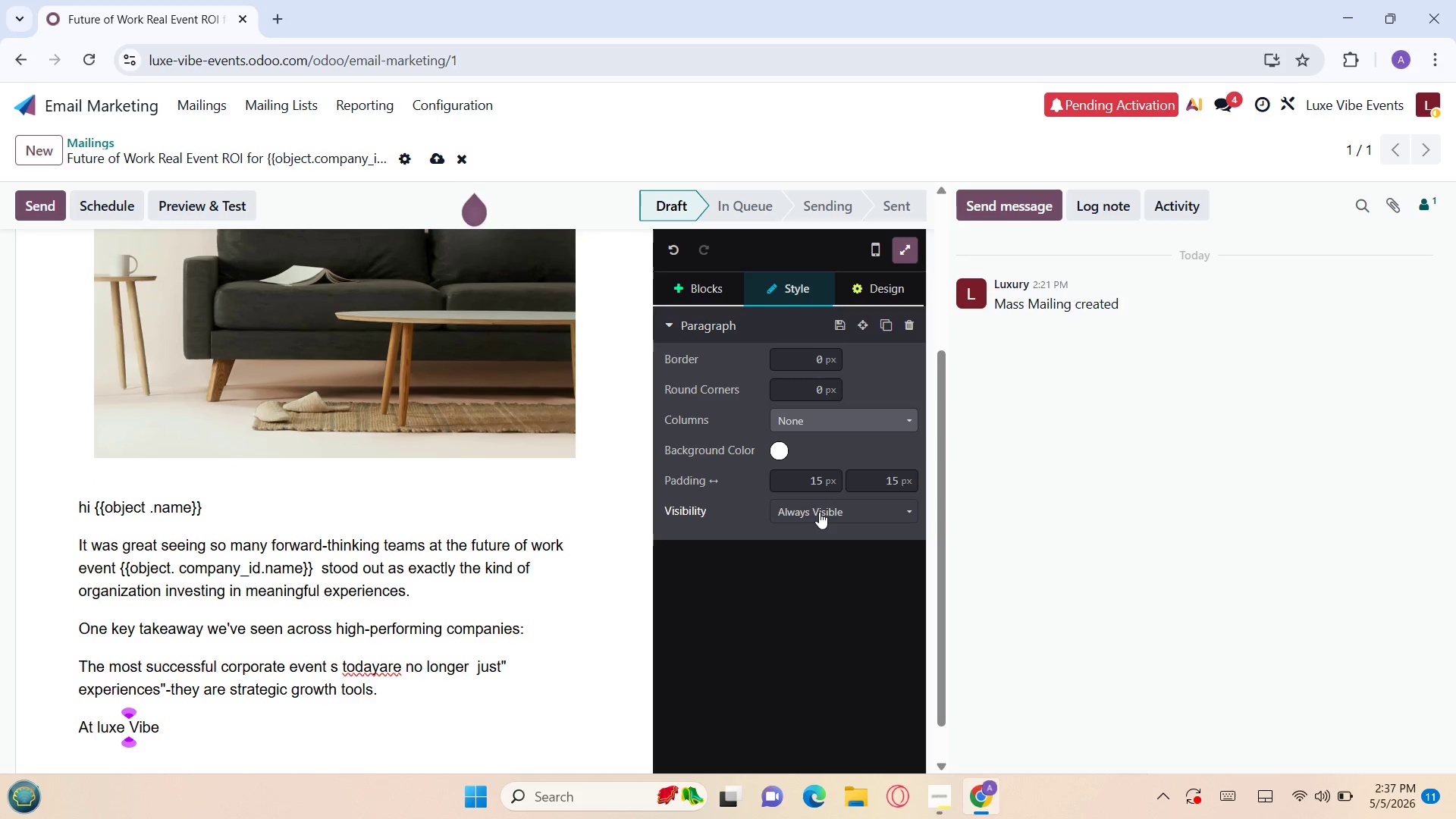 
key(ArrowUp)
 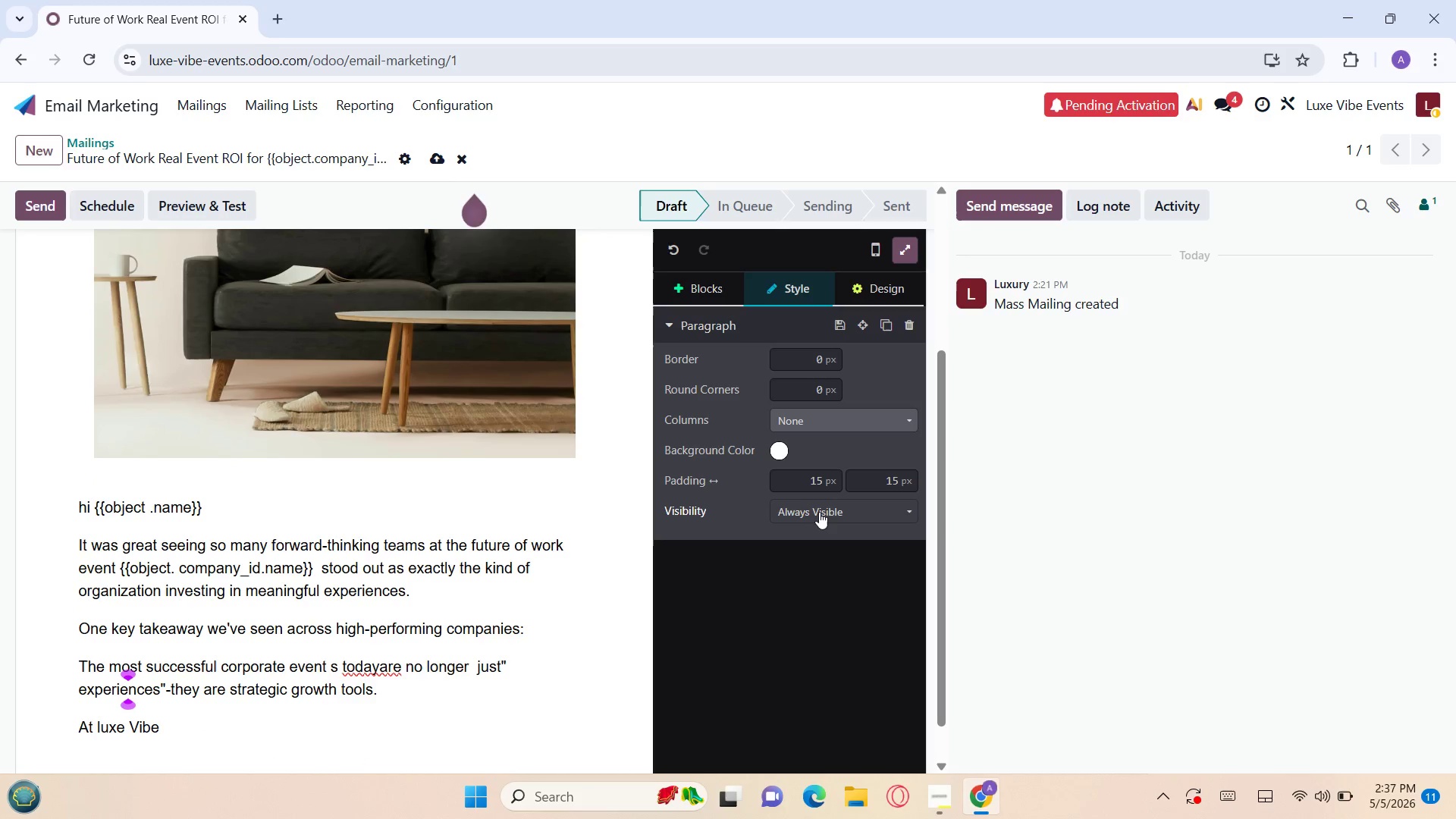 
key(ArrowDown)
 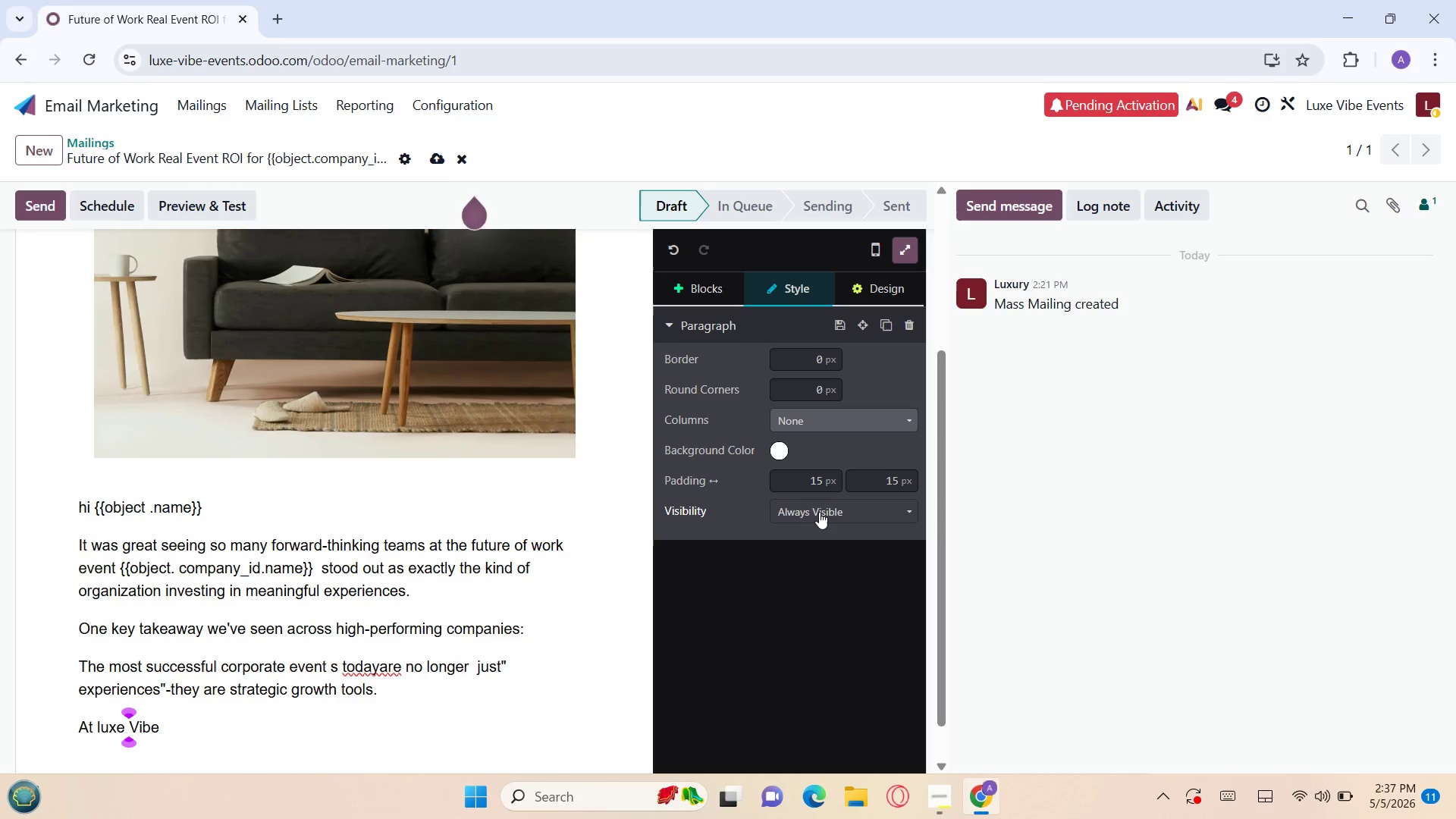 
key(ArrowLeft)
 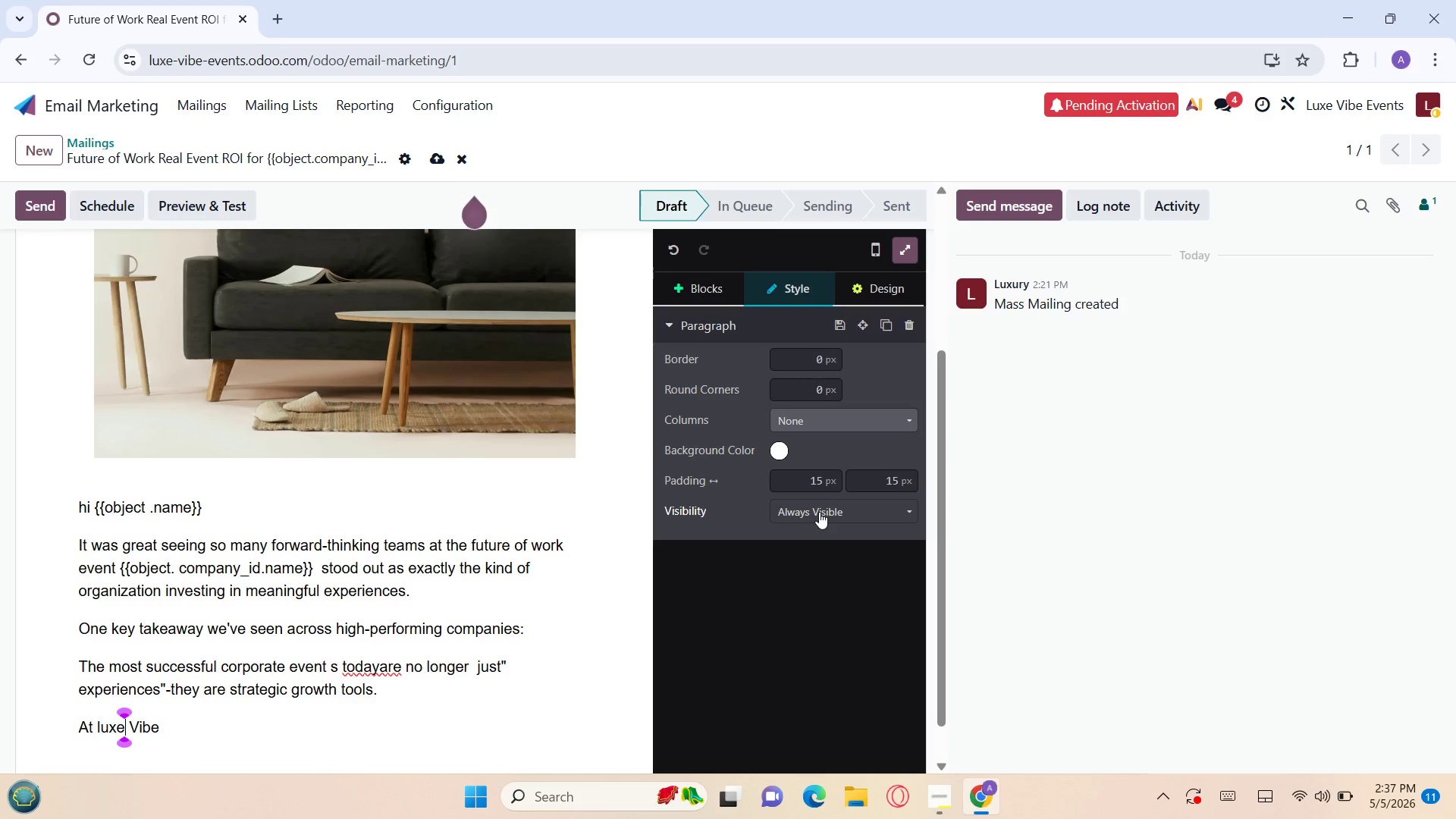 
key(ArrowLeft)
 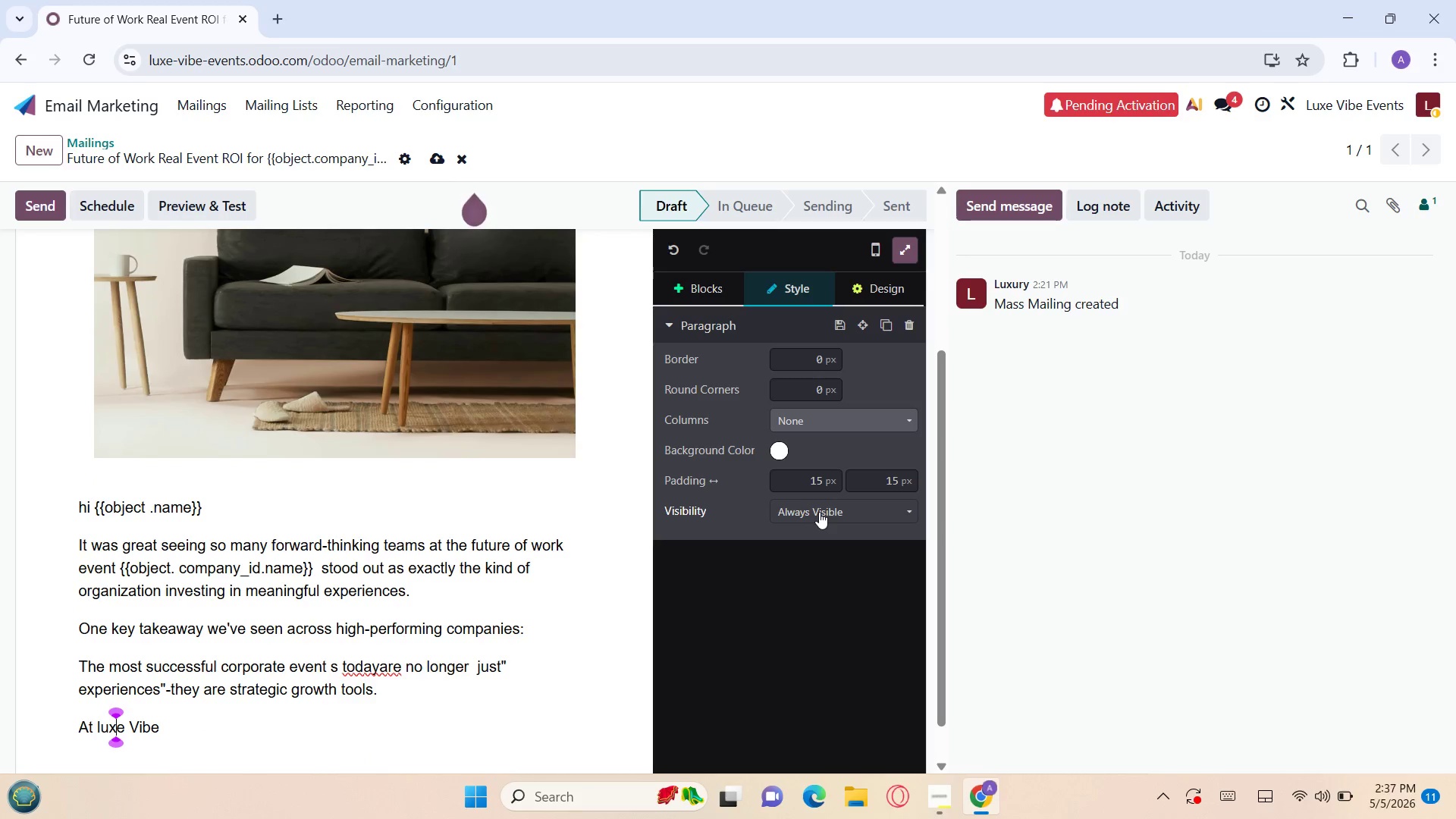 
key(PageUp)
 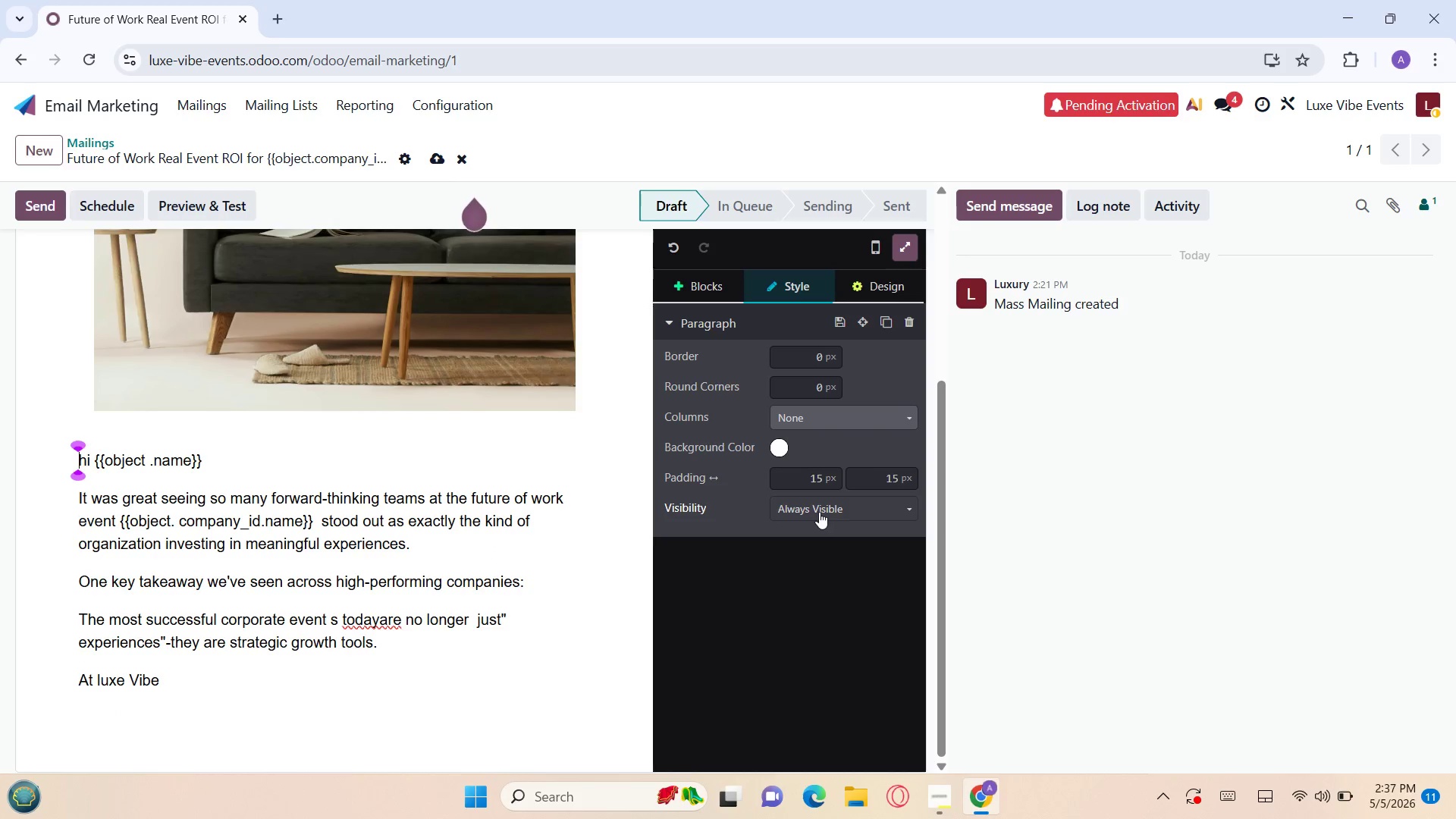 
key(ArrowRight)
 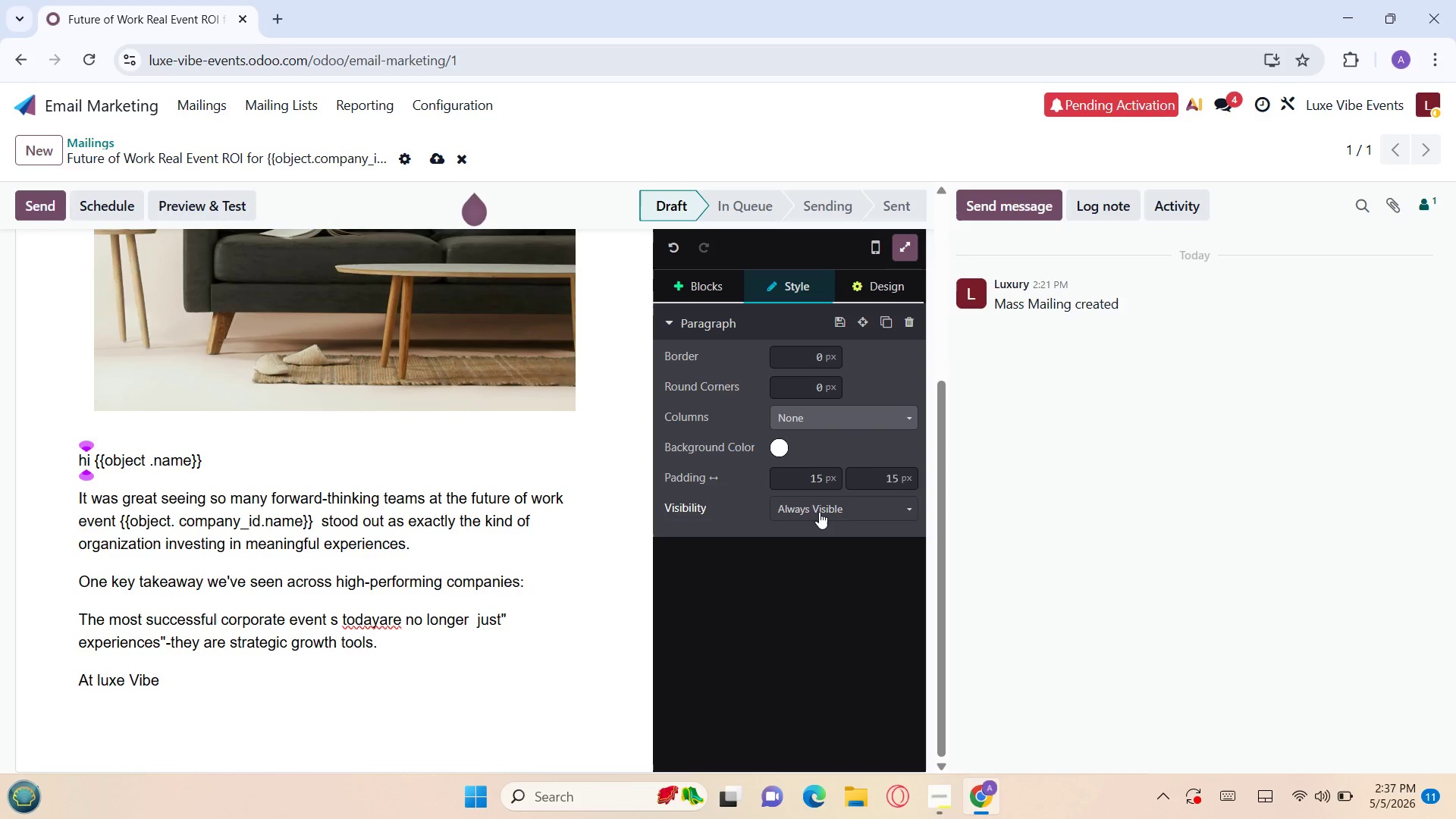 
key(ArrowRight)
 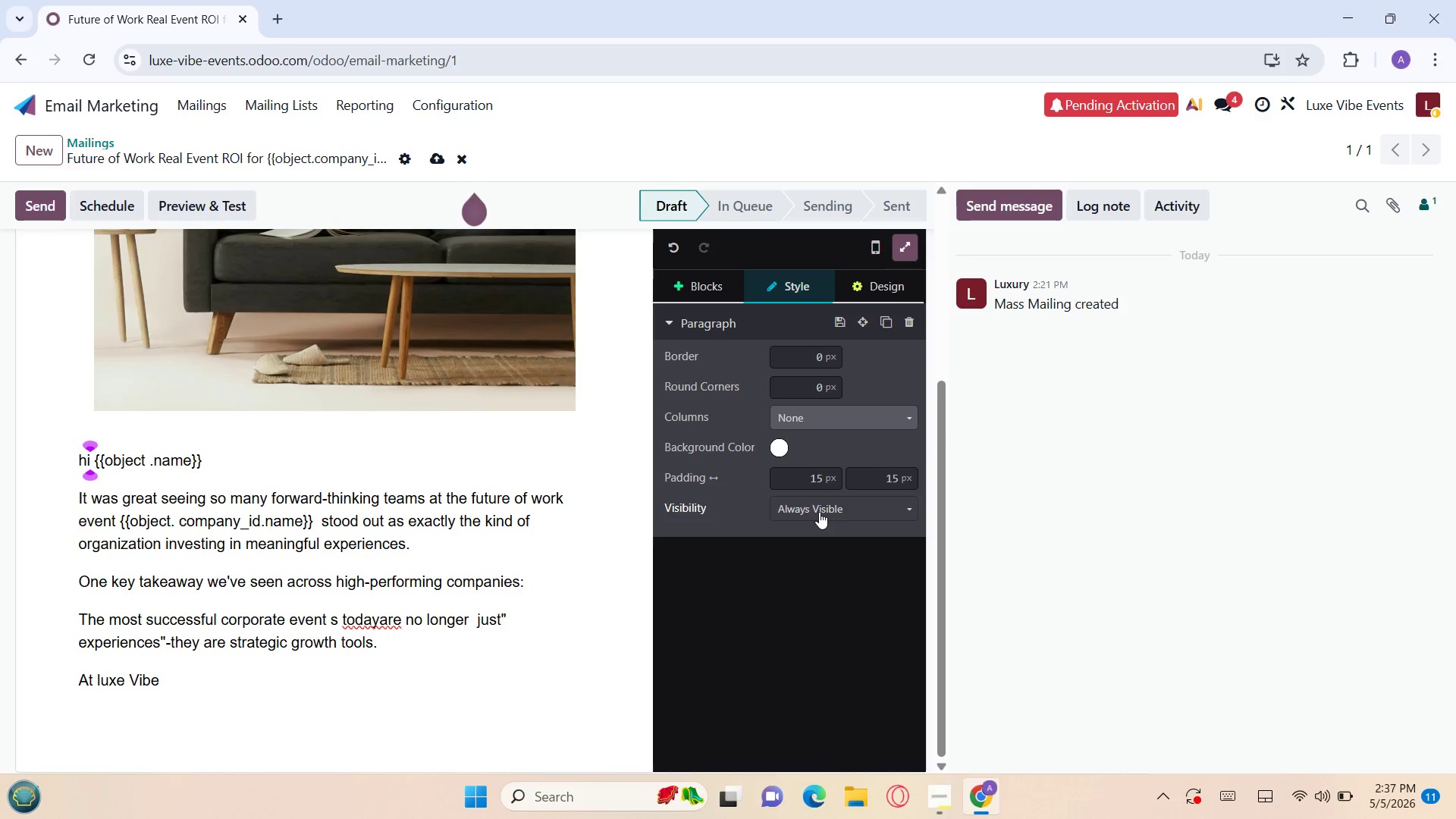 
key(PageDown)
 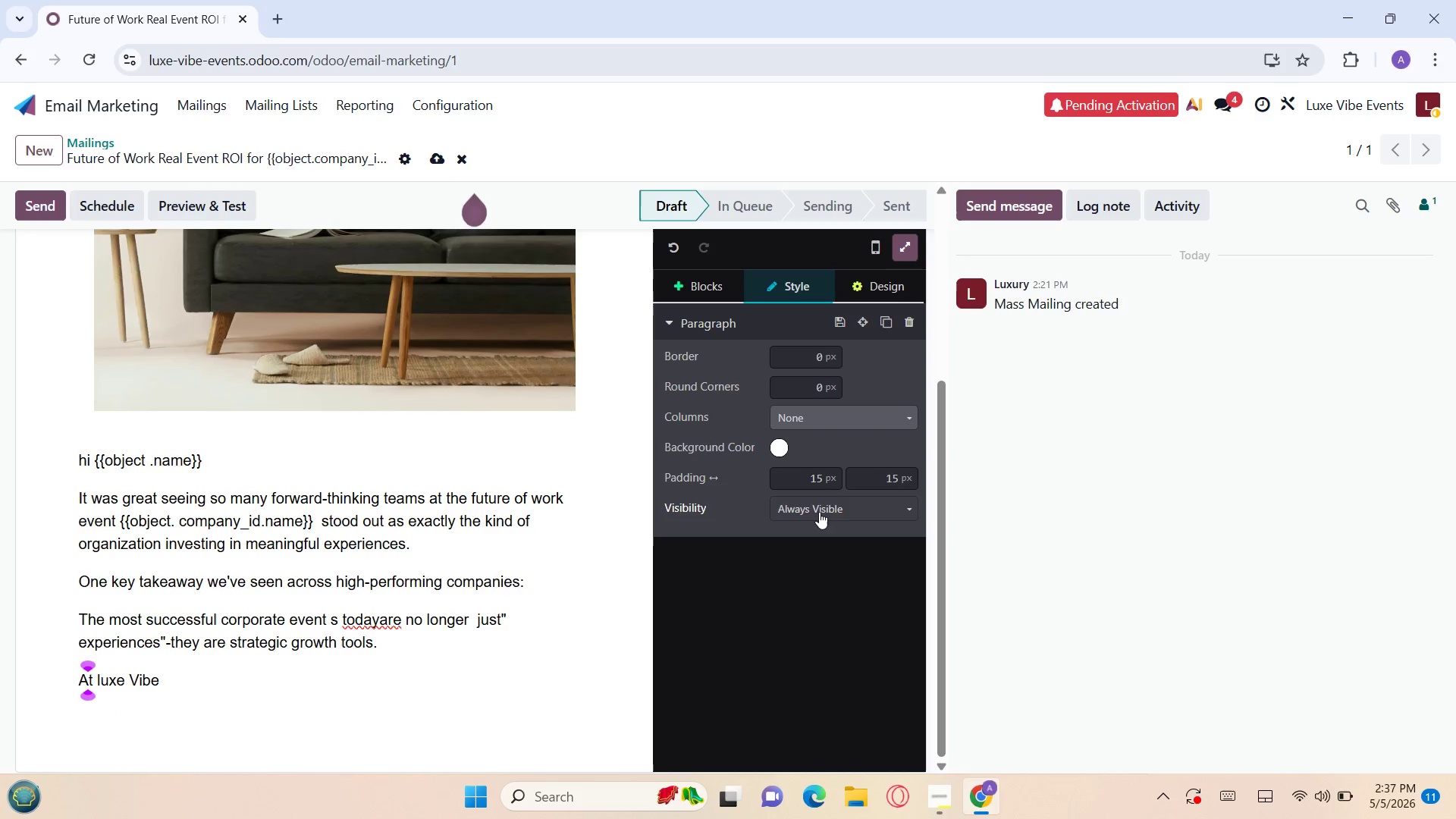 
key(ArrowRight)
 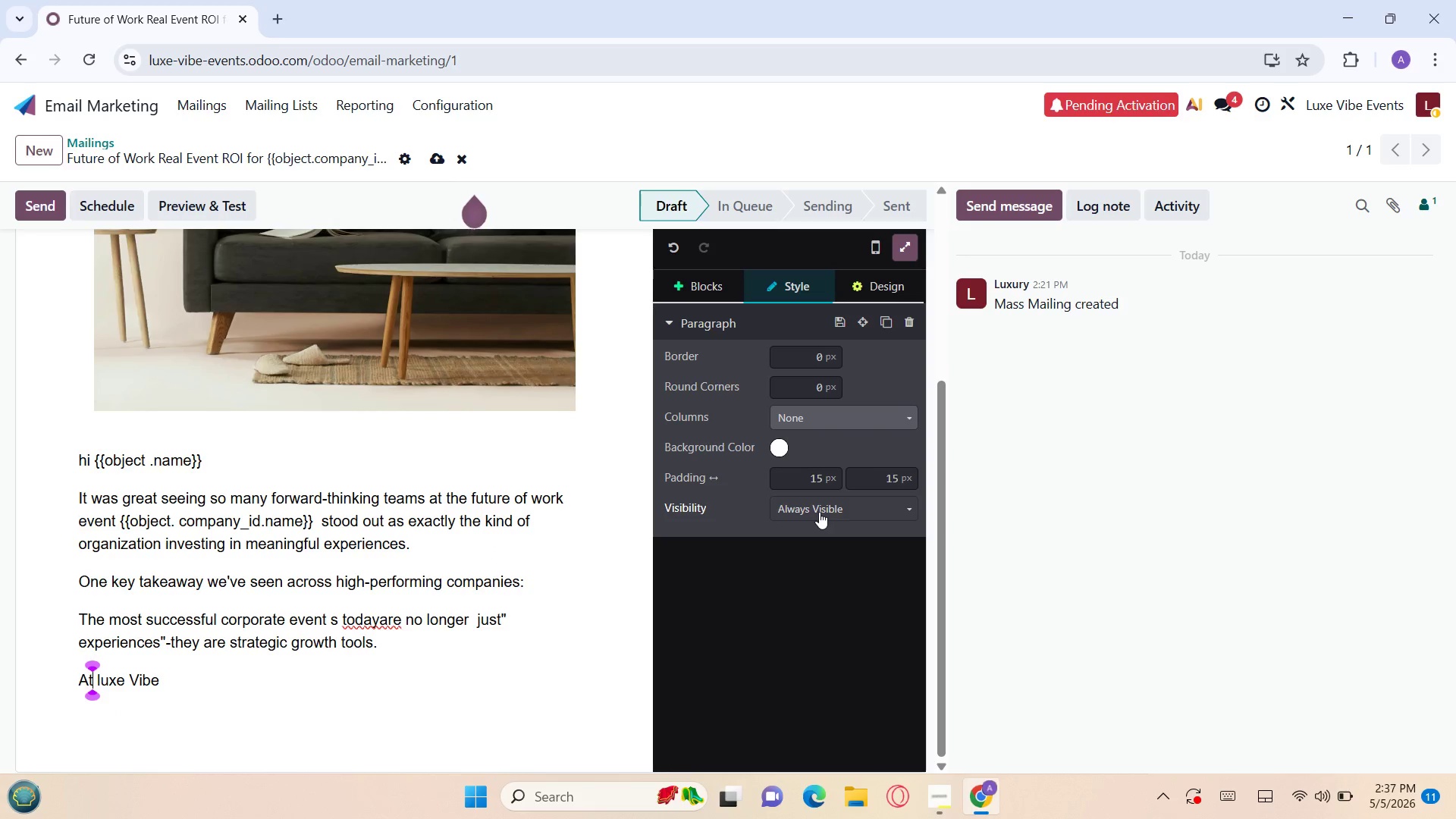 
key(ArrowRight)
 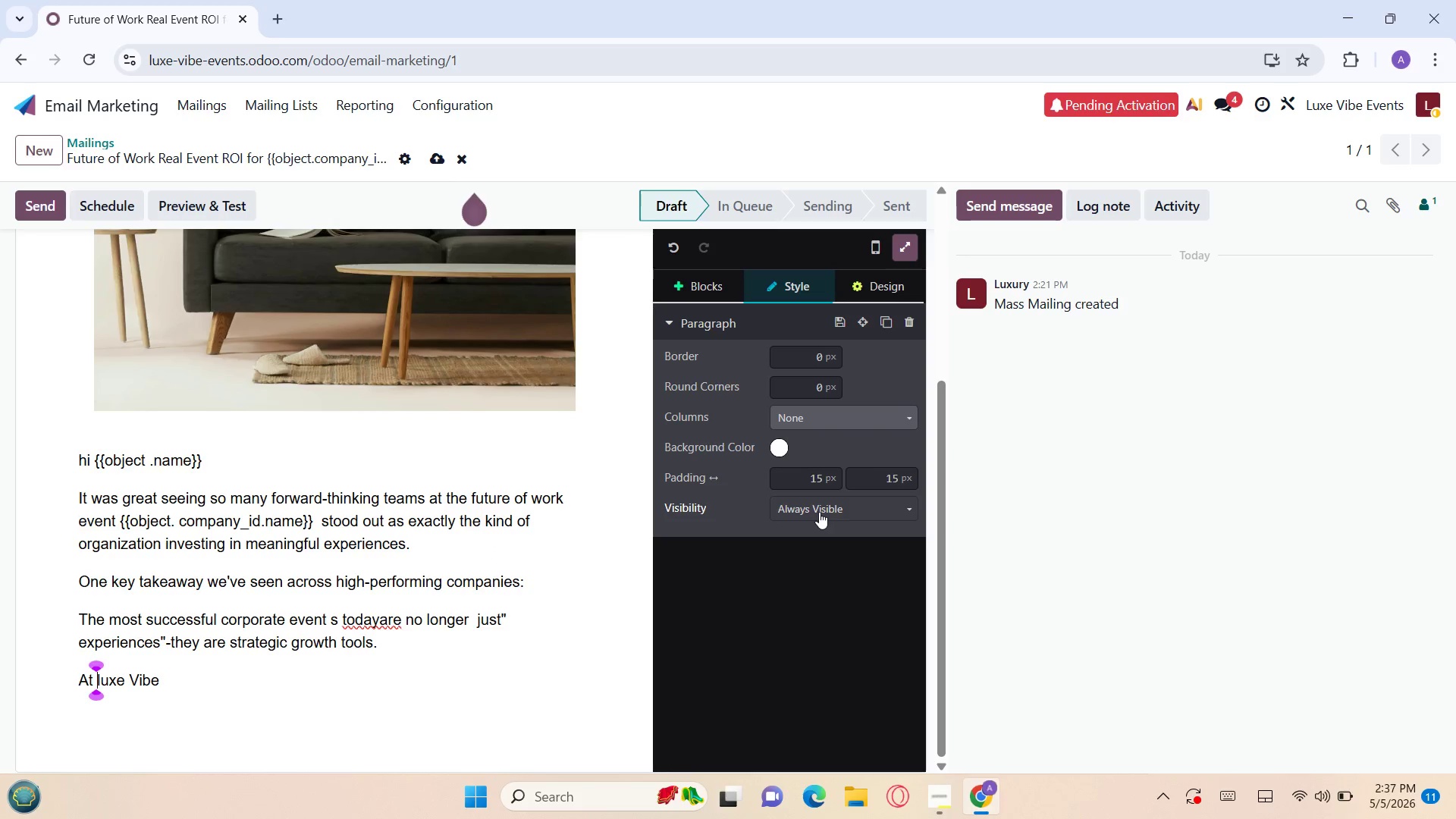 
key(ArrowRight)
 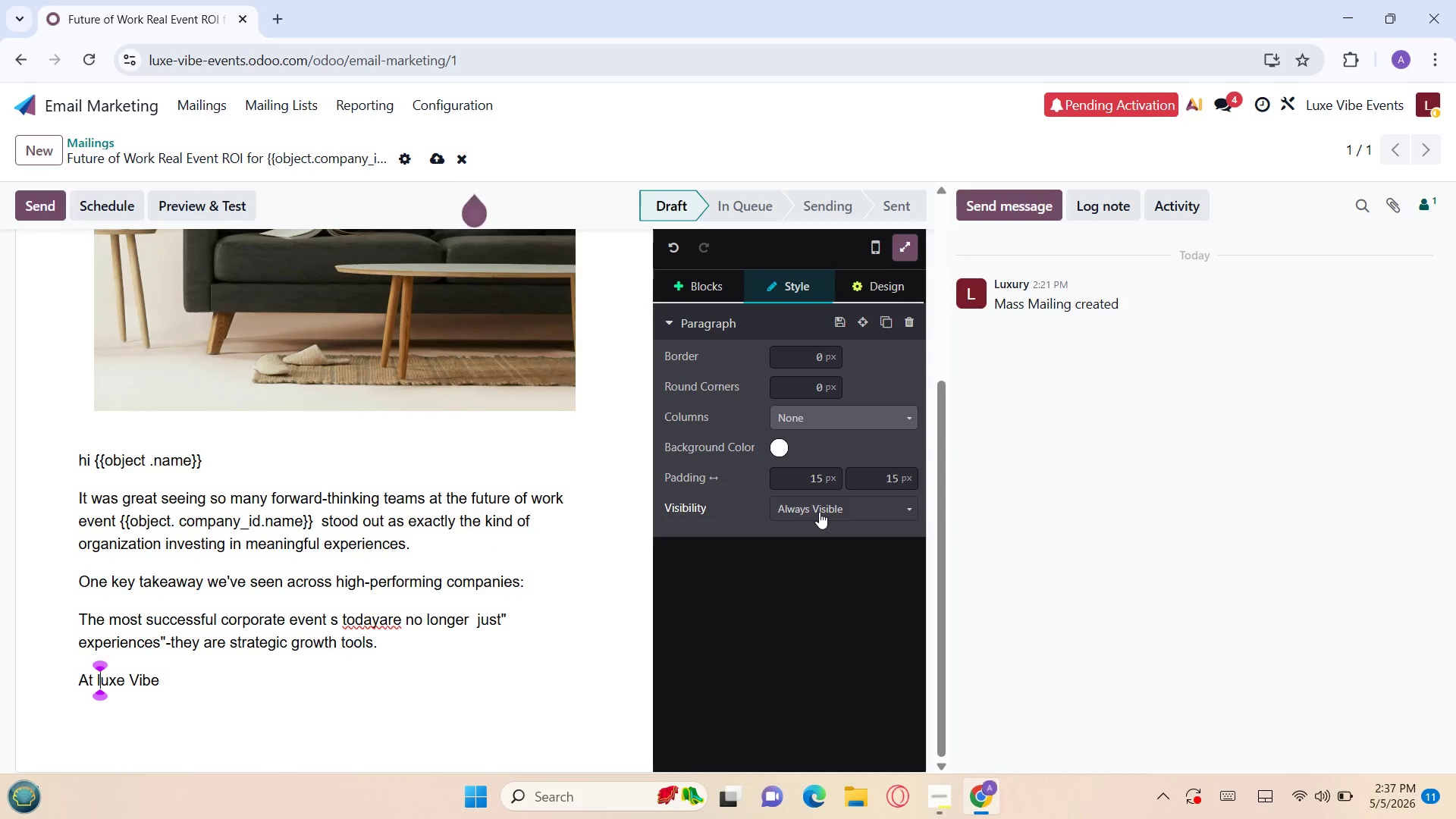 
key(ArrowRight)
 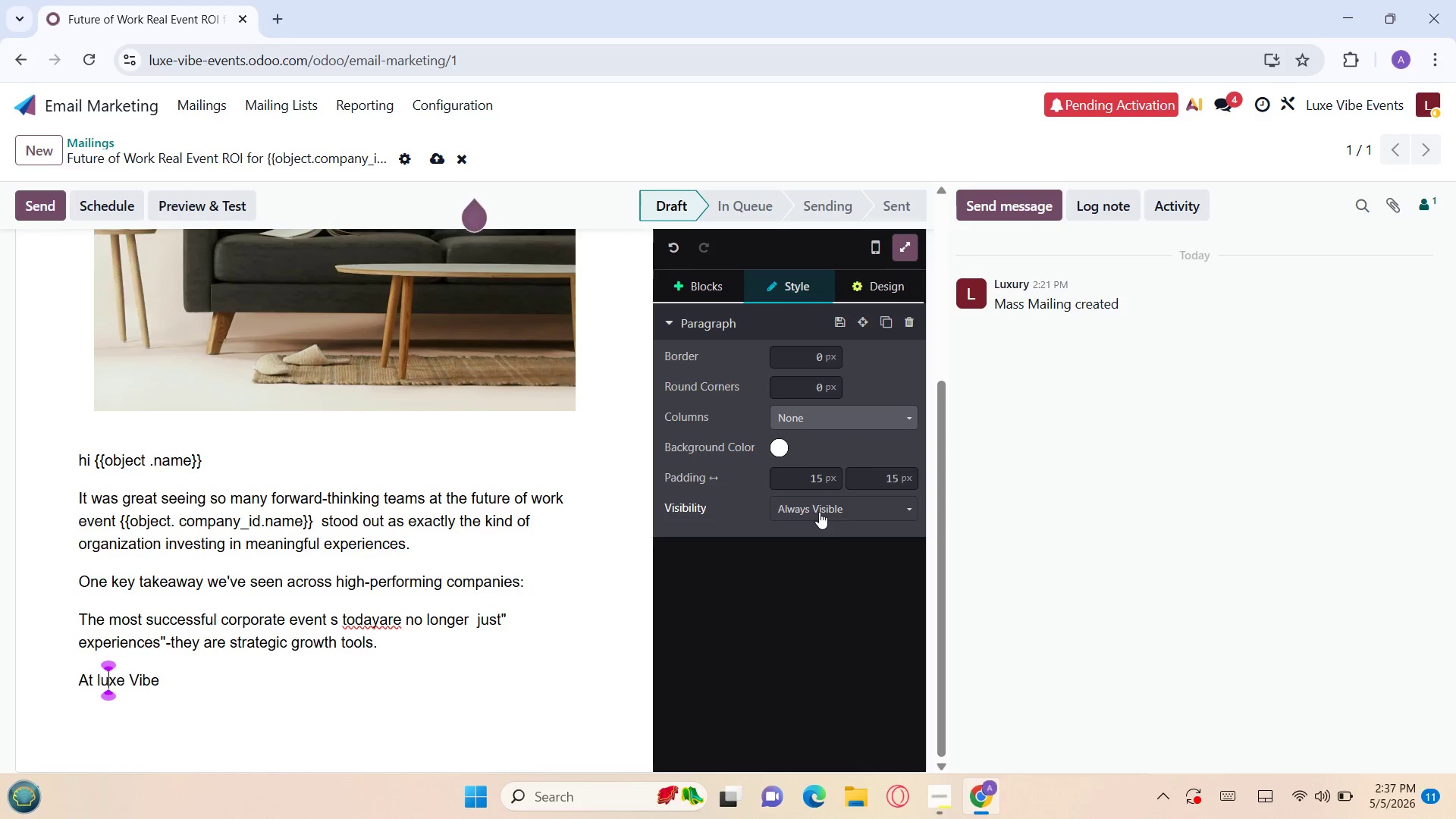 
key(ArrowRight)
 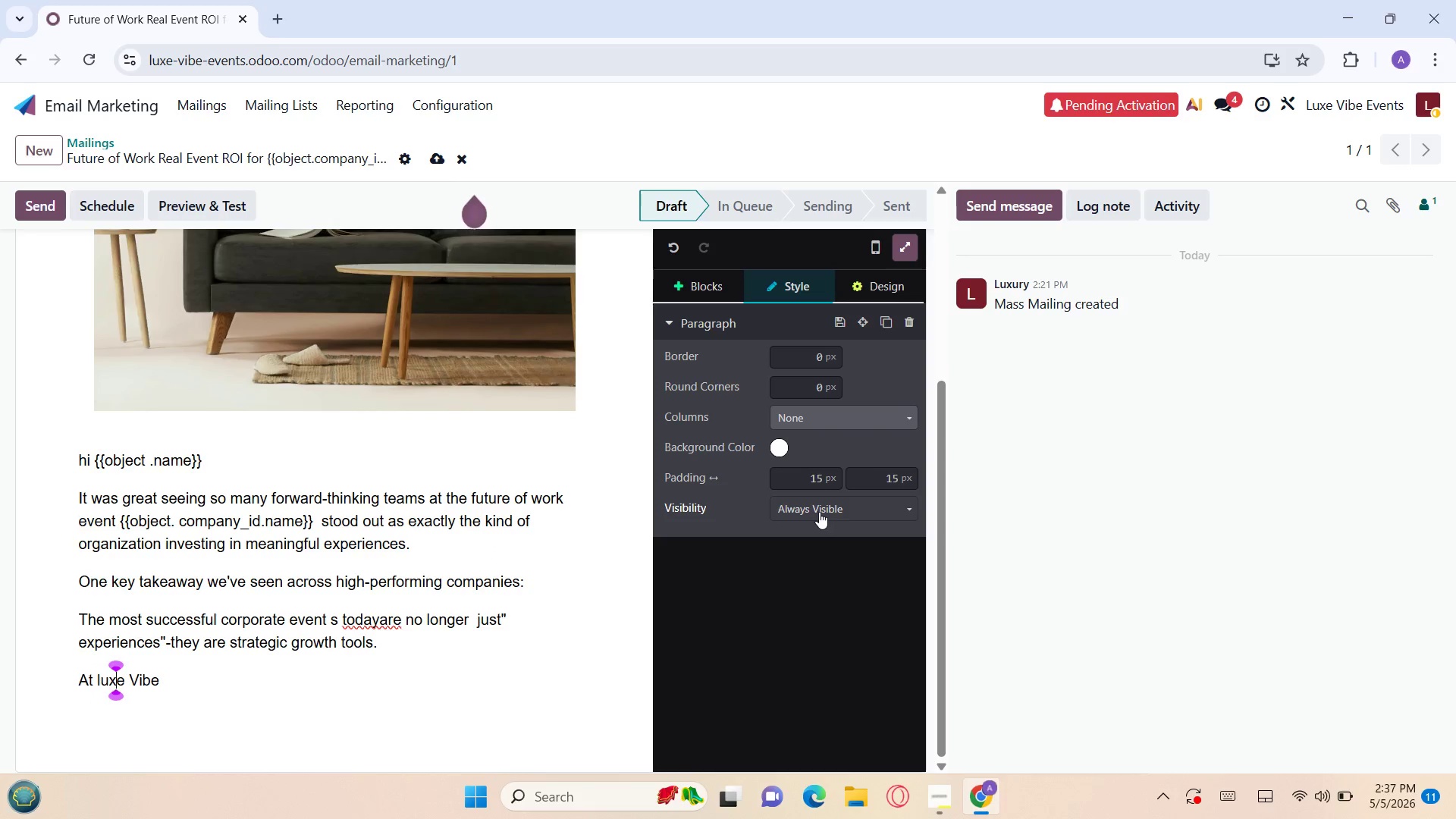 
key(ArrowRight)
 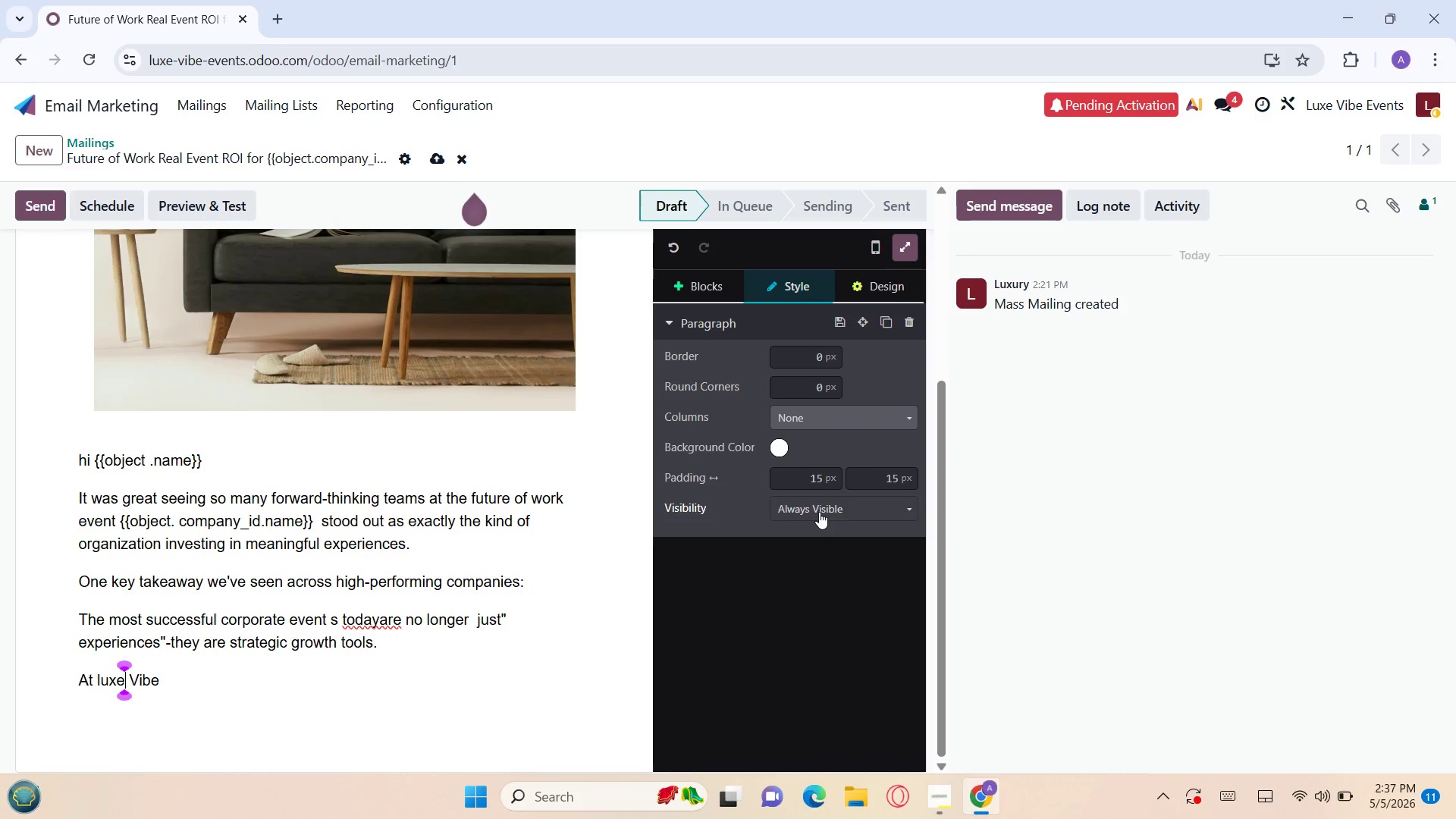 
key(ArrowRight)
 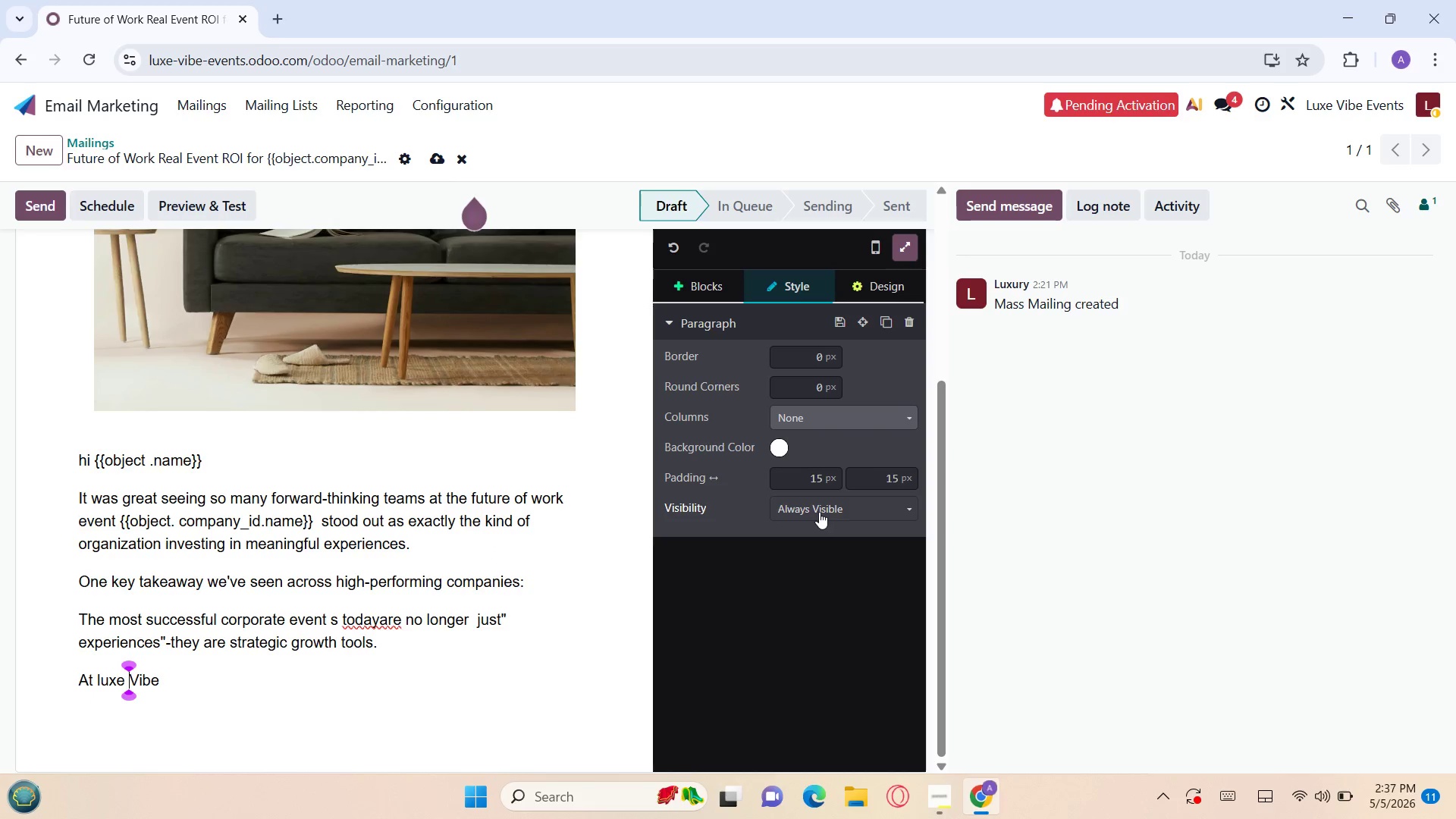 
key(ArrowRight)
 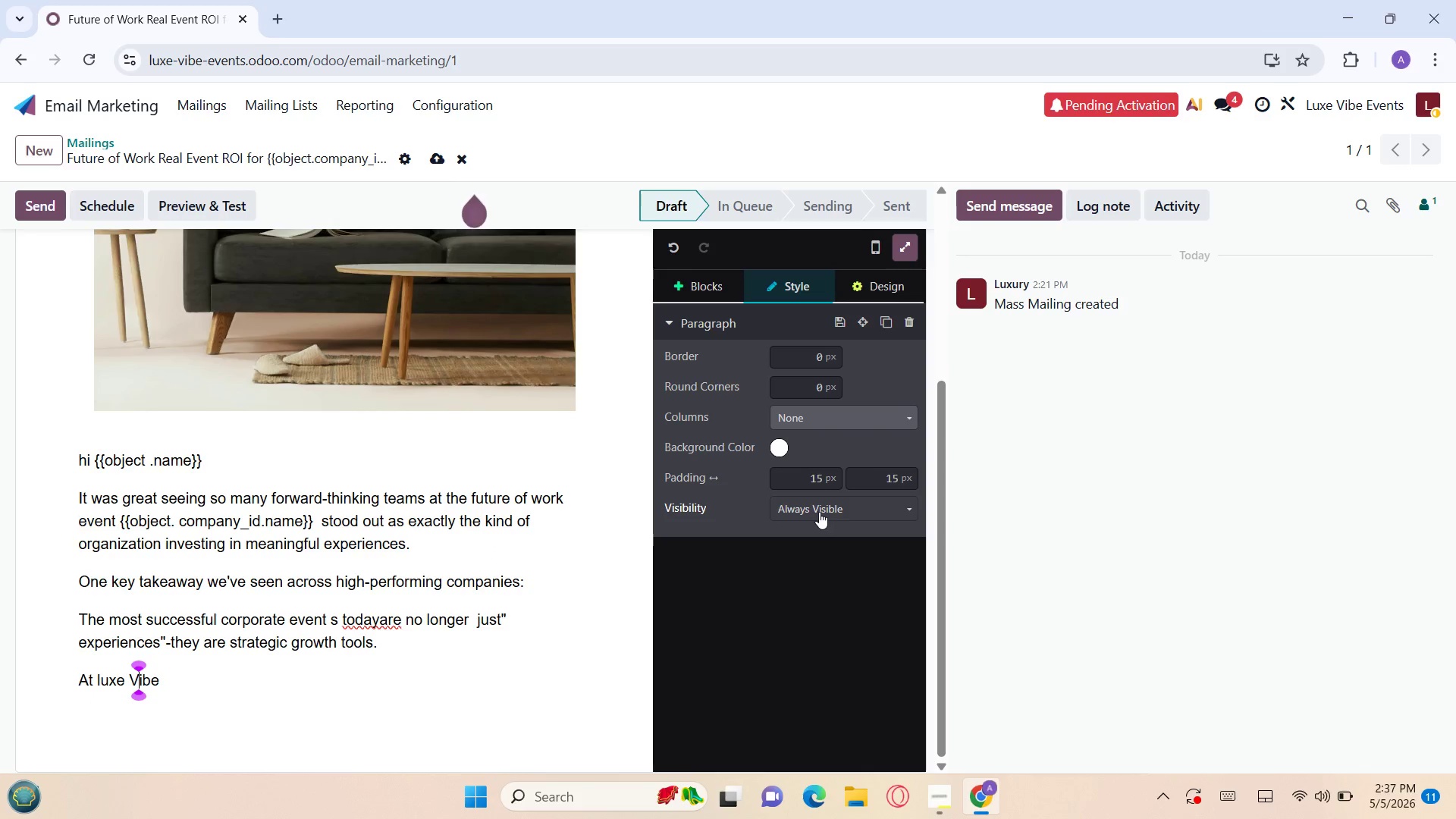 
key(ArrowRight)
 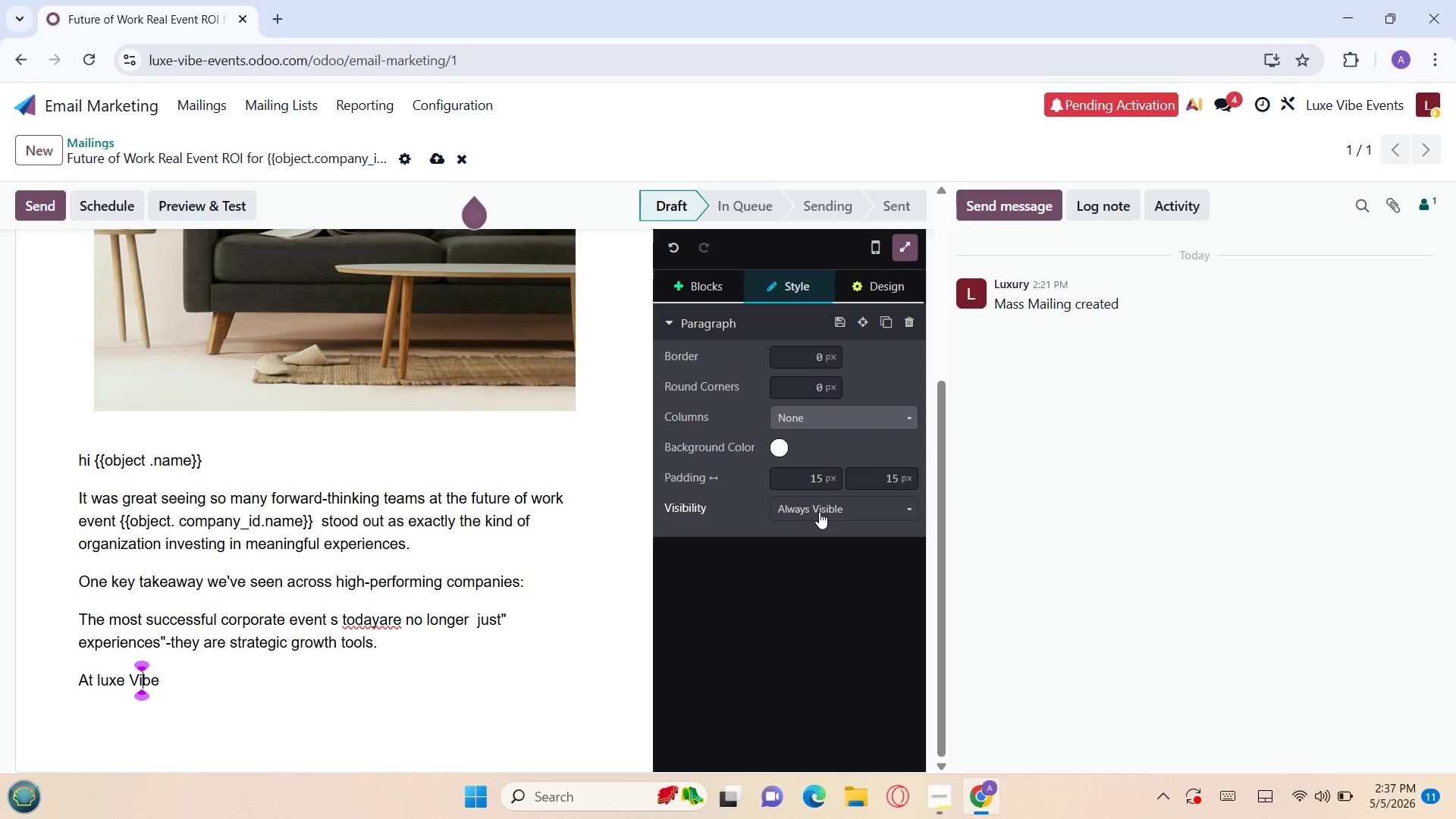 
key(ArrowRight)
 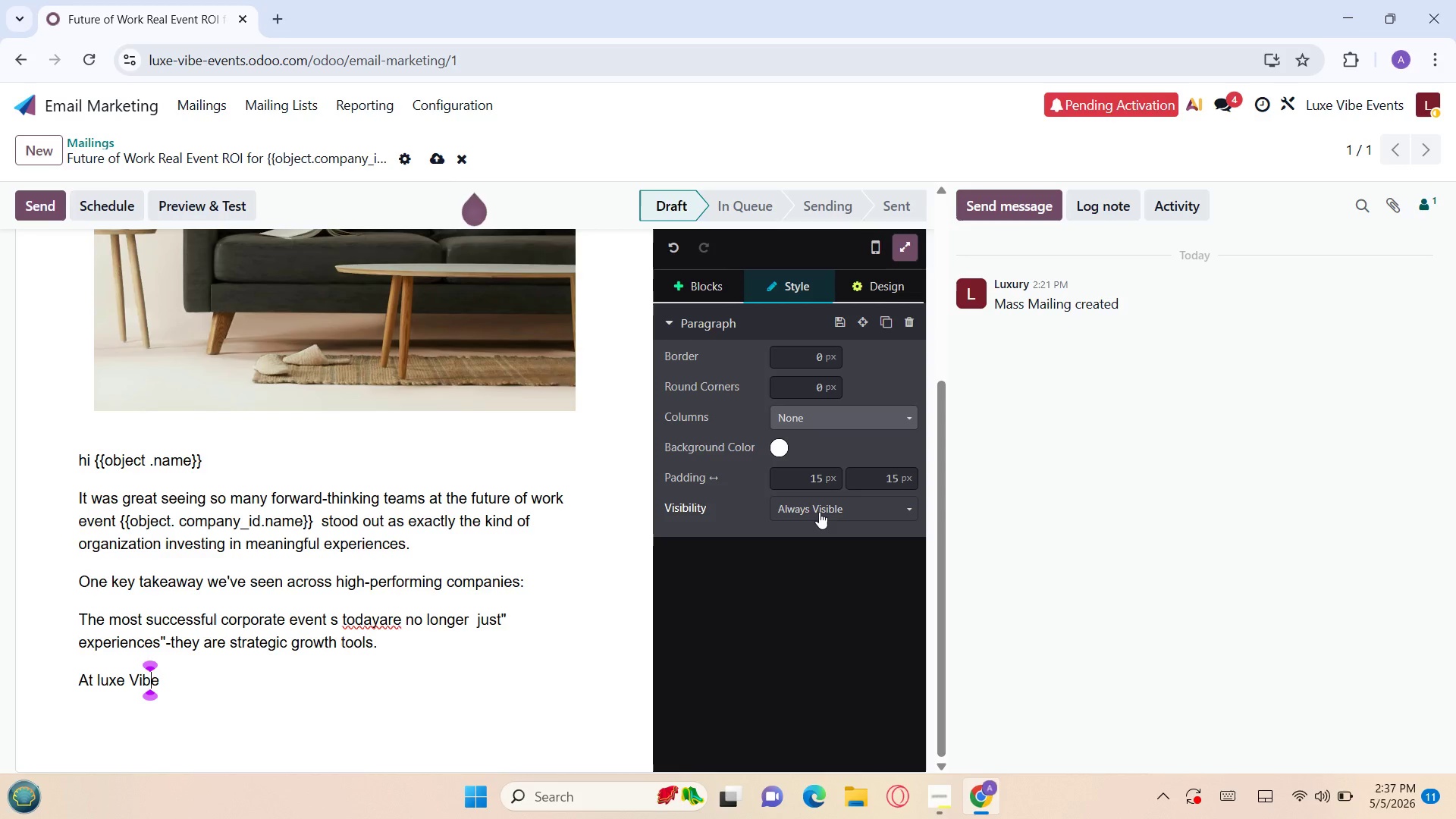 
key(ArrowRight)
 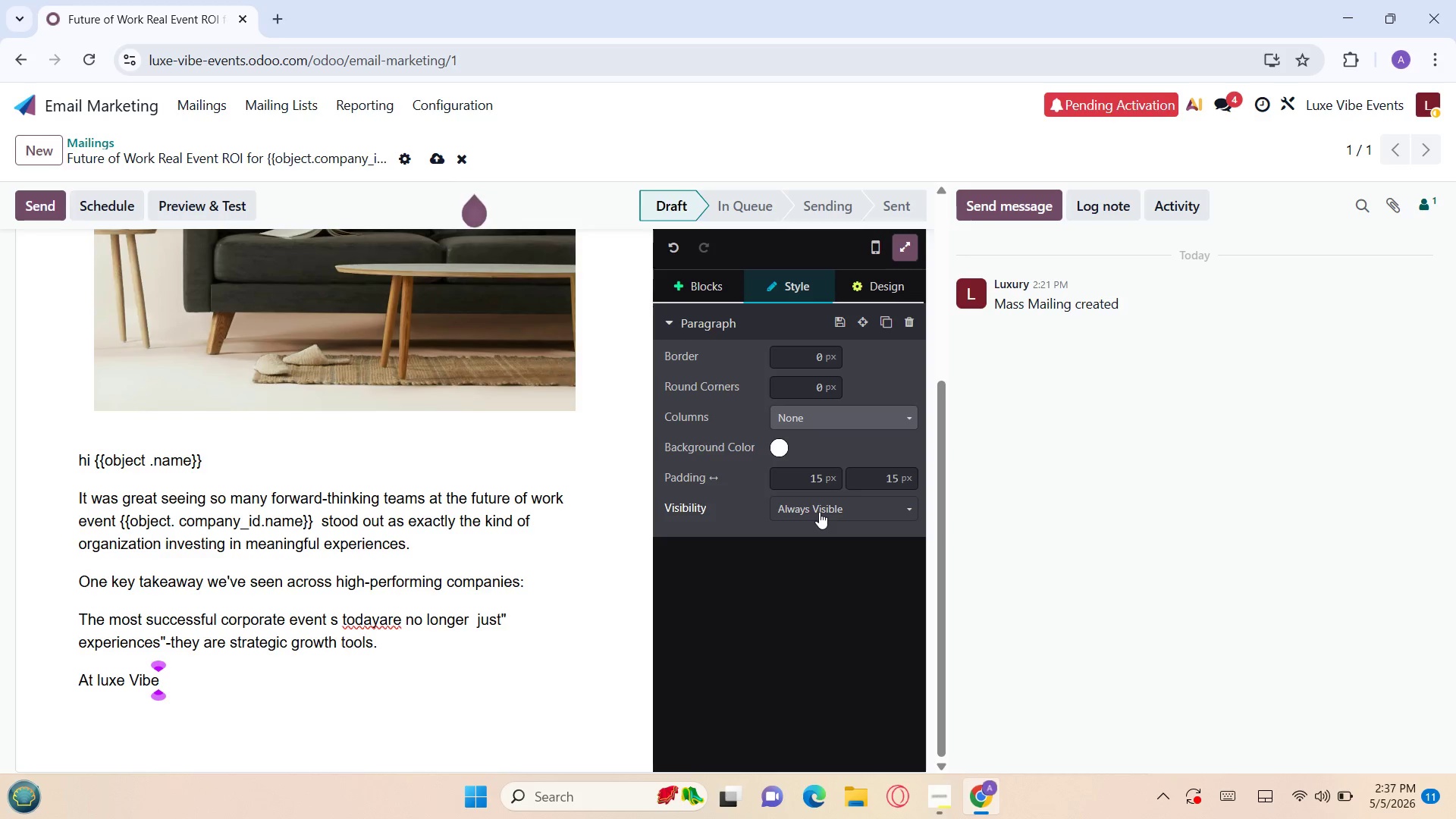 
key(Space)
 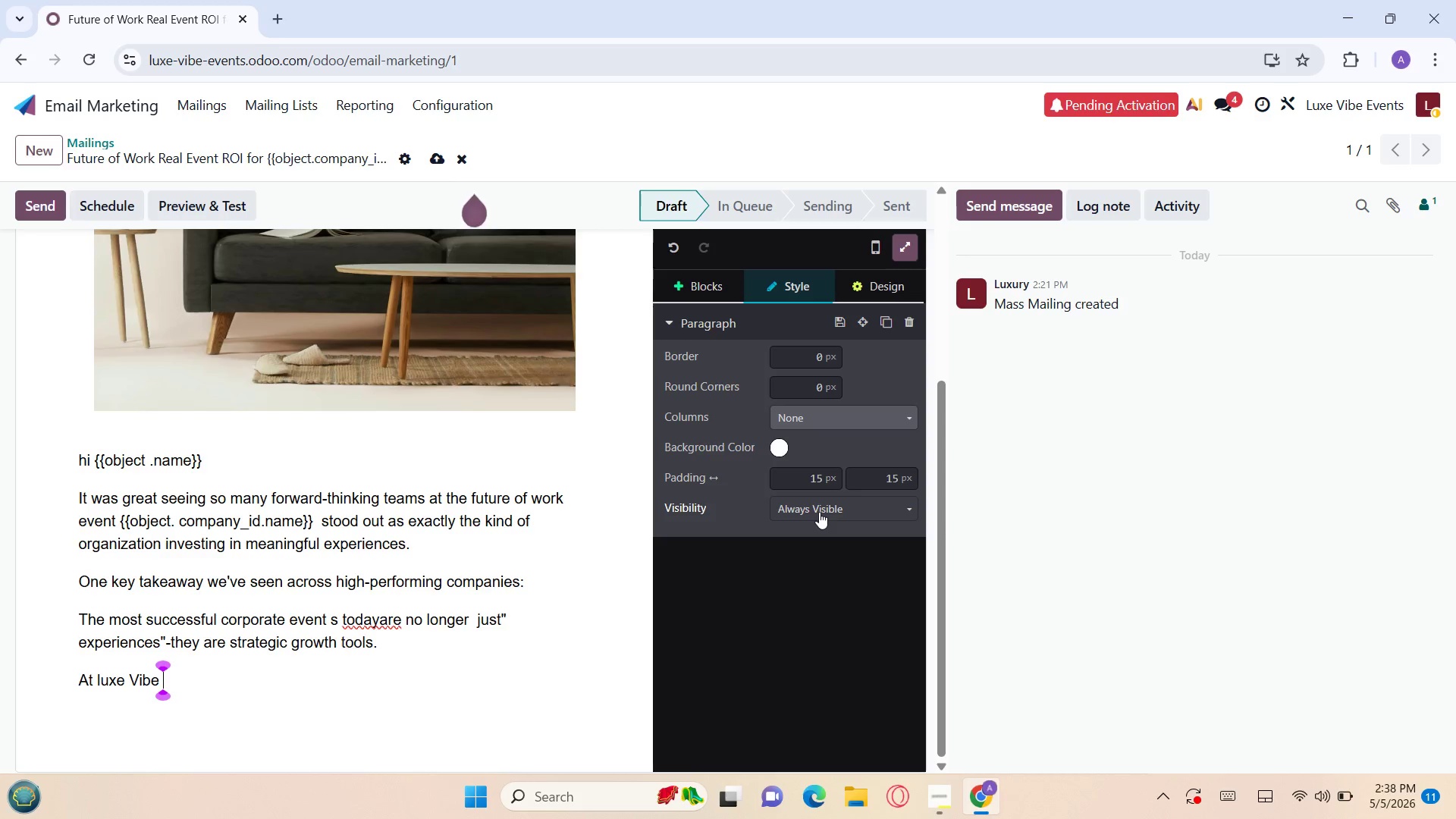 
key(CapsLock)
 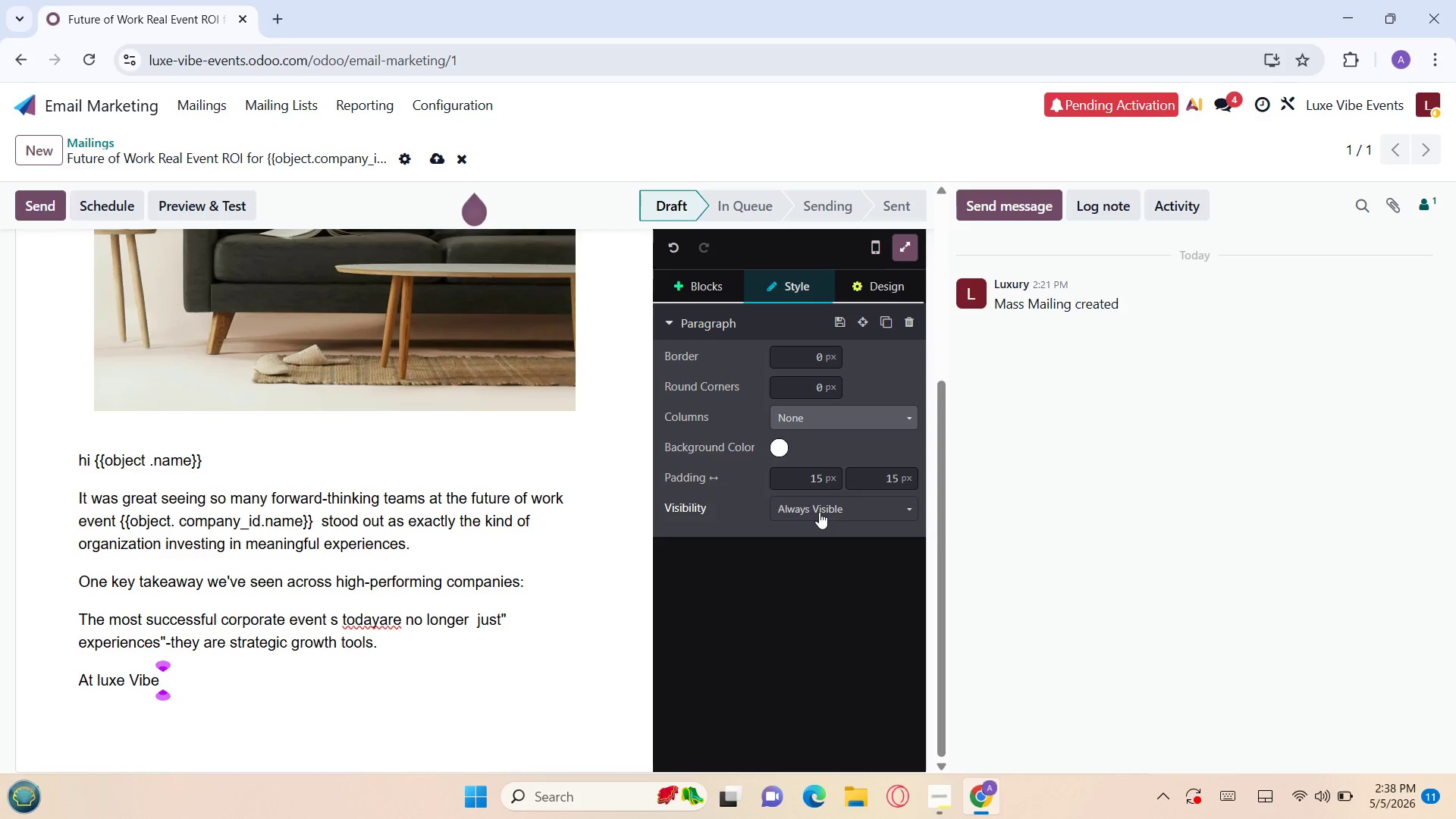 
key(E)
 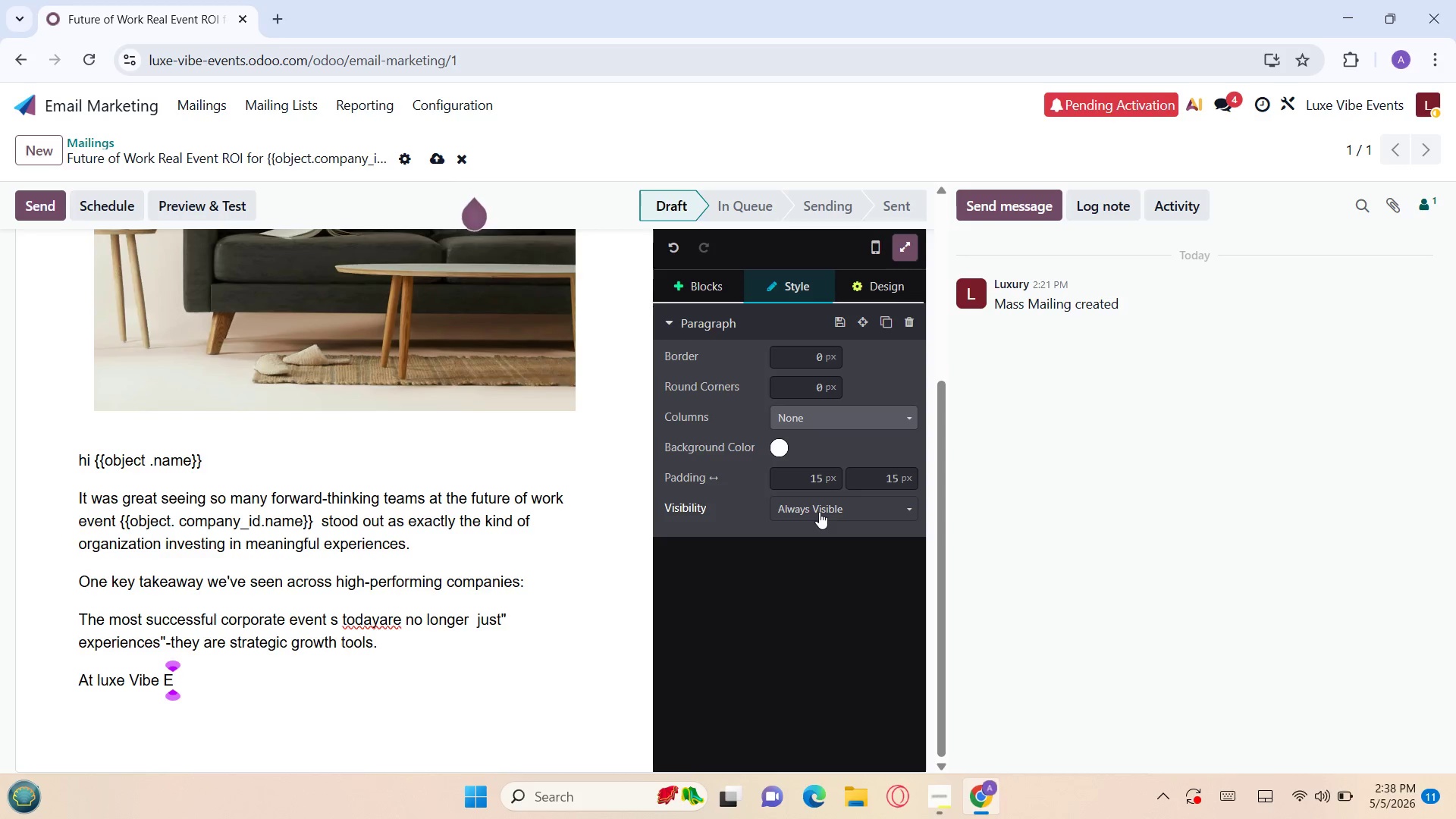 
key(CapsLock)
 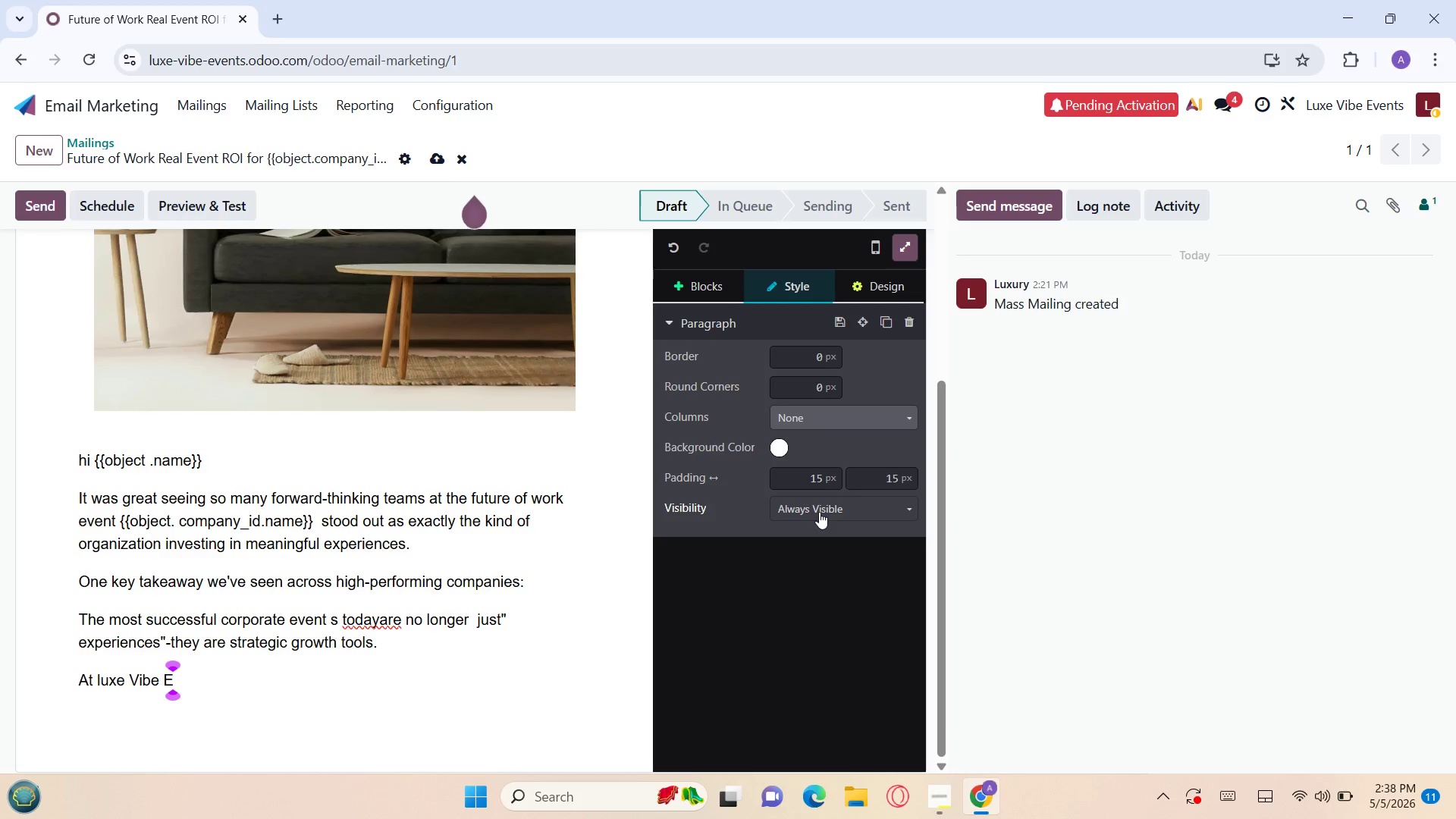 
key(V)
 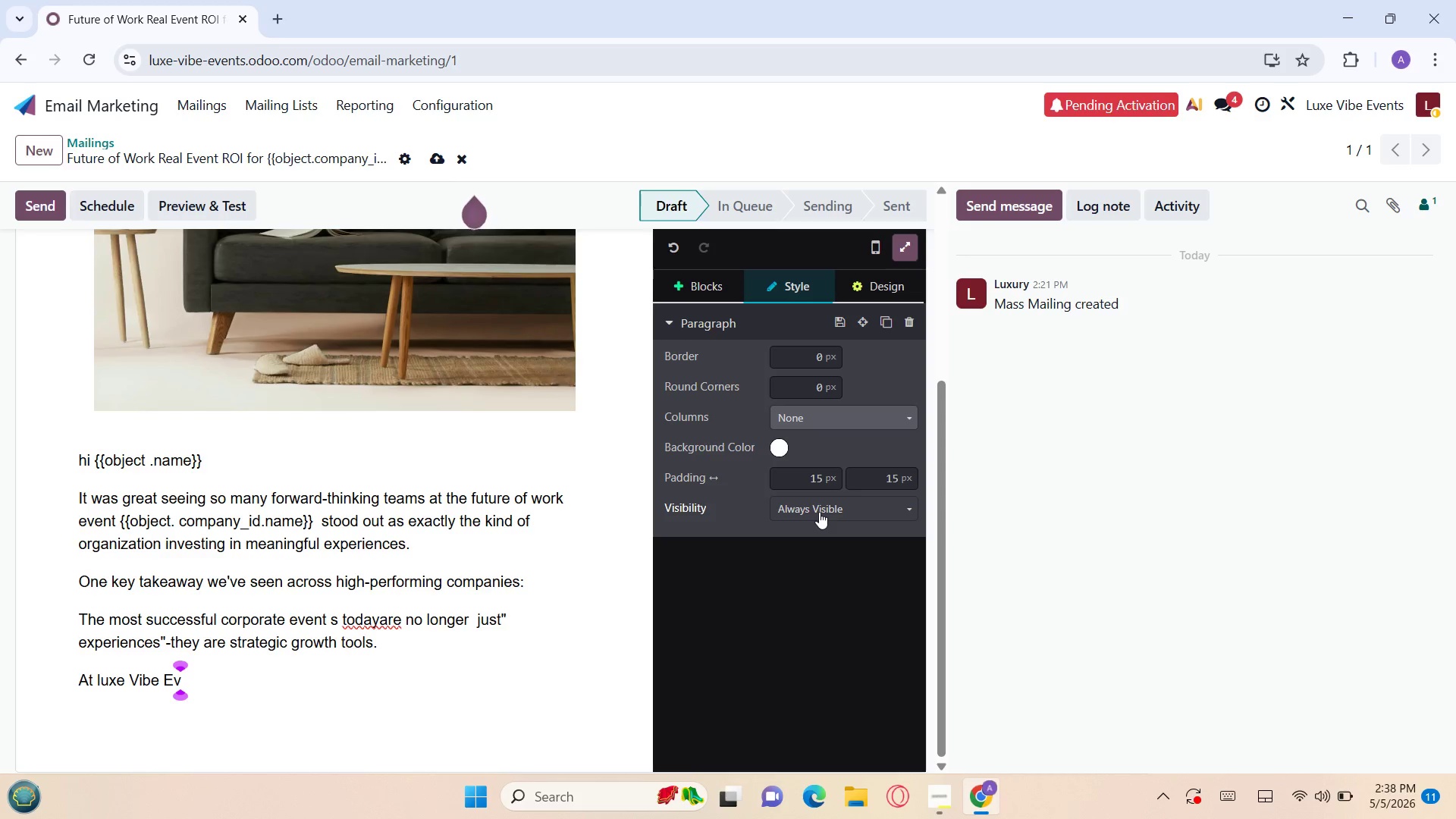 
key(E)
 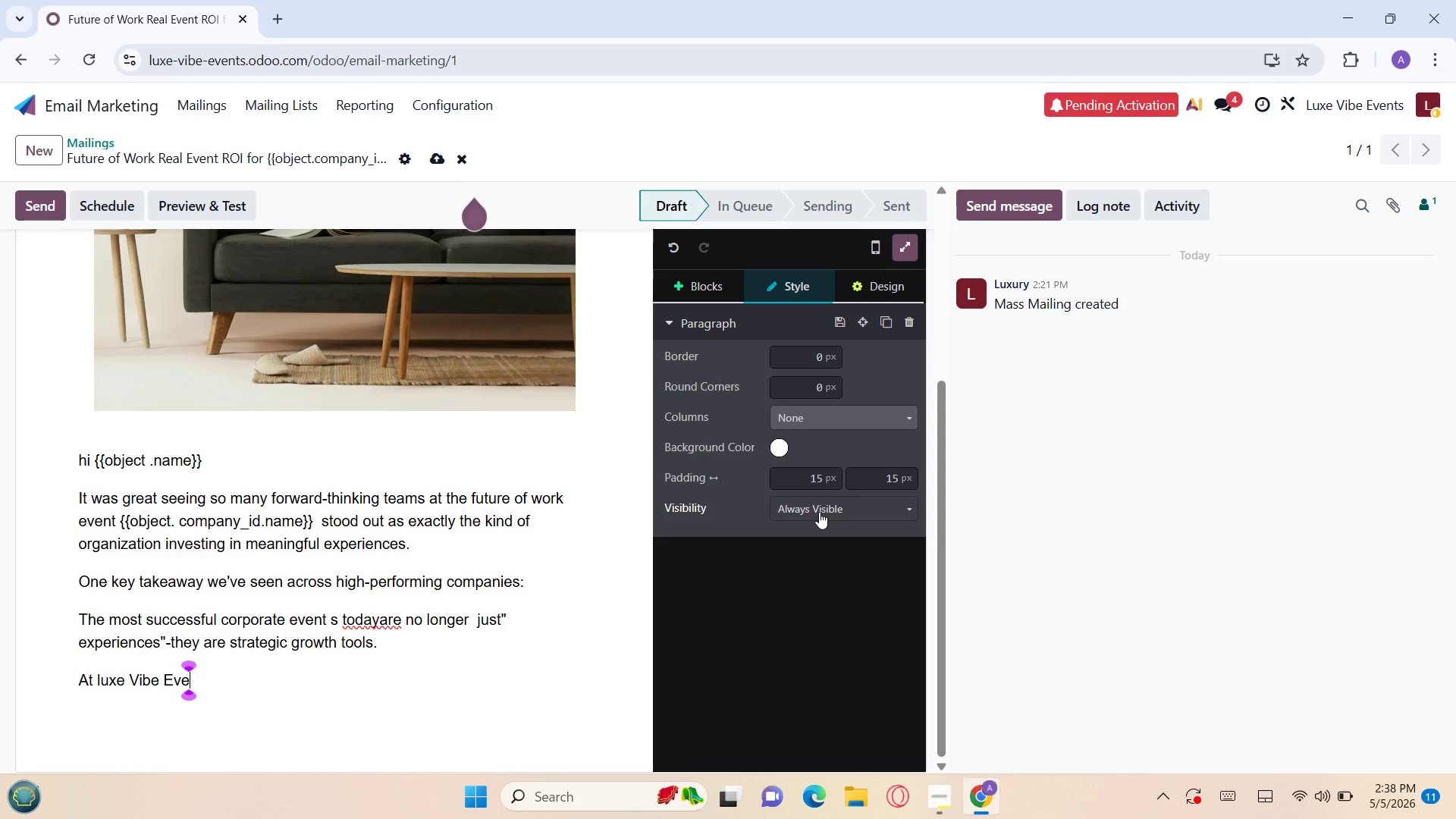 
type(ne)
 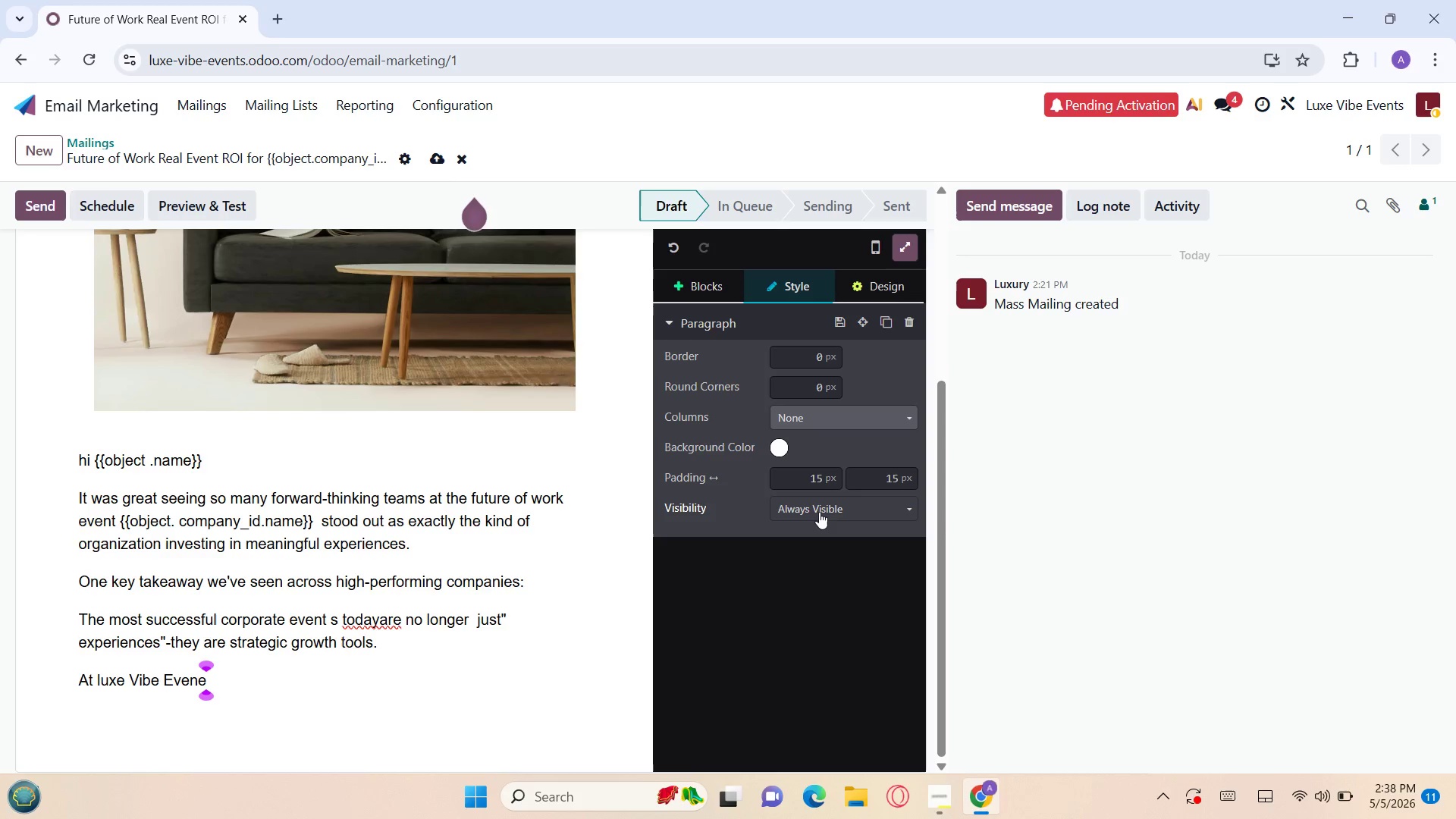 
wait(11.22)
 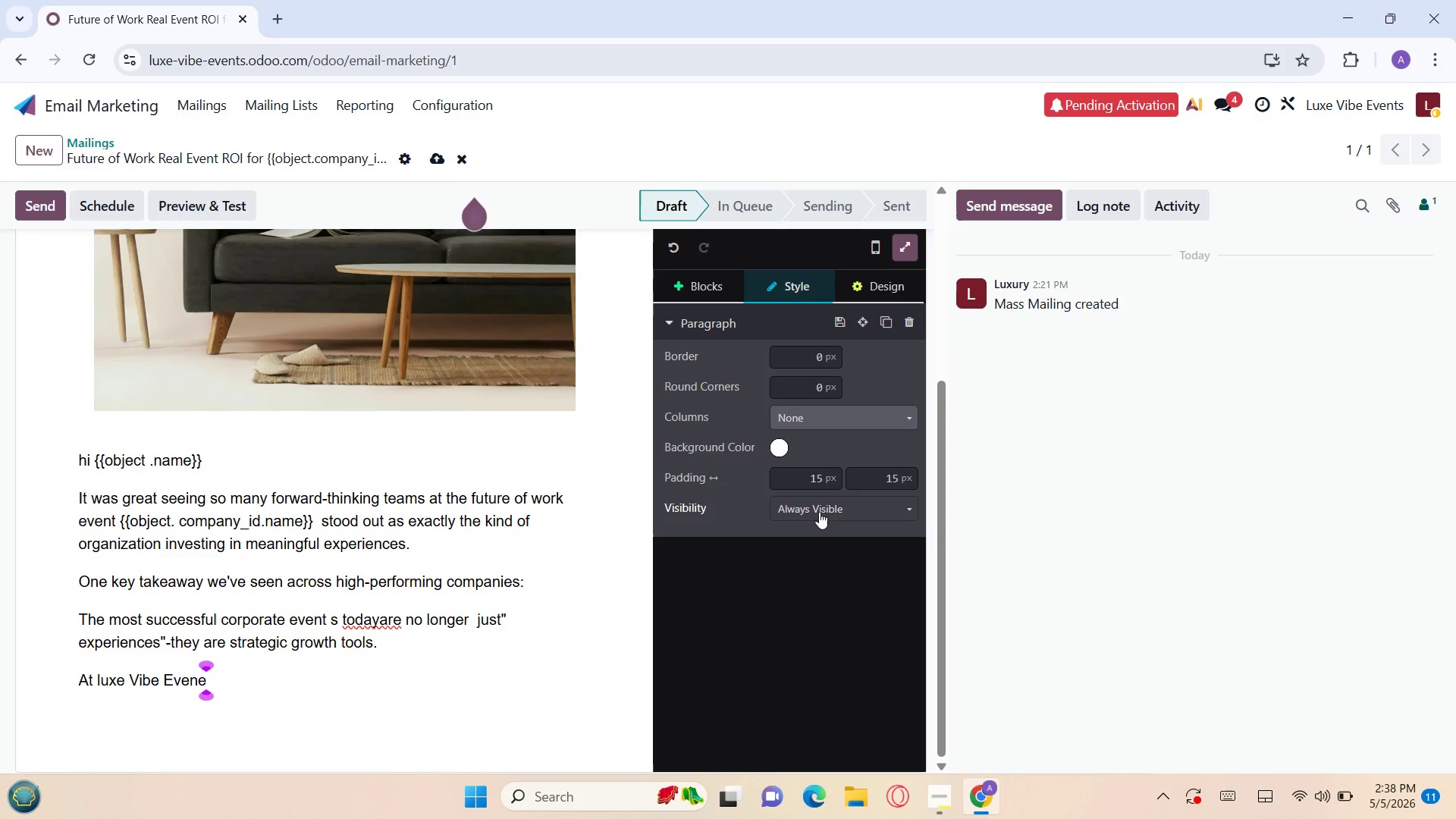 
key(Backspace)
 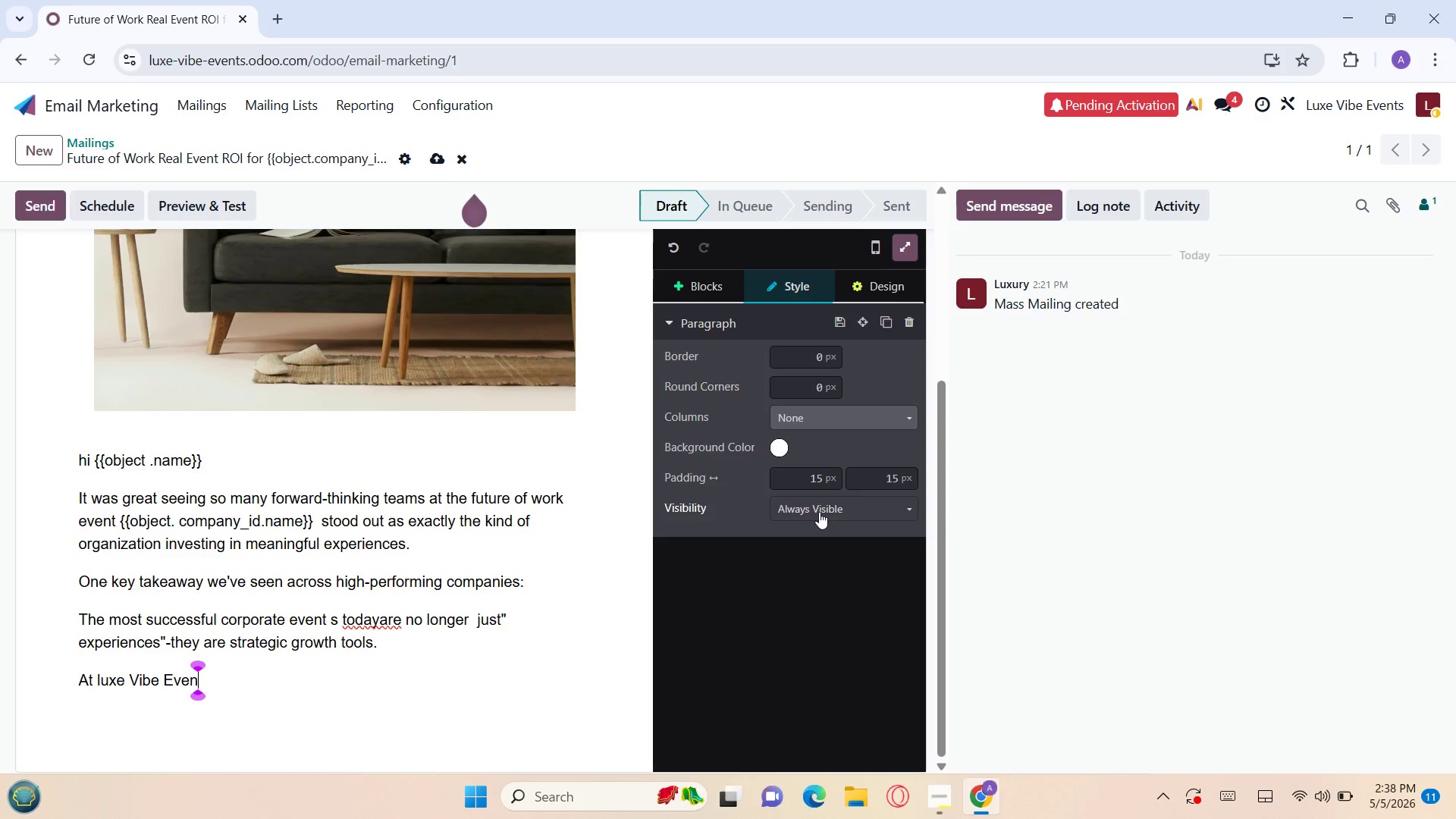 
key(Backspace)
 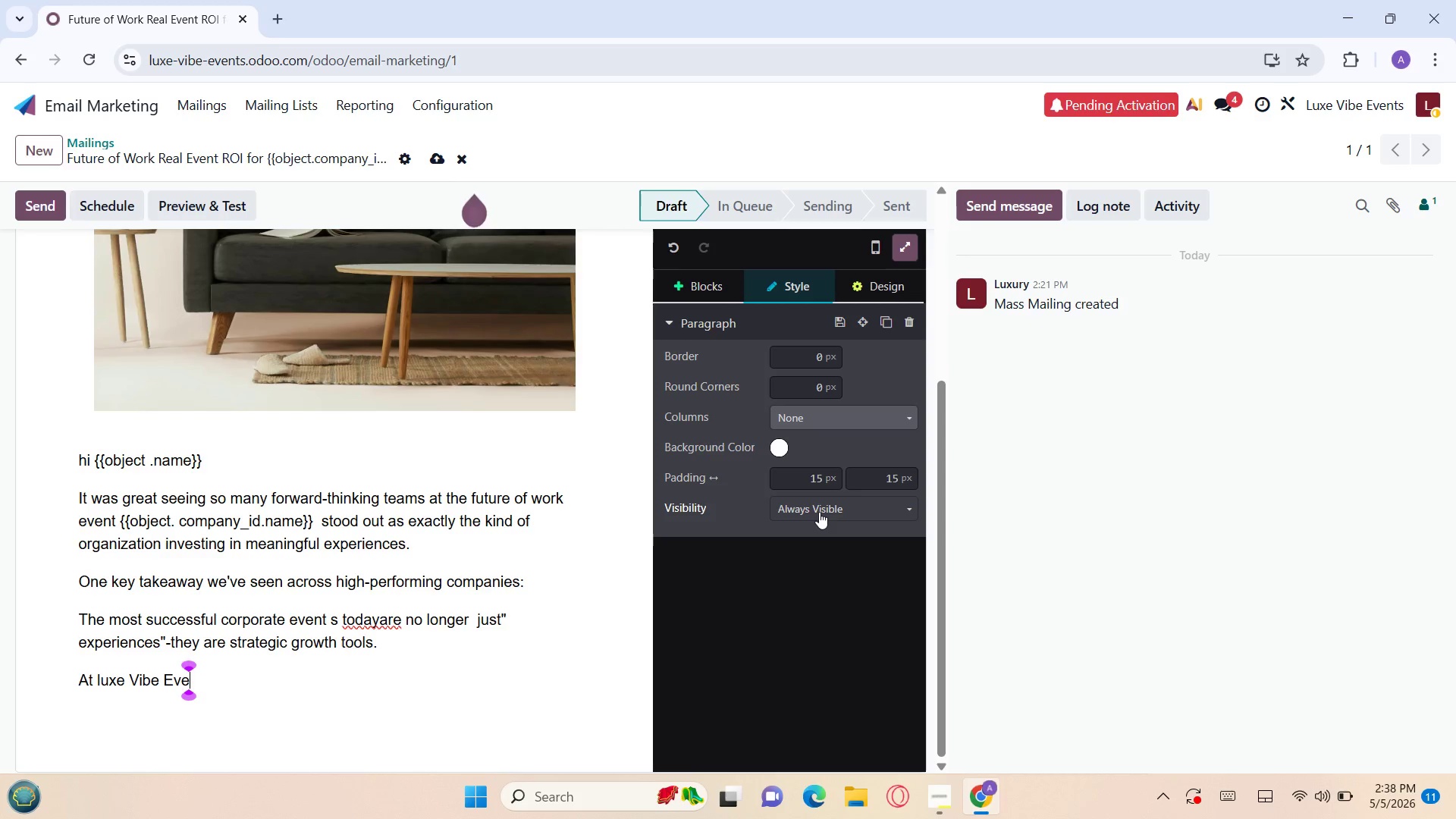 
wait(6.48)
 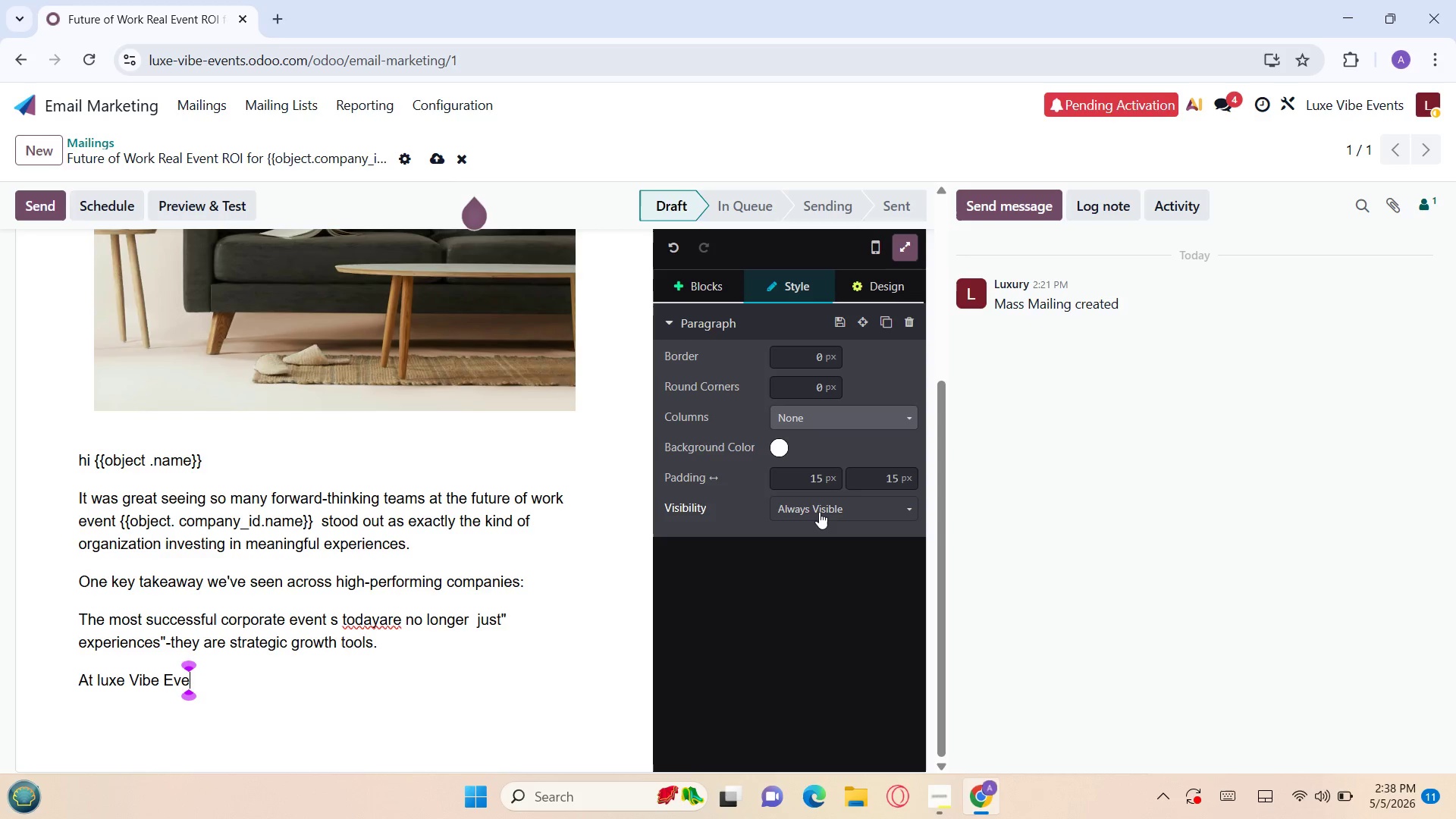 
key(N)
 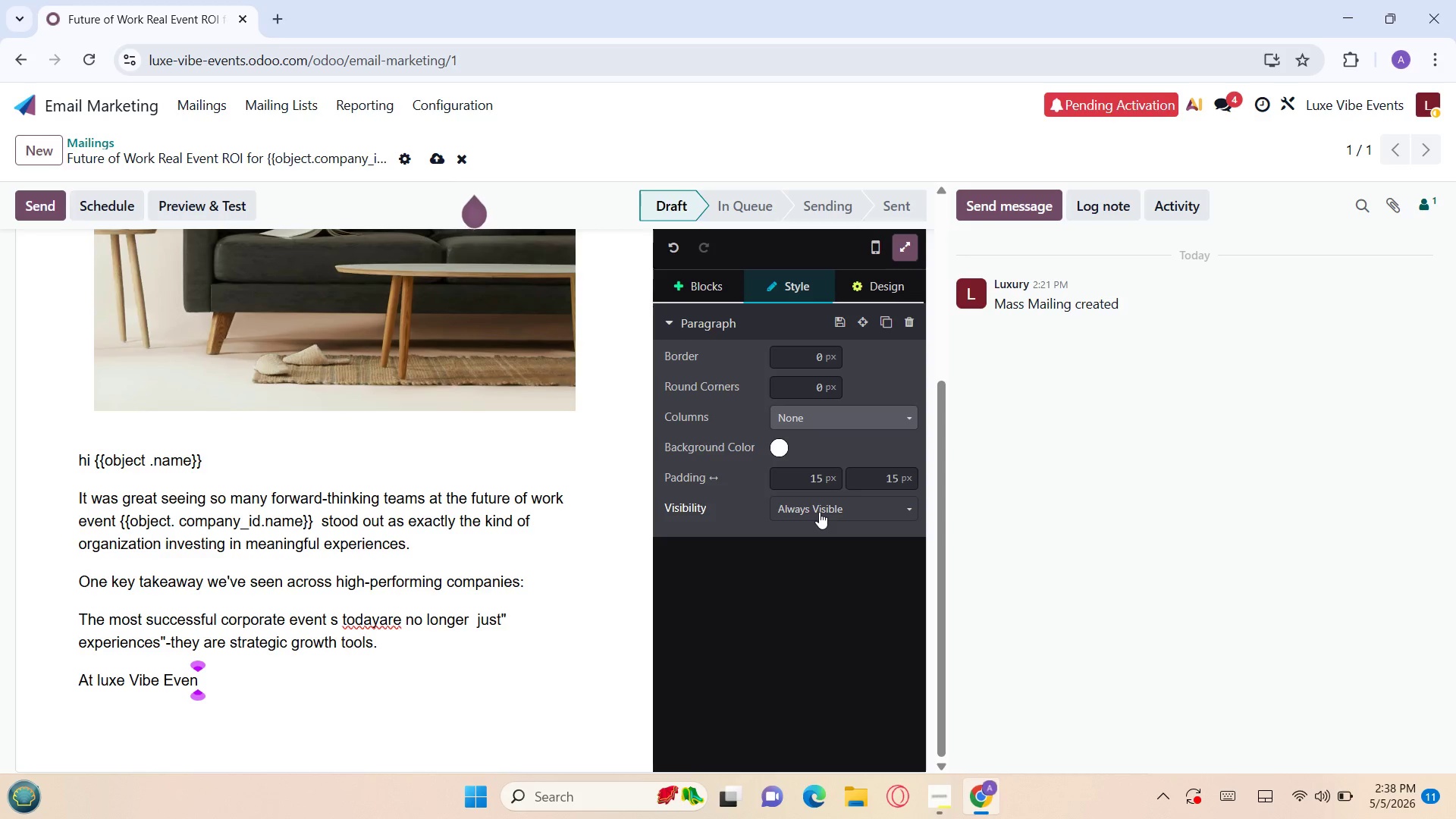 
wait(7.0)
 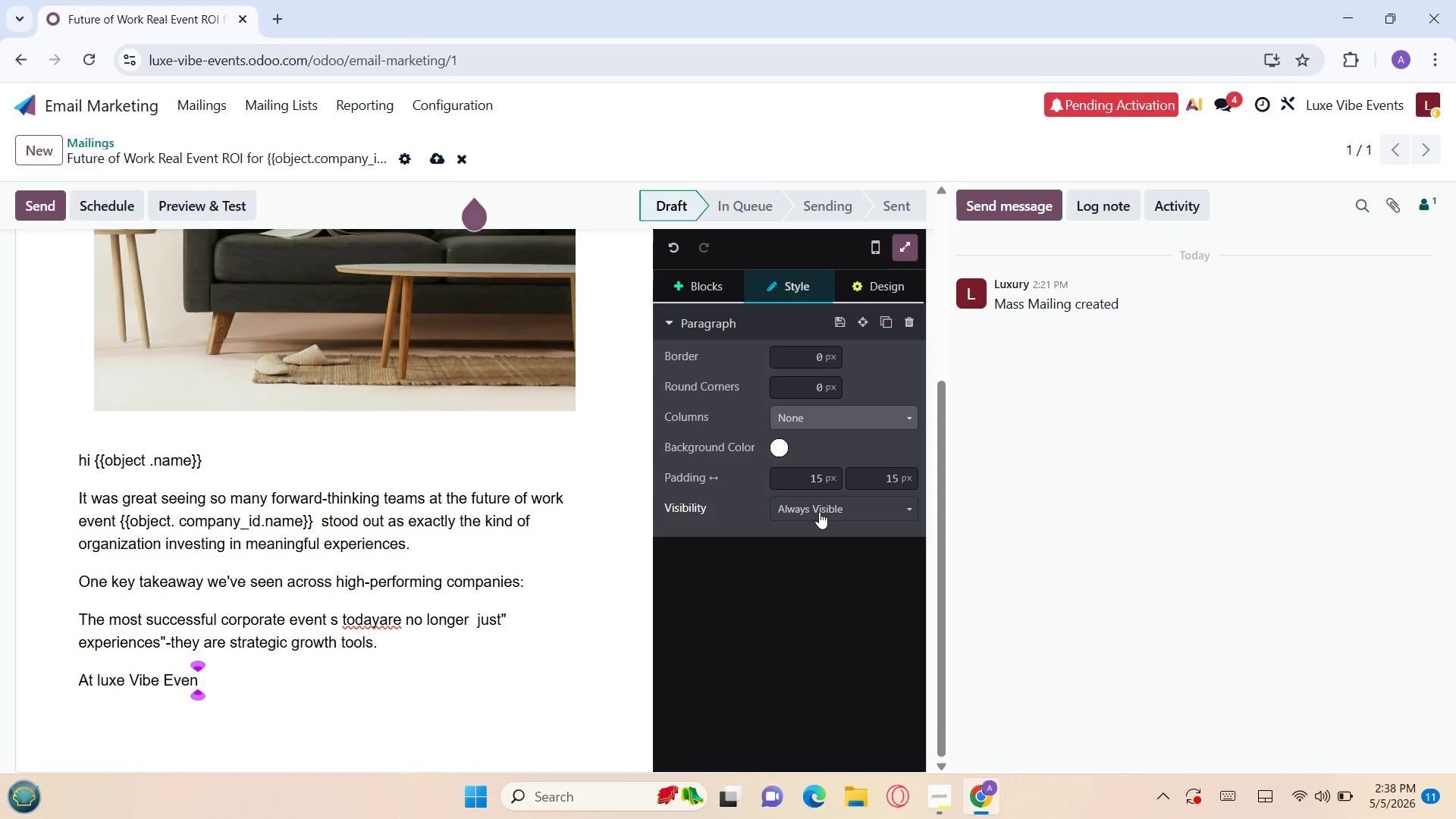 
key(T)
 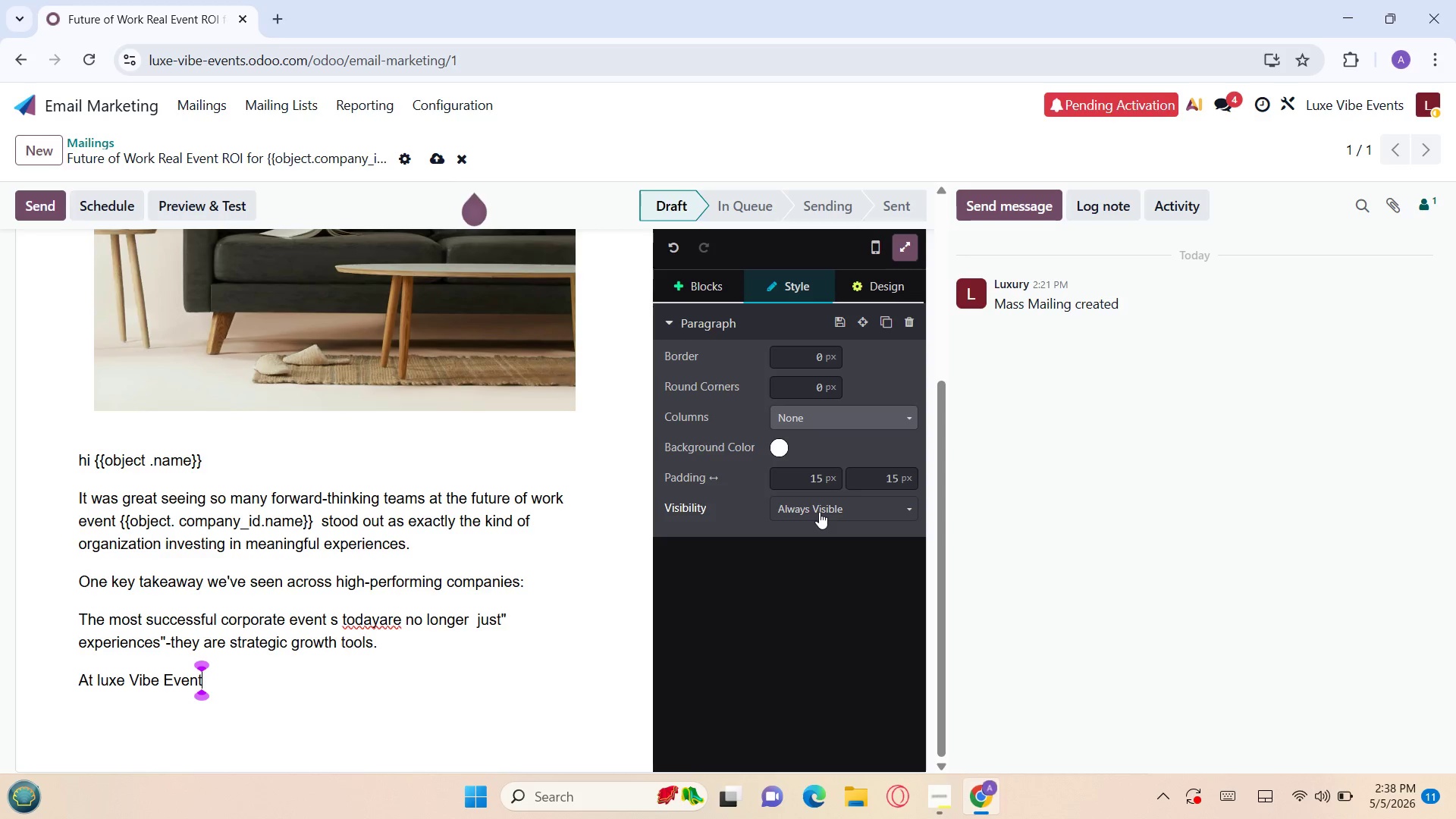 
wait(8.56)
 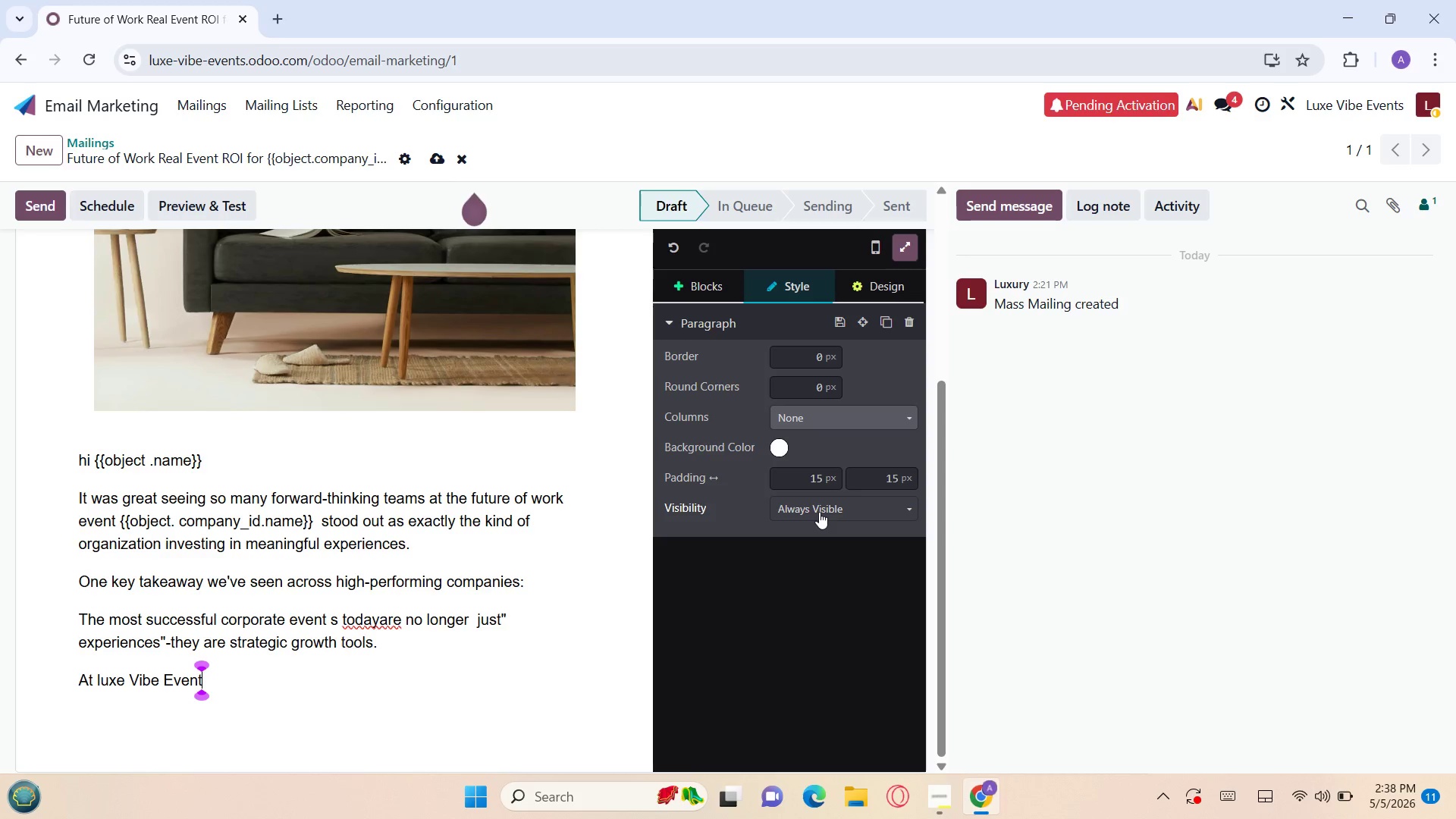 
type(s we )
 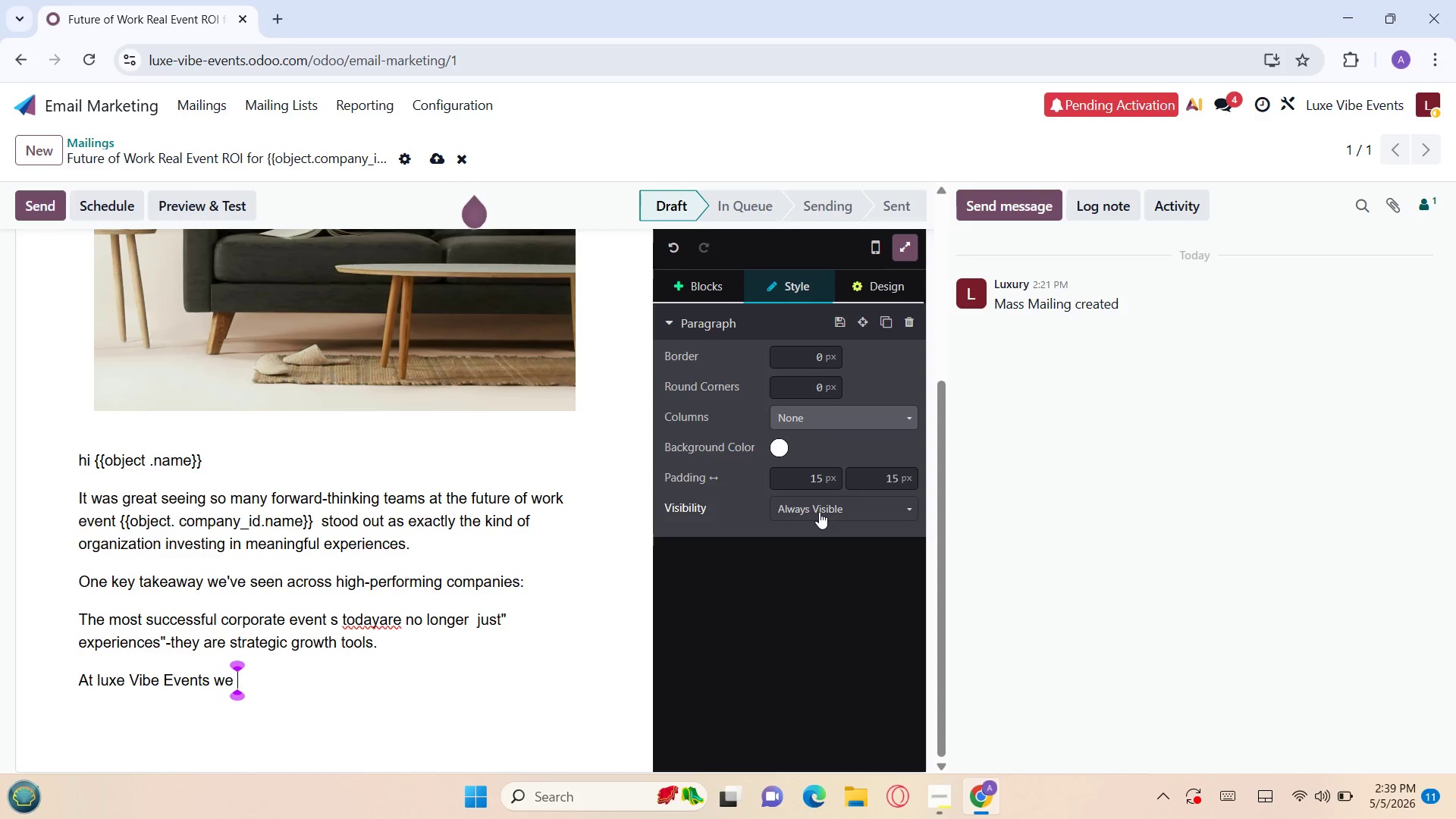 
type(he)
 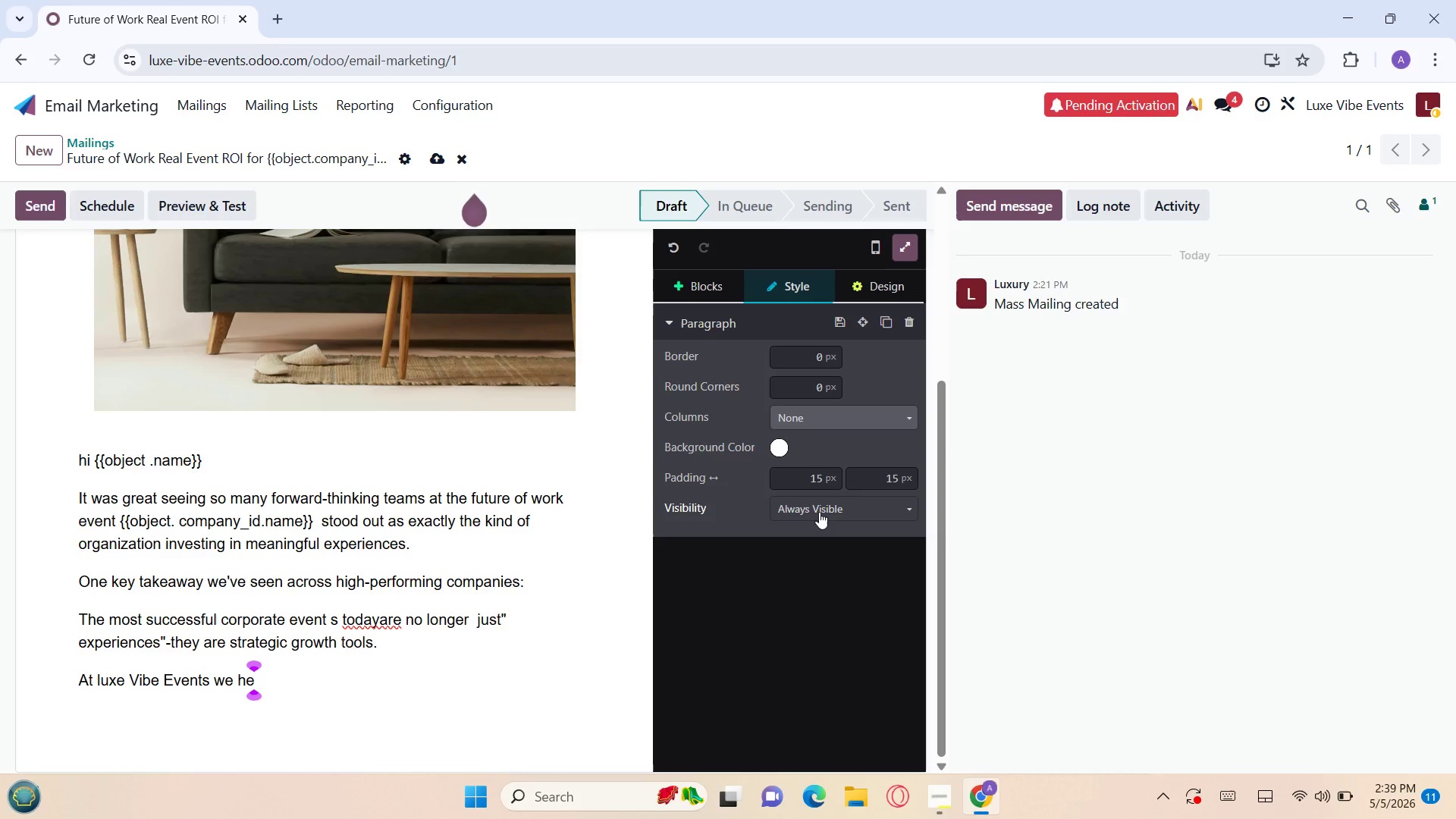 
key(L)
 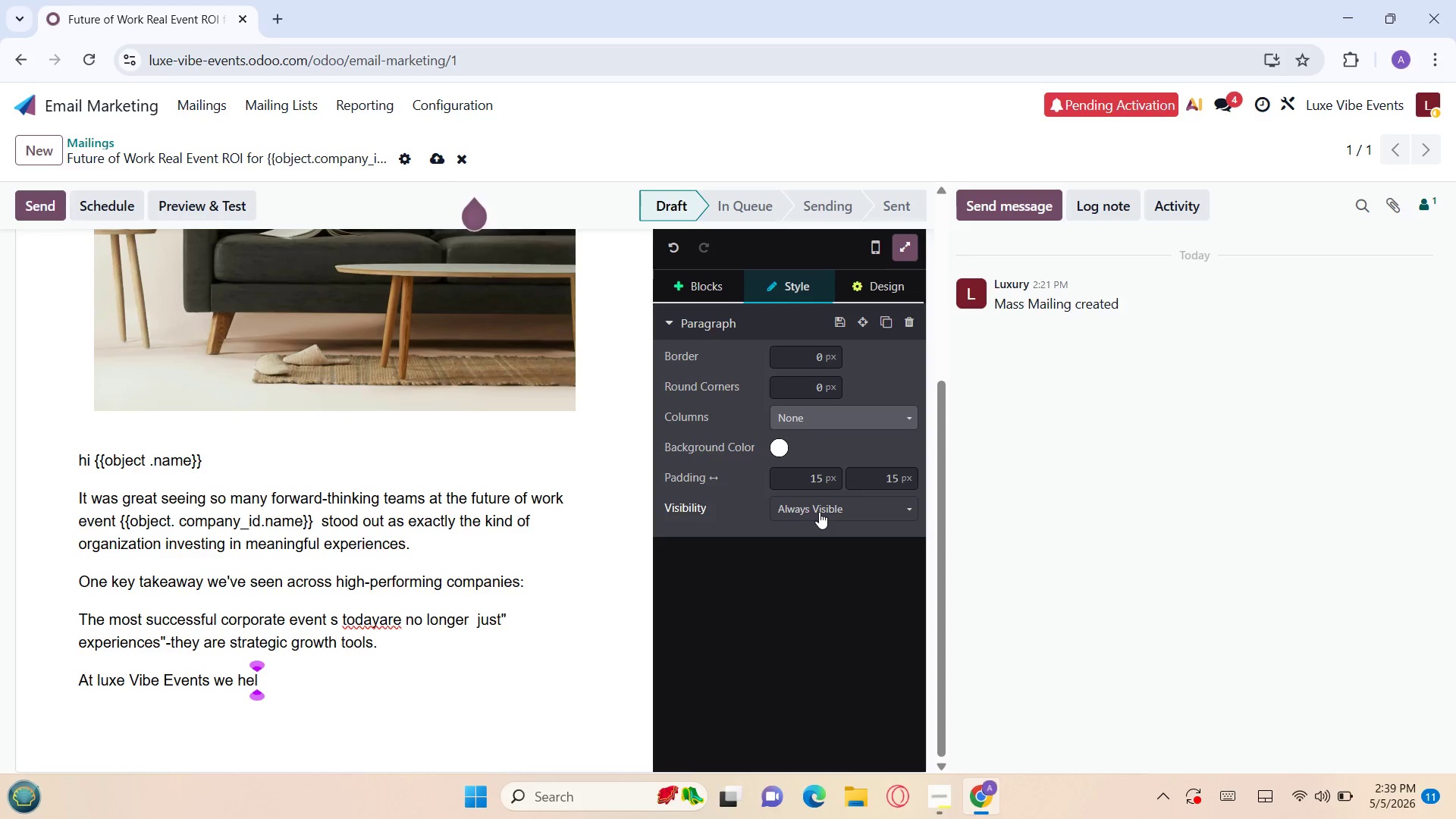 
key(P)
 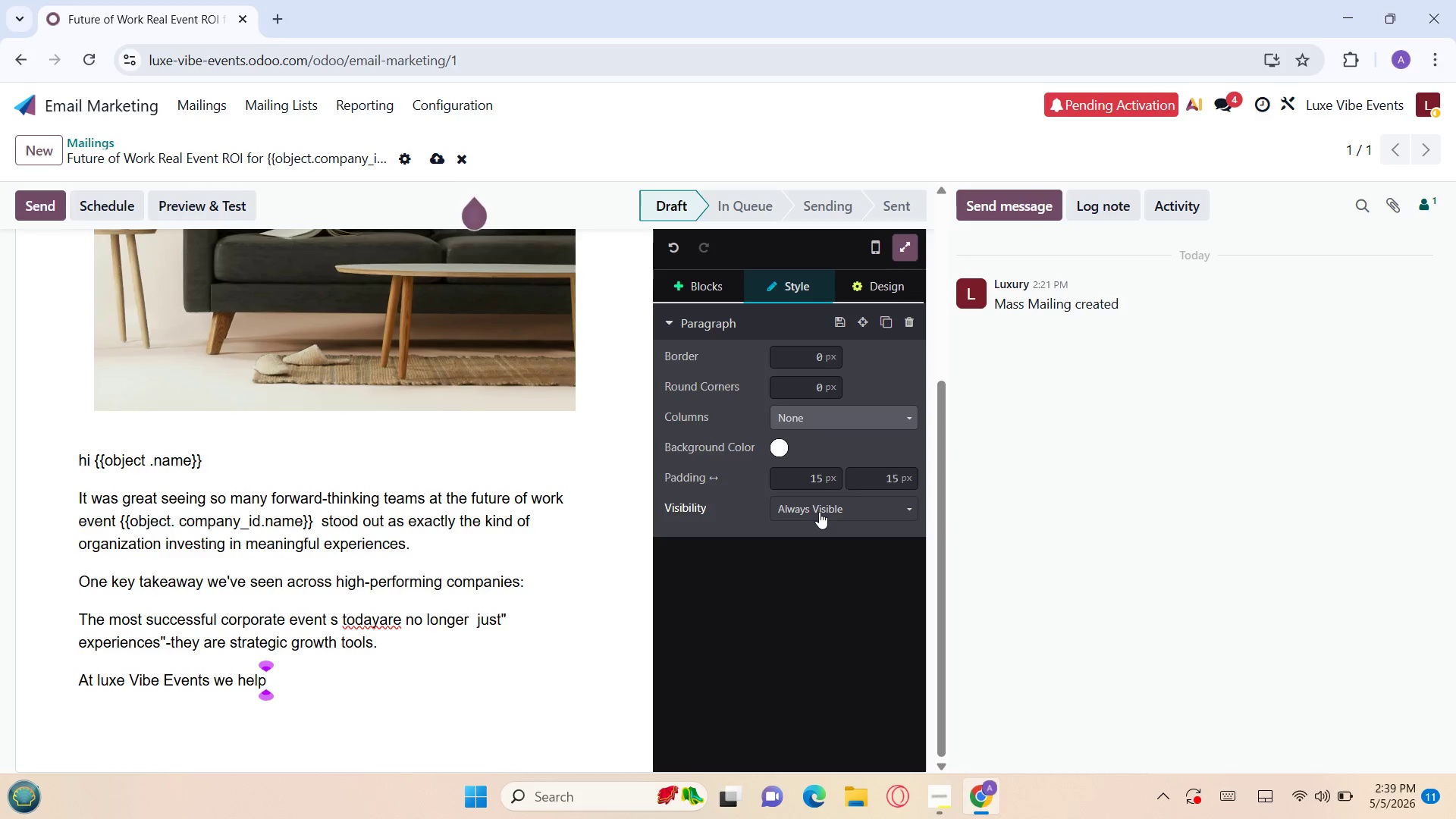 
key(Space)
 